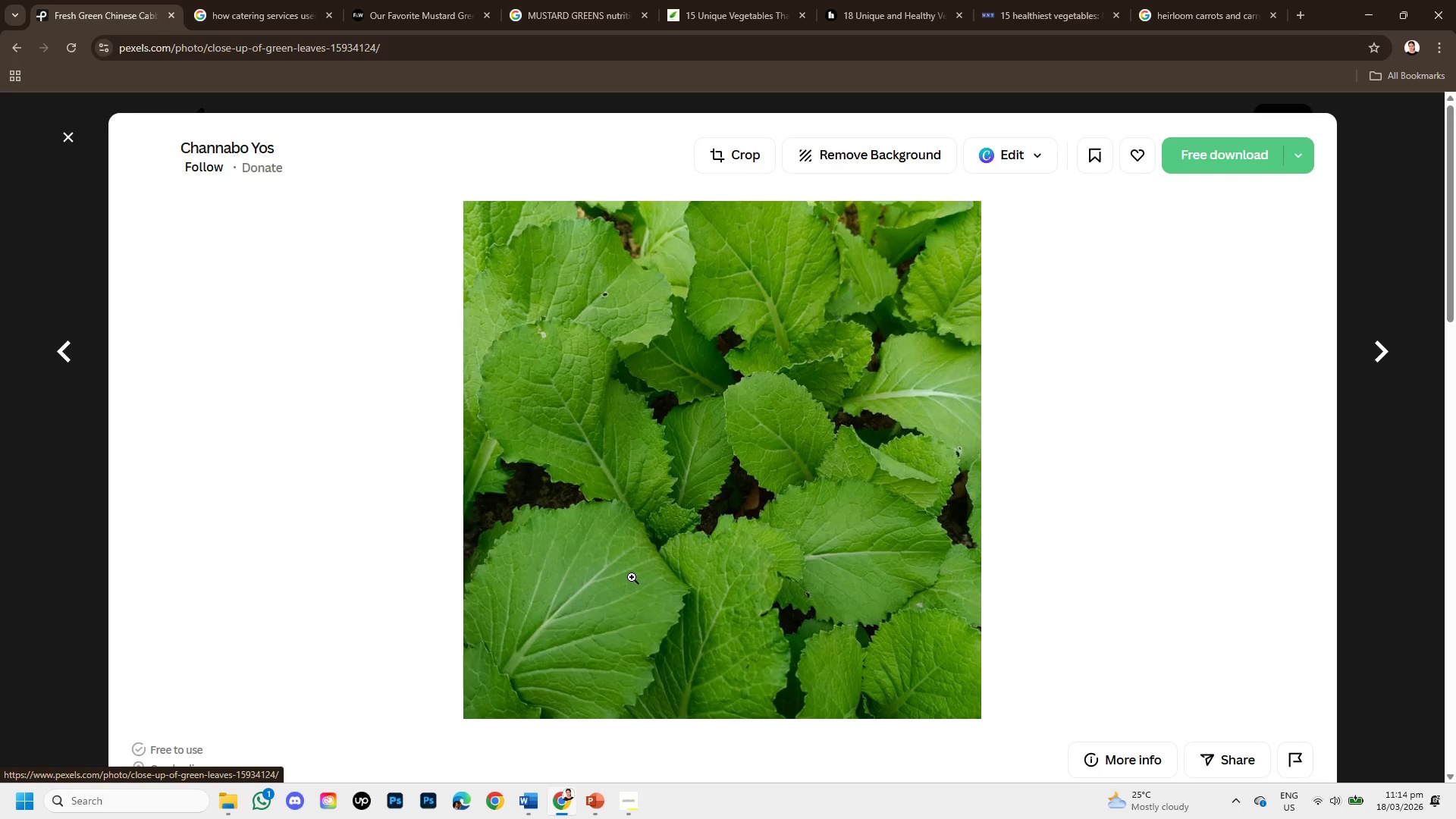 
scroll: coordinate [632, 576], scroll_direction: down, amount: 4.0
 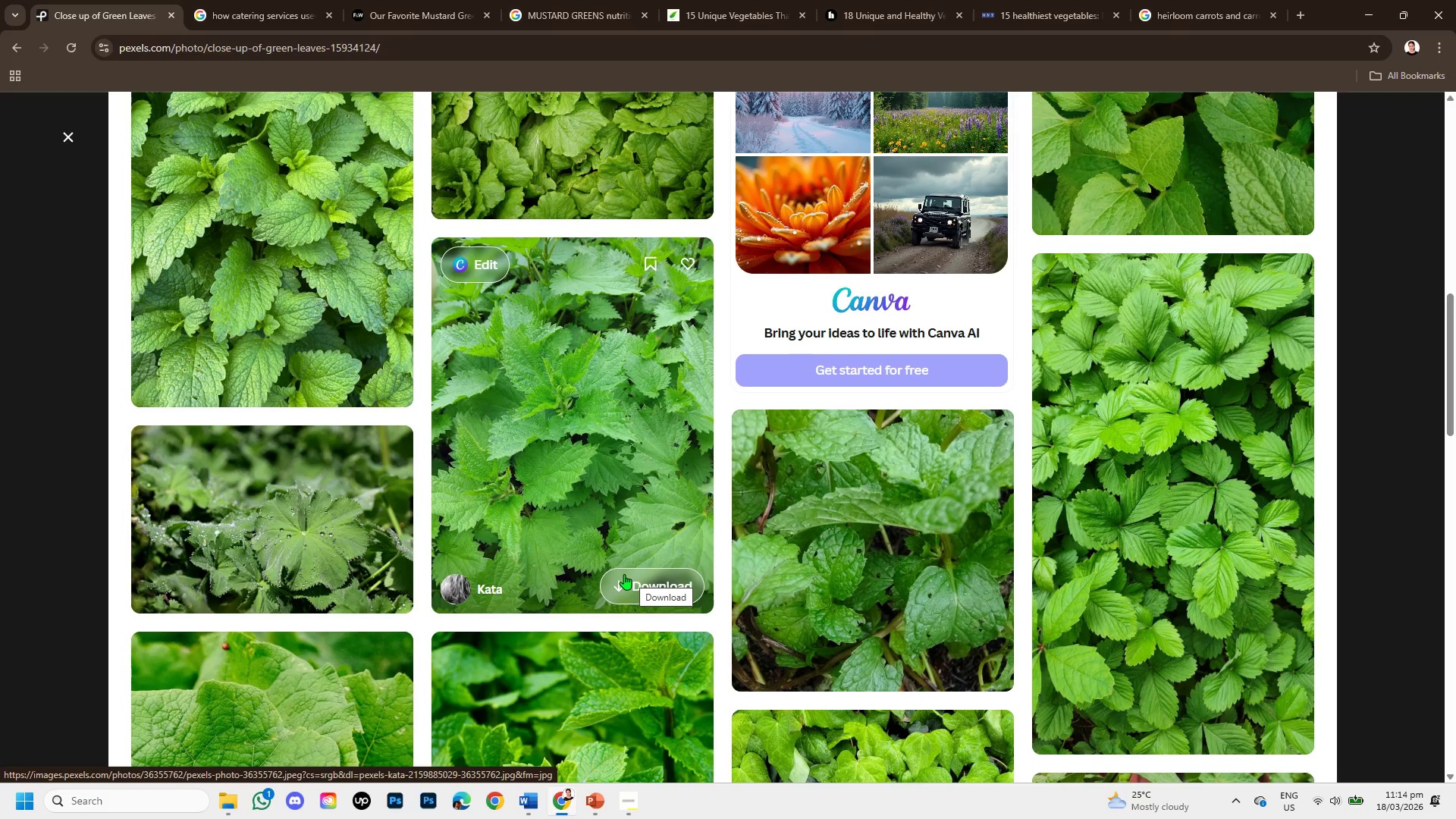 
scroll: coordinate [617, 563], scroll_direction: up, amount: 5.0
 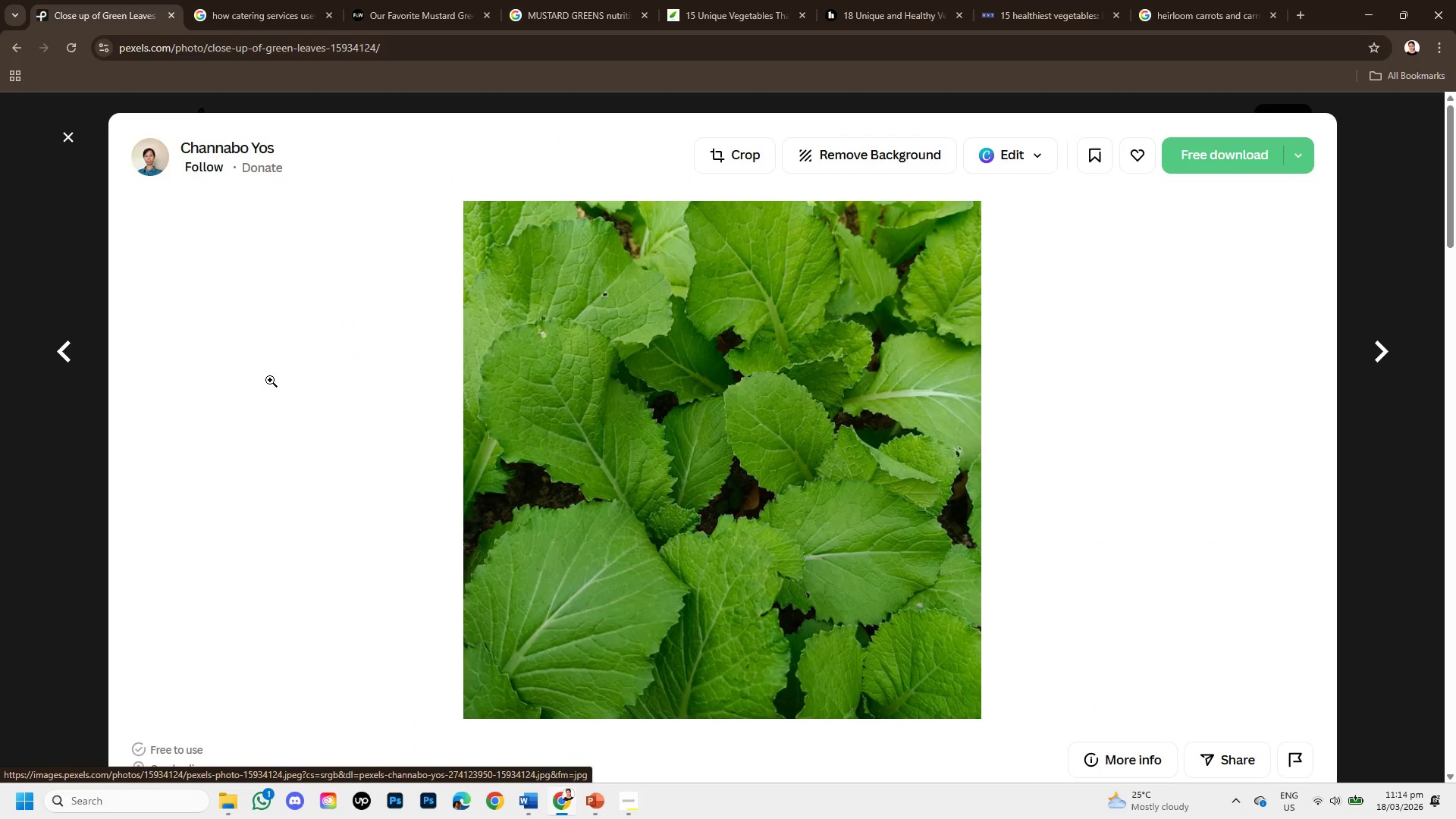 
scroll: coordinate [465, 448], scroll_direction: down, amount: 6.0
 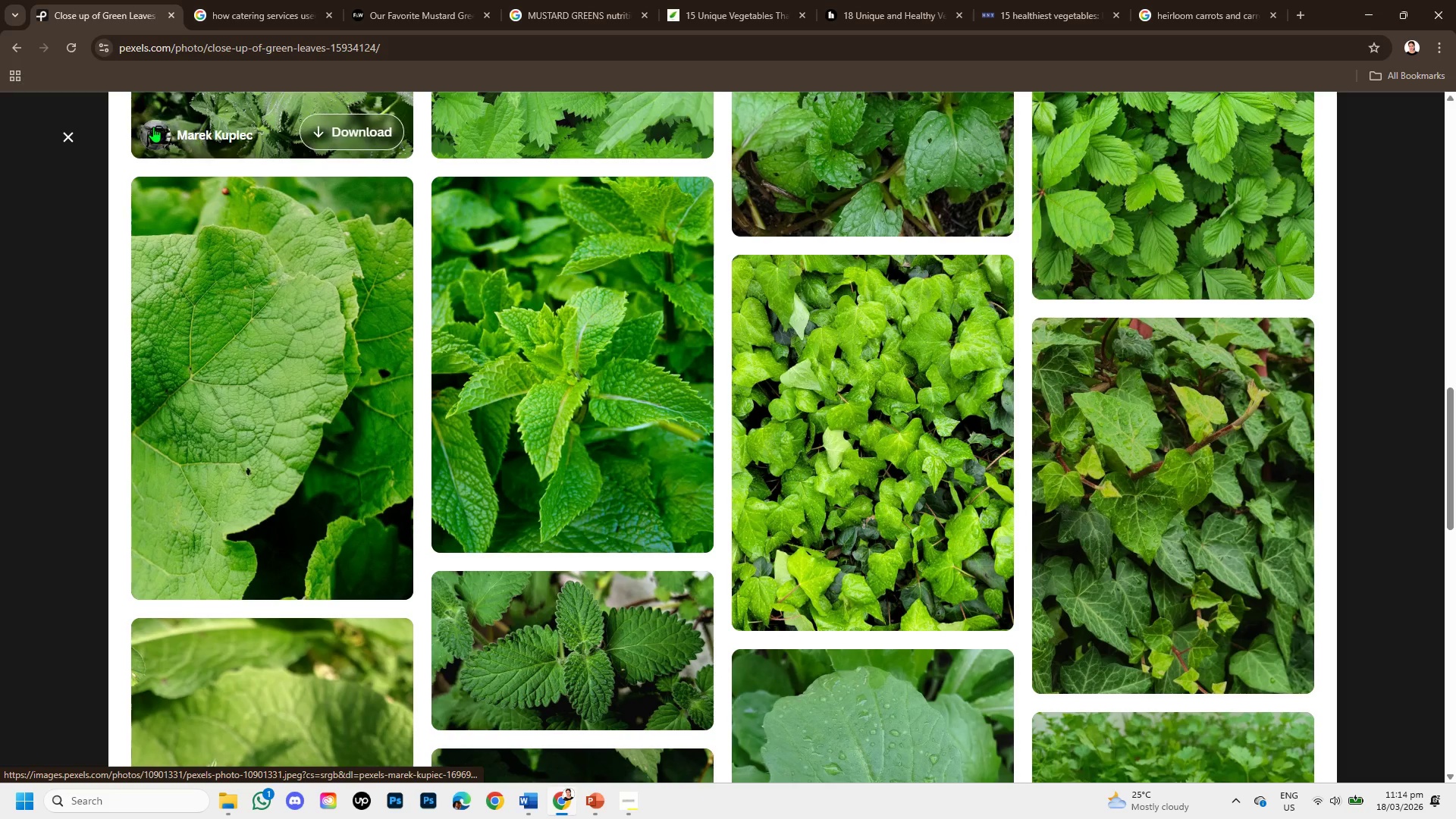 
left_click([231, 266])
 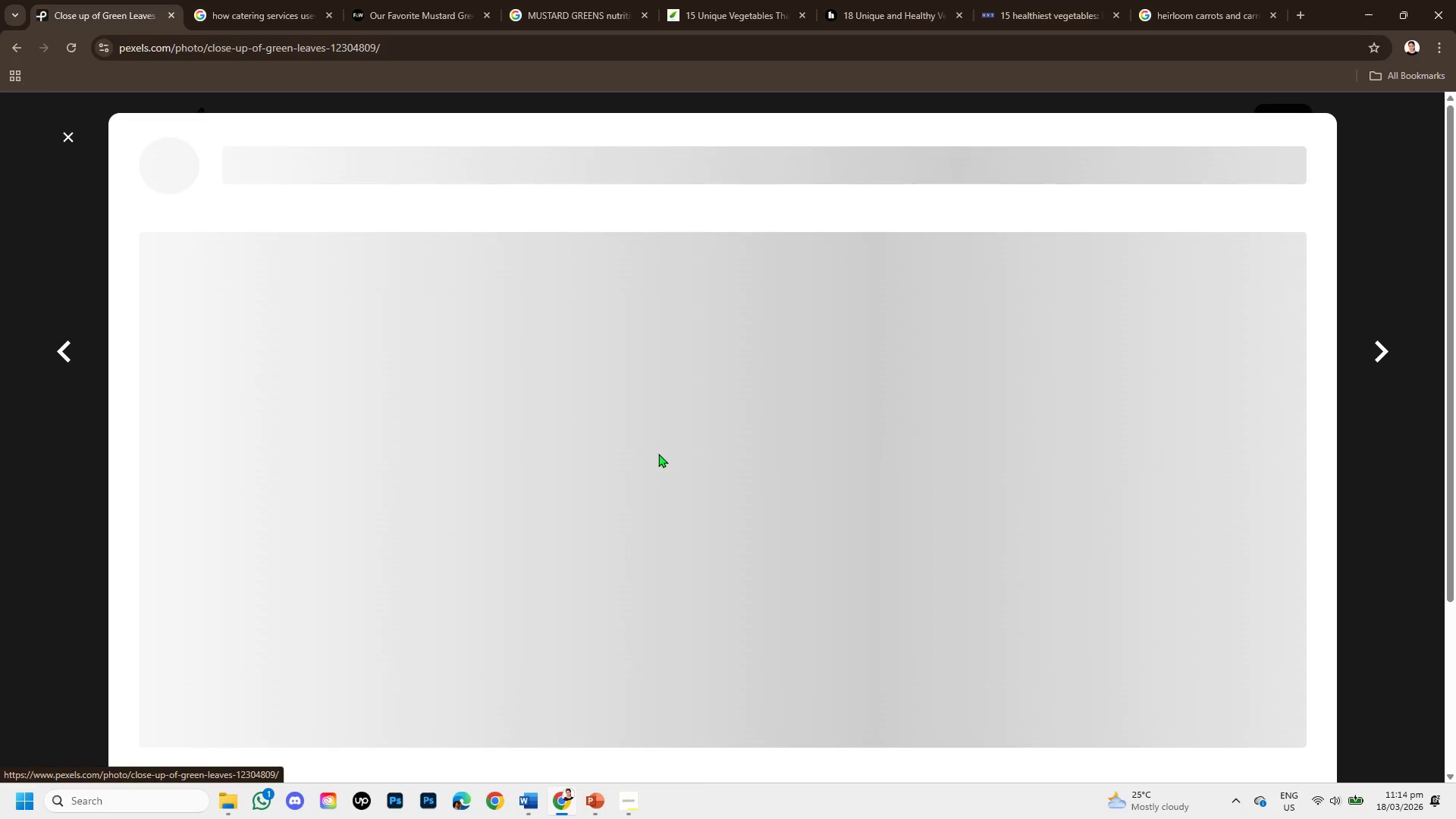 
scroll: coordinate [743, 478], scroll_direction: down, amount: 2.0
 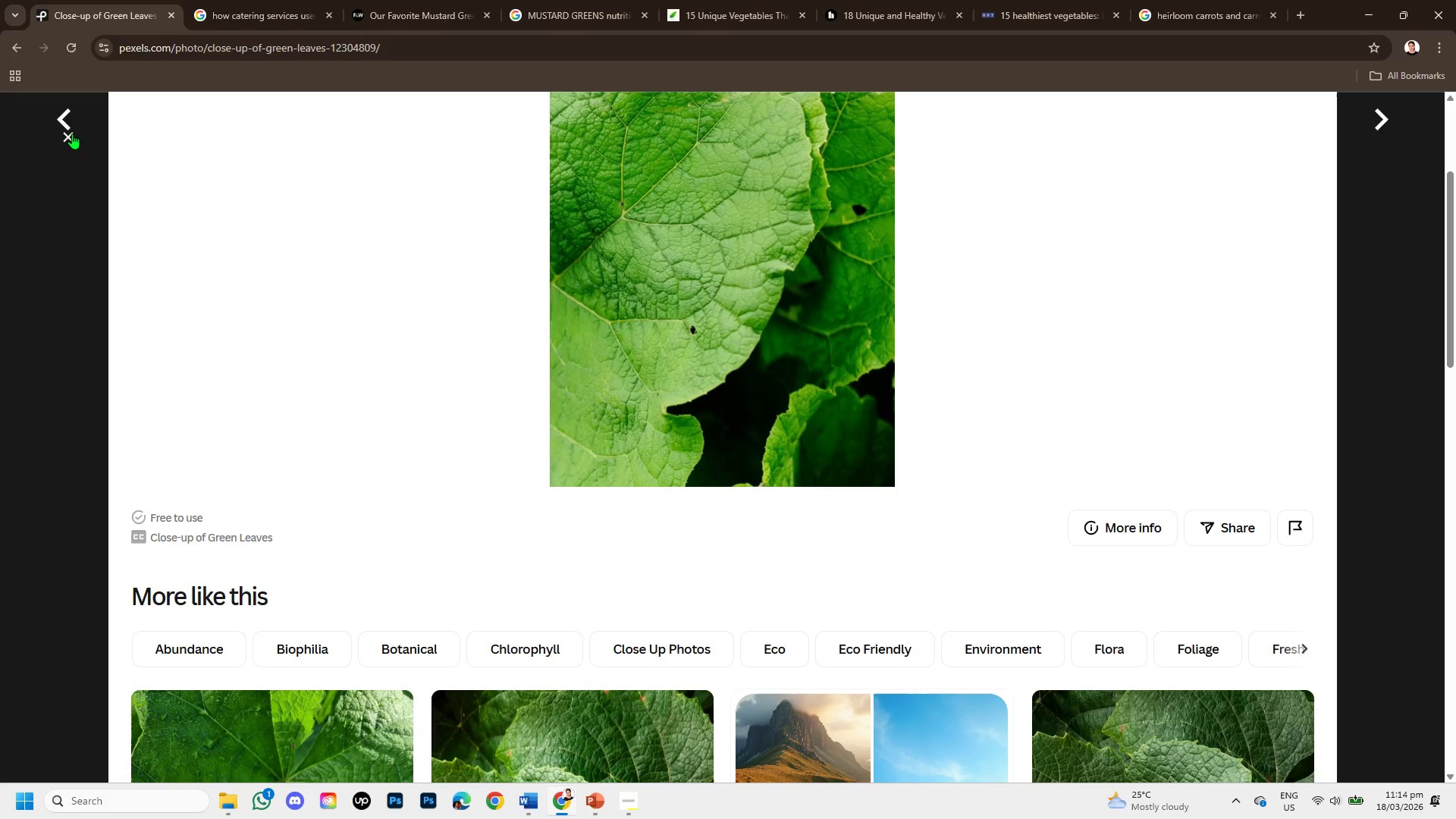 
left_click([67, 127])
 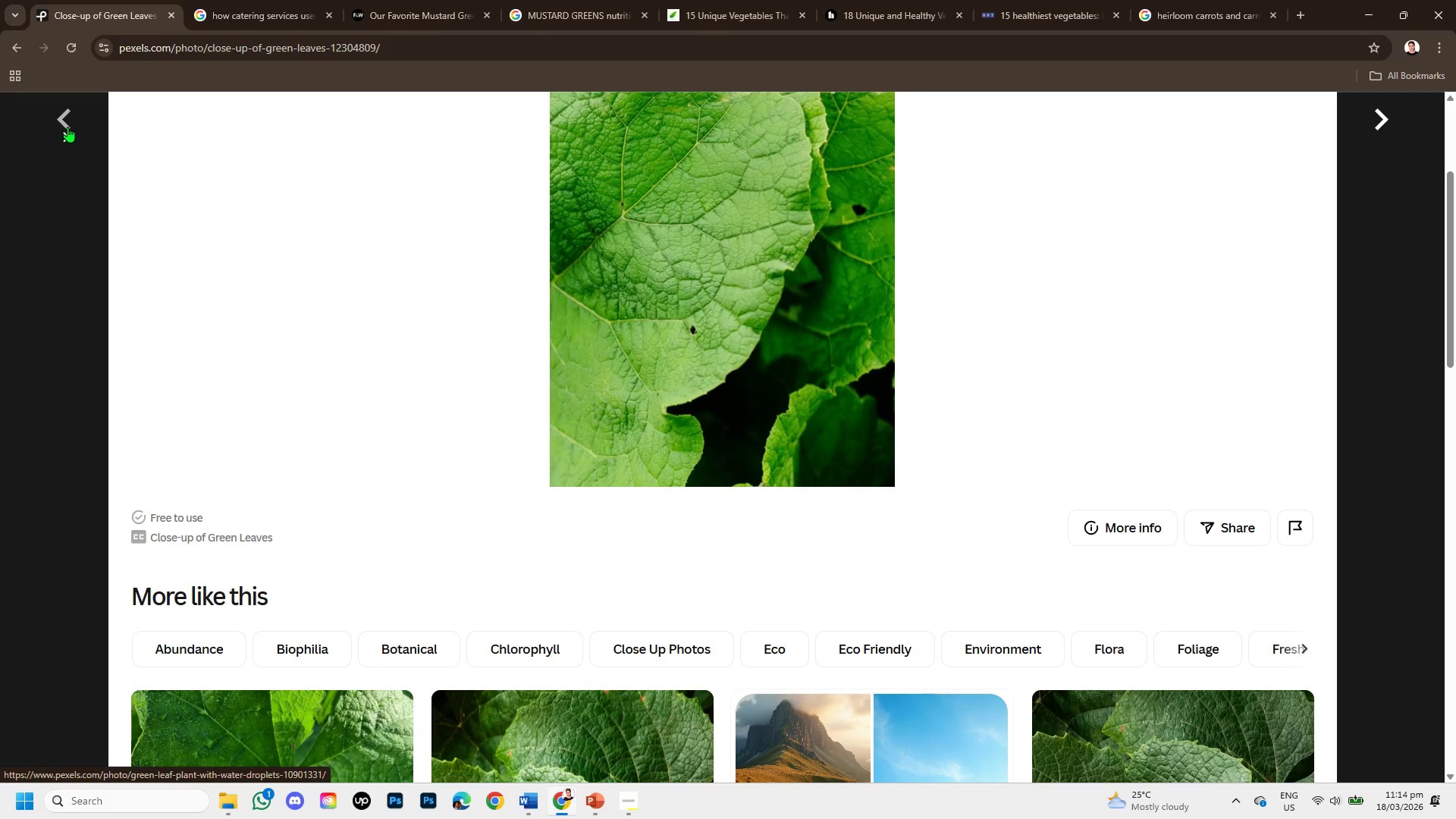 
mouse_move([67, 126])
 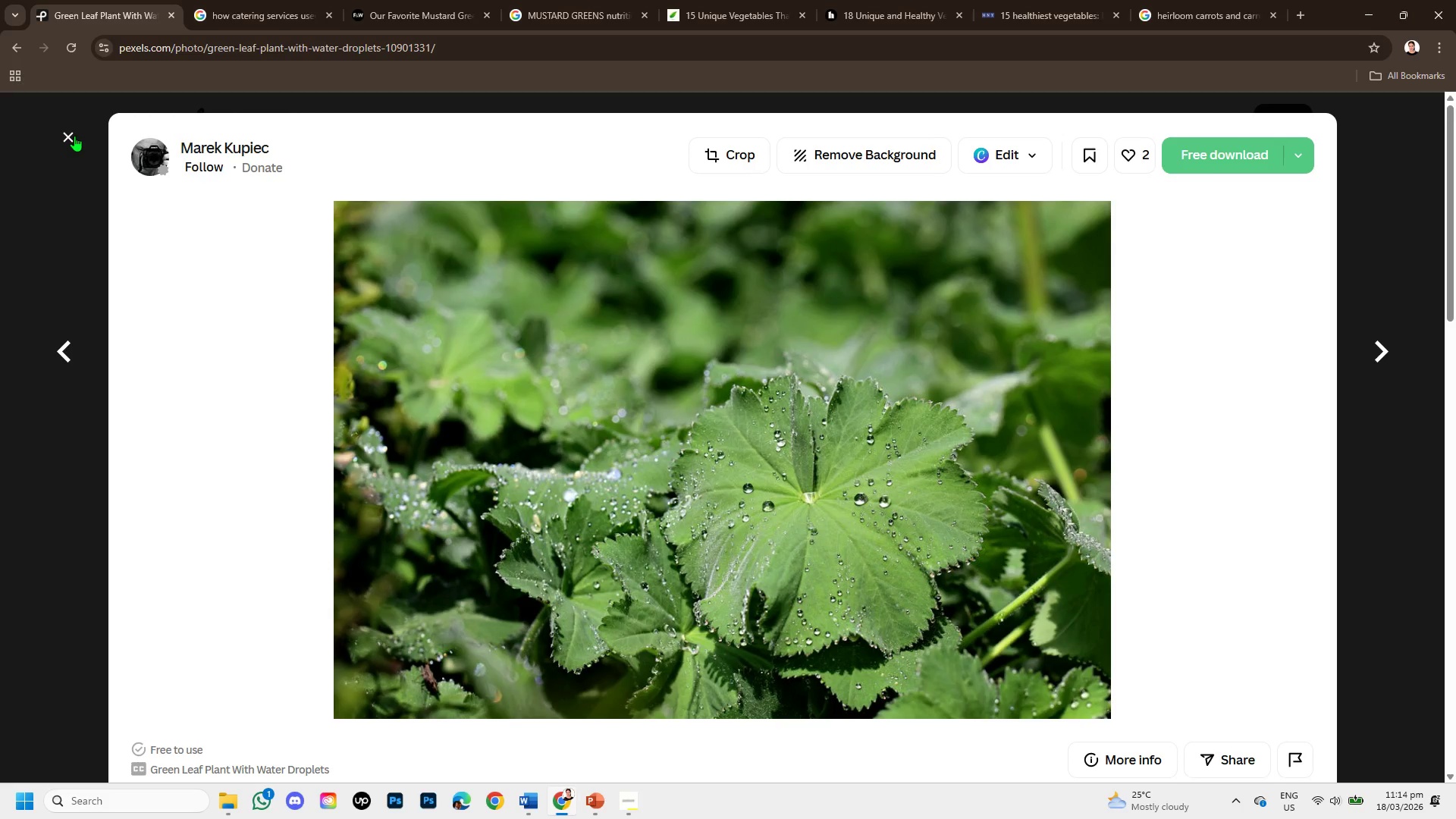 
left_click([74, 136])
 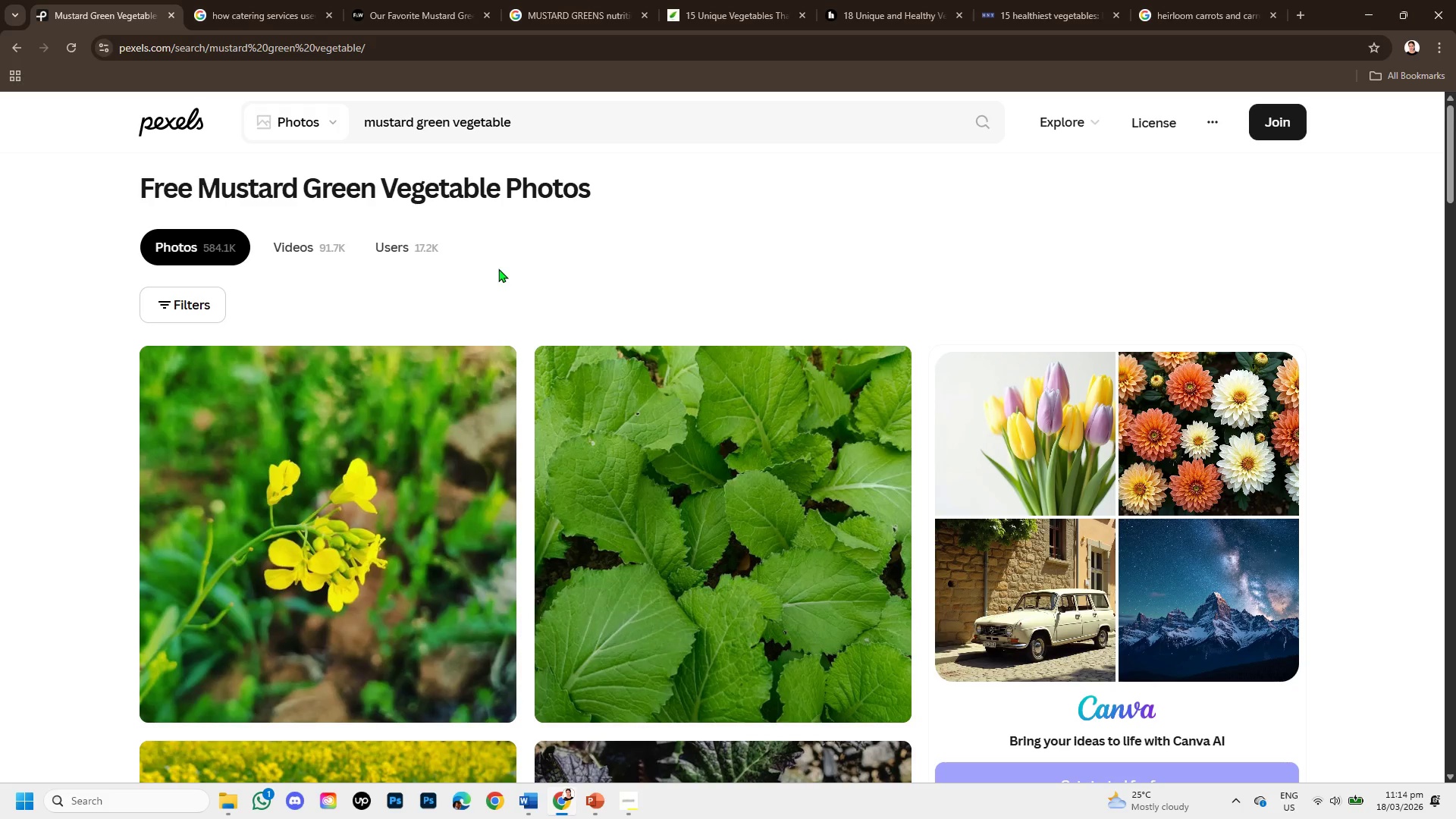 
scroll: coordinate [517, 327], scroll_direction: down, amount: 5.0
 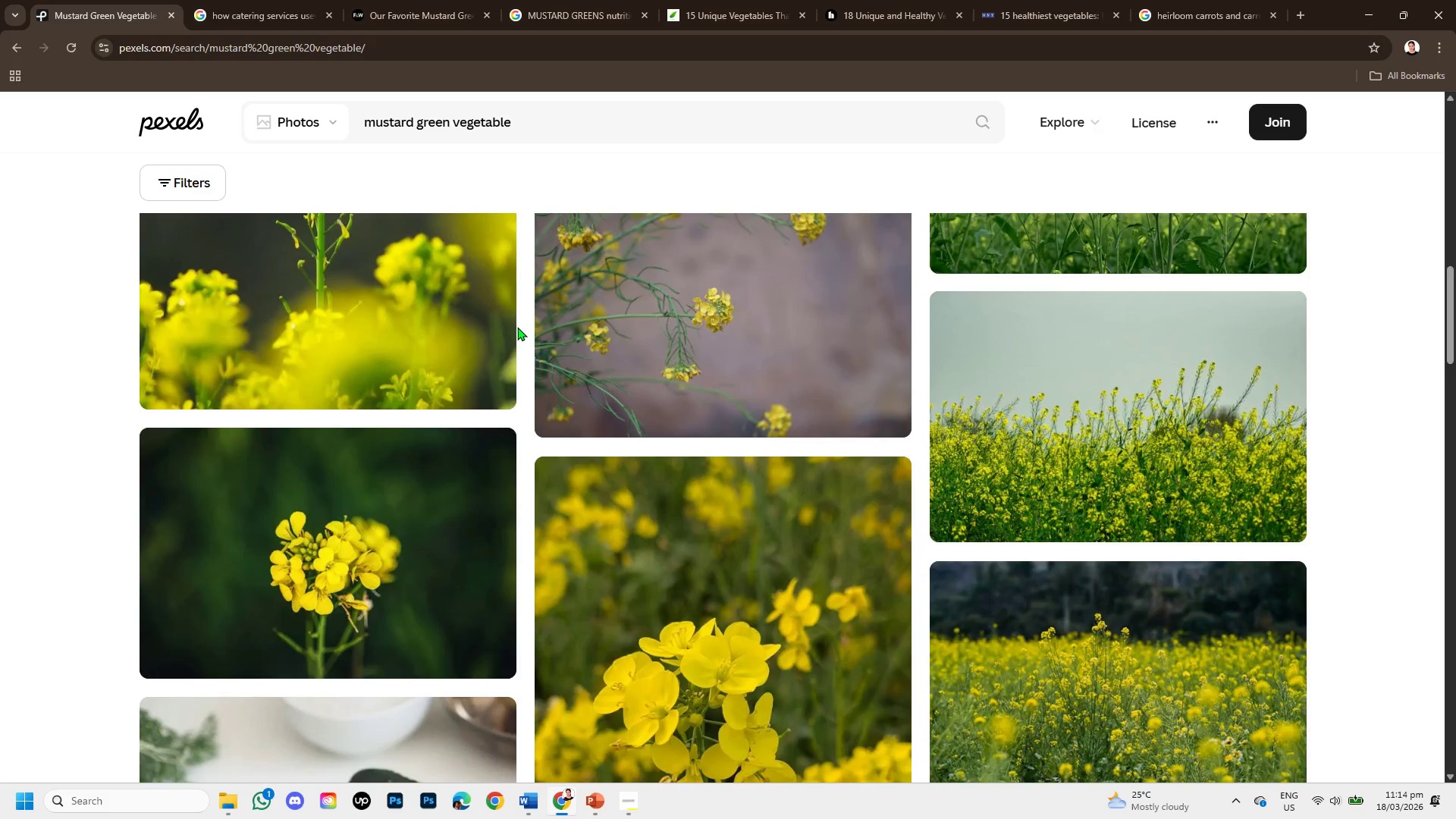 
scroll: coordinate [517, 327], scroll_direction: up, amount: 3.0
 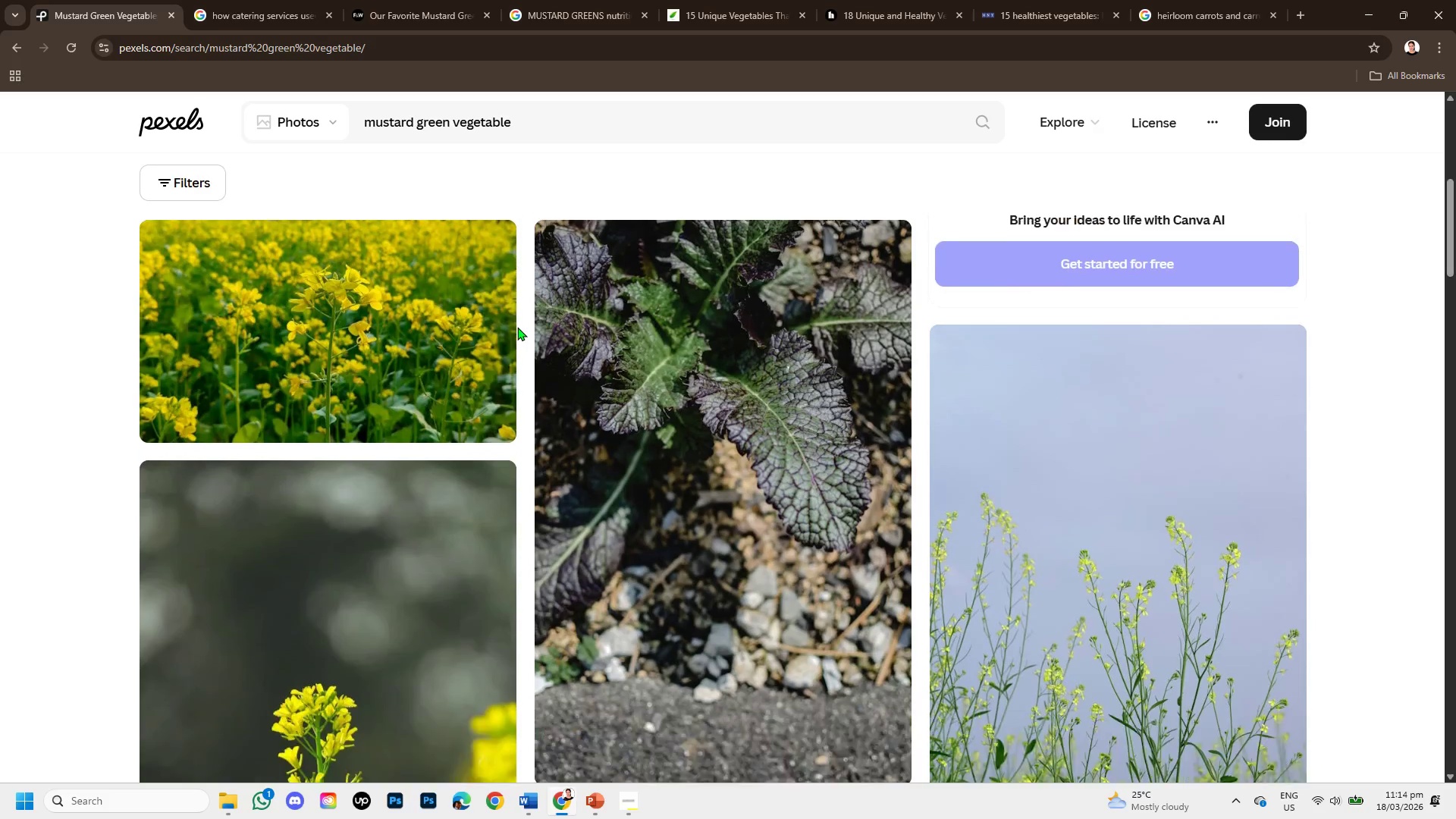 
scroll: coordinate [517, 327], scroll_direction: down, amount: 3.0
 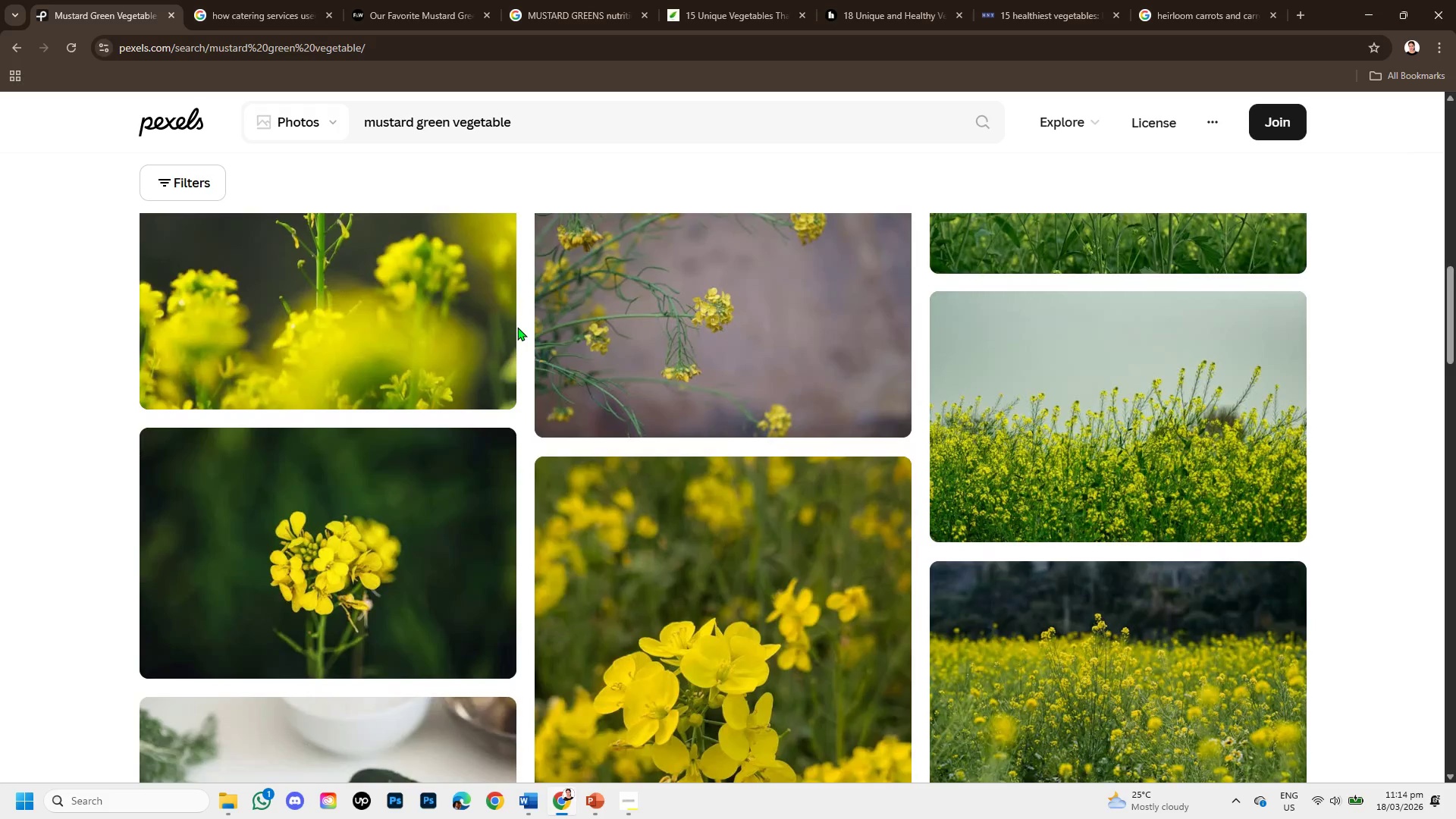 
left_click([606, 351])
 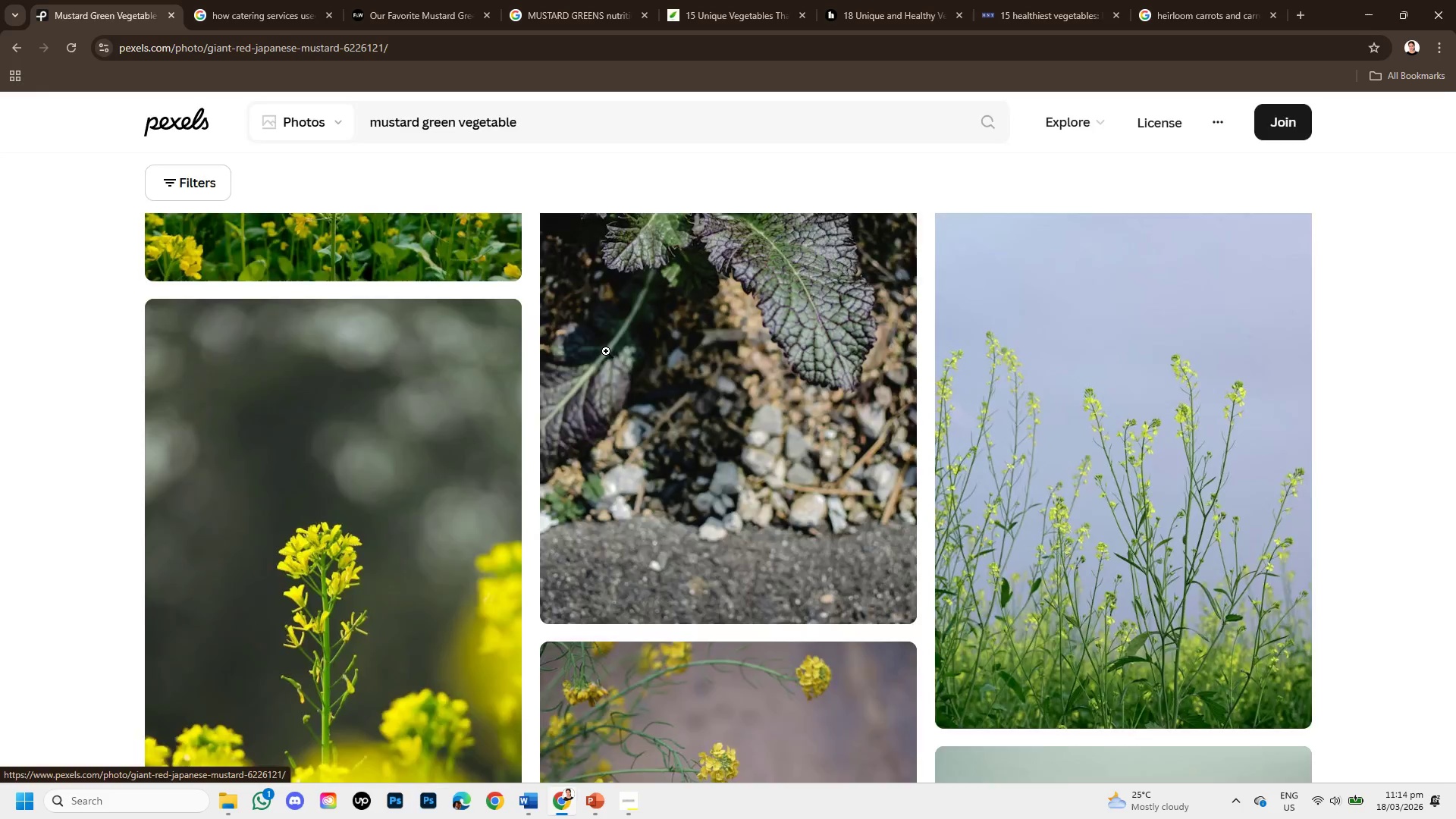 
scroll: coordinate [517, 327], scroll_direction: up, amount: 2.0
 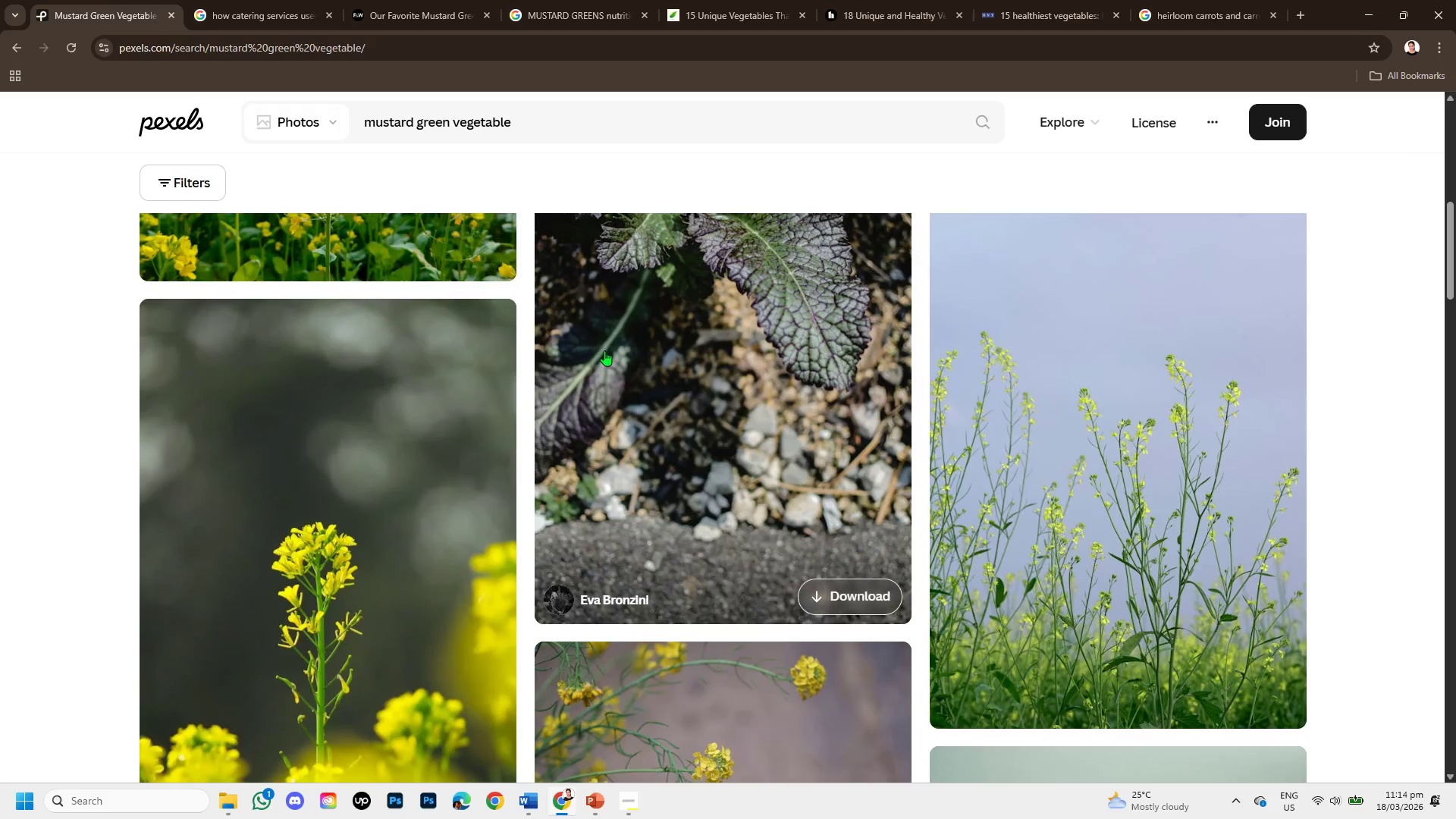 
scroll: coordinate [980, 514], scroll_direction: down, amount: 8.0
 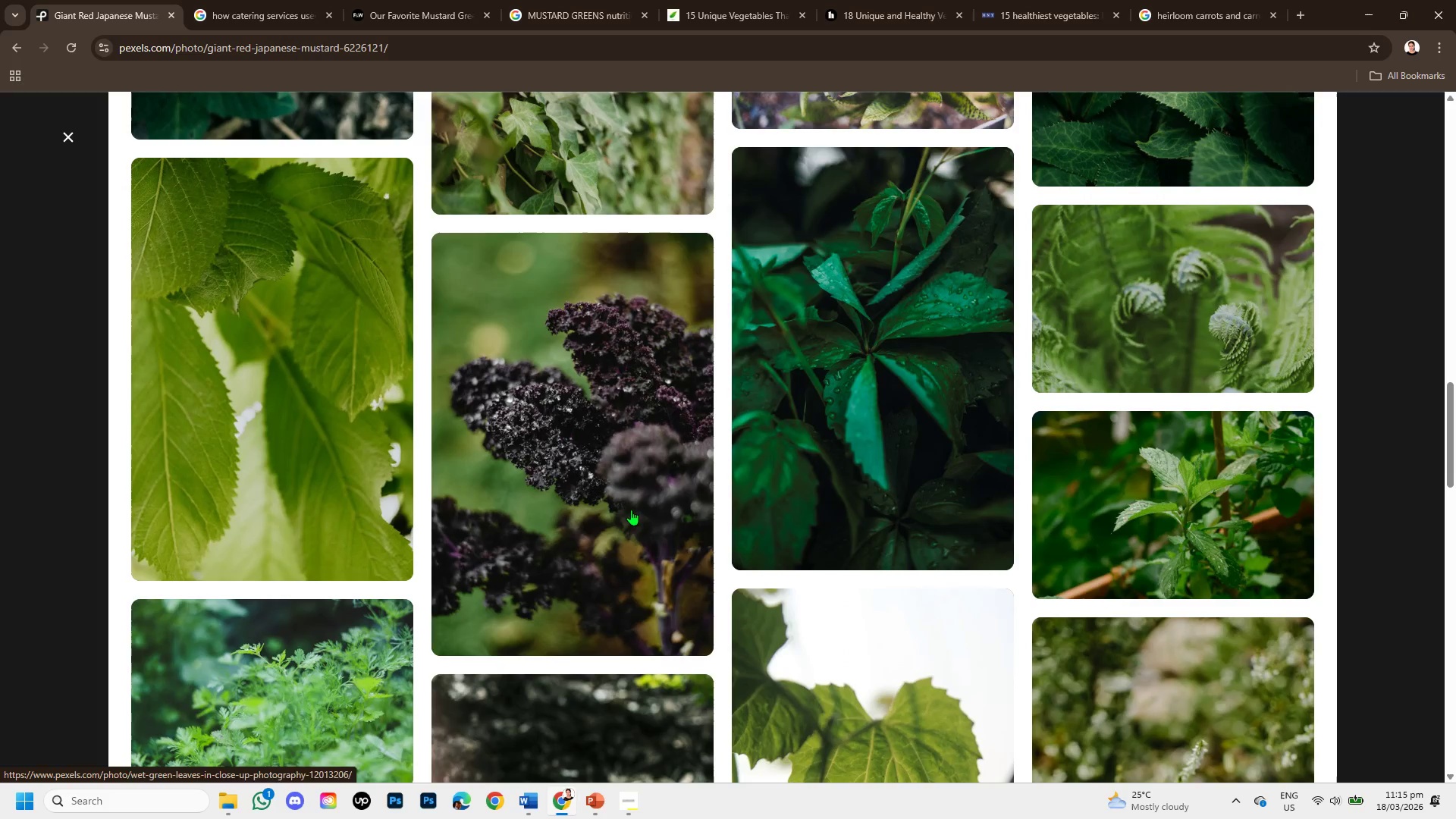 
scroll: coordinate [646, 448], scroll_direction: up, amount: 10.0
 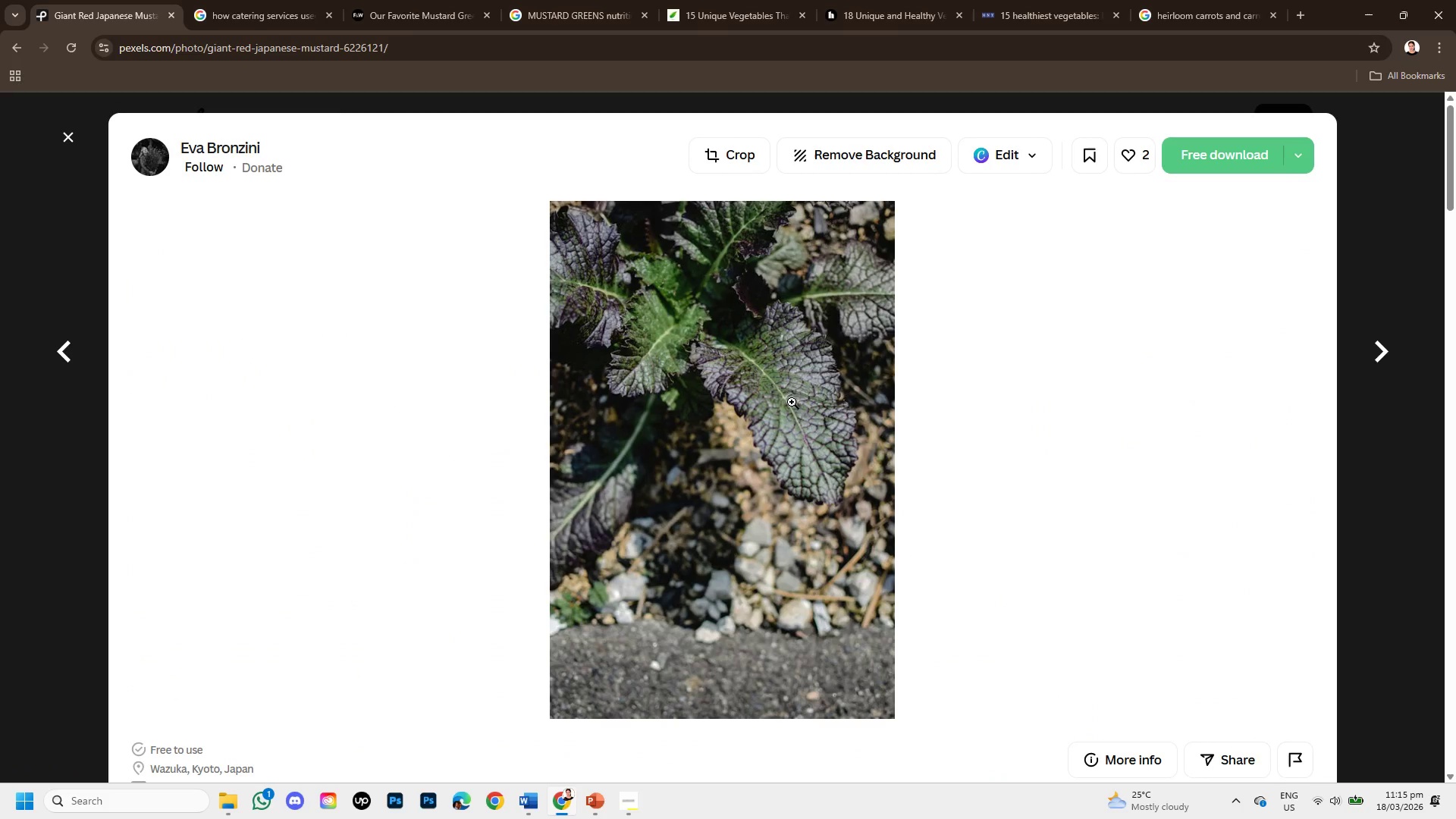 
wait(6.57)
 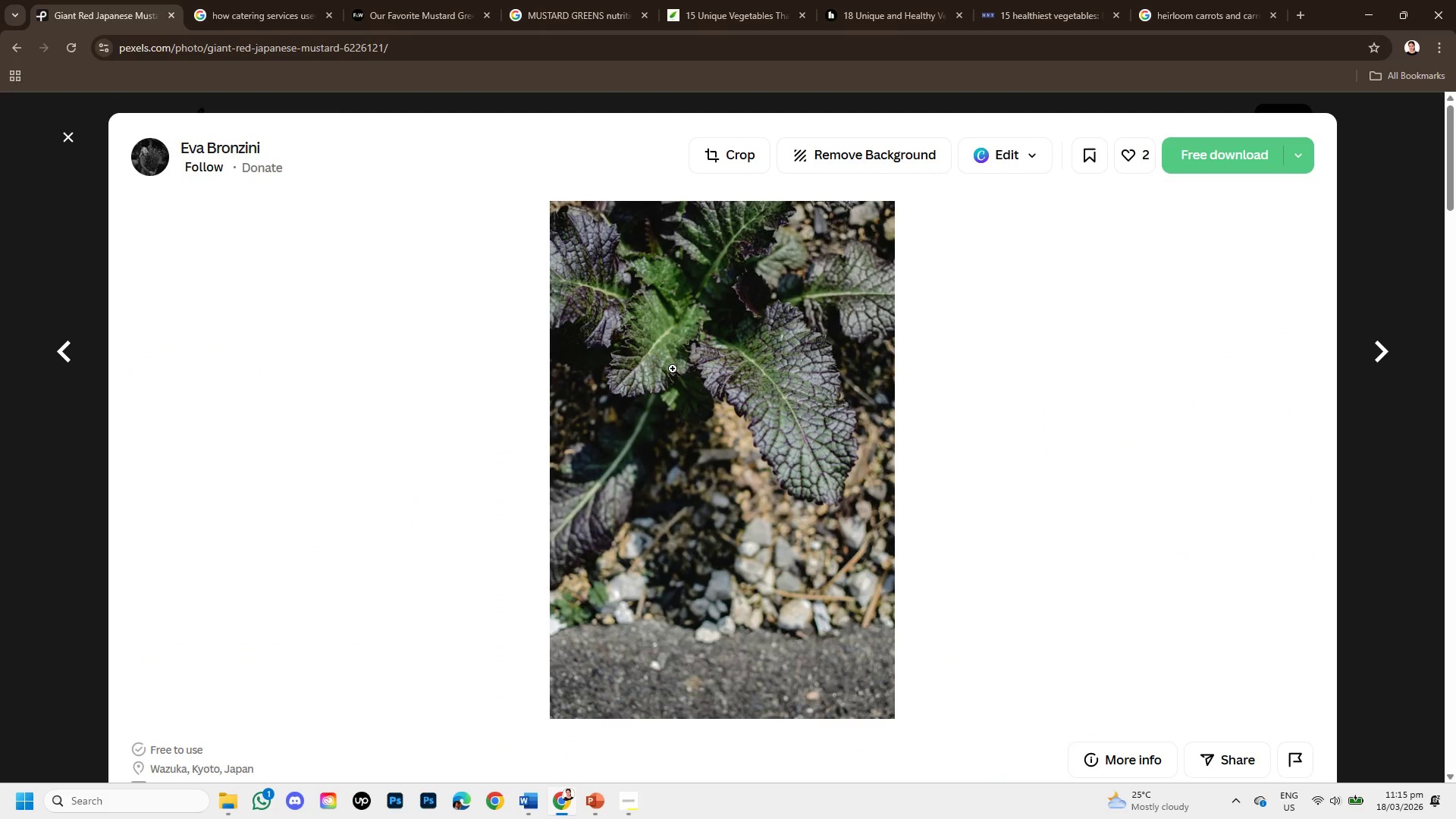 
left_click([554, 4])
 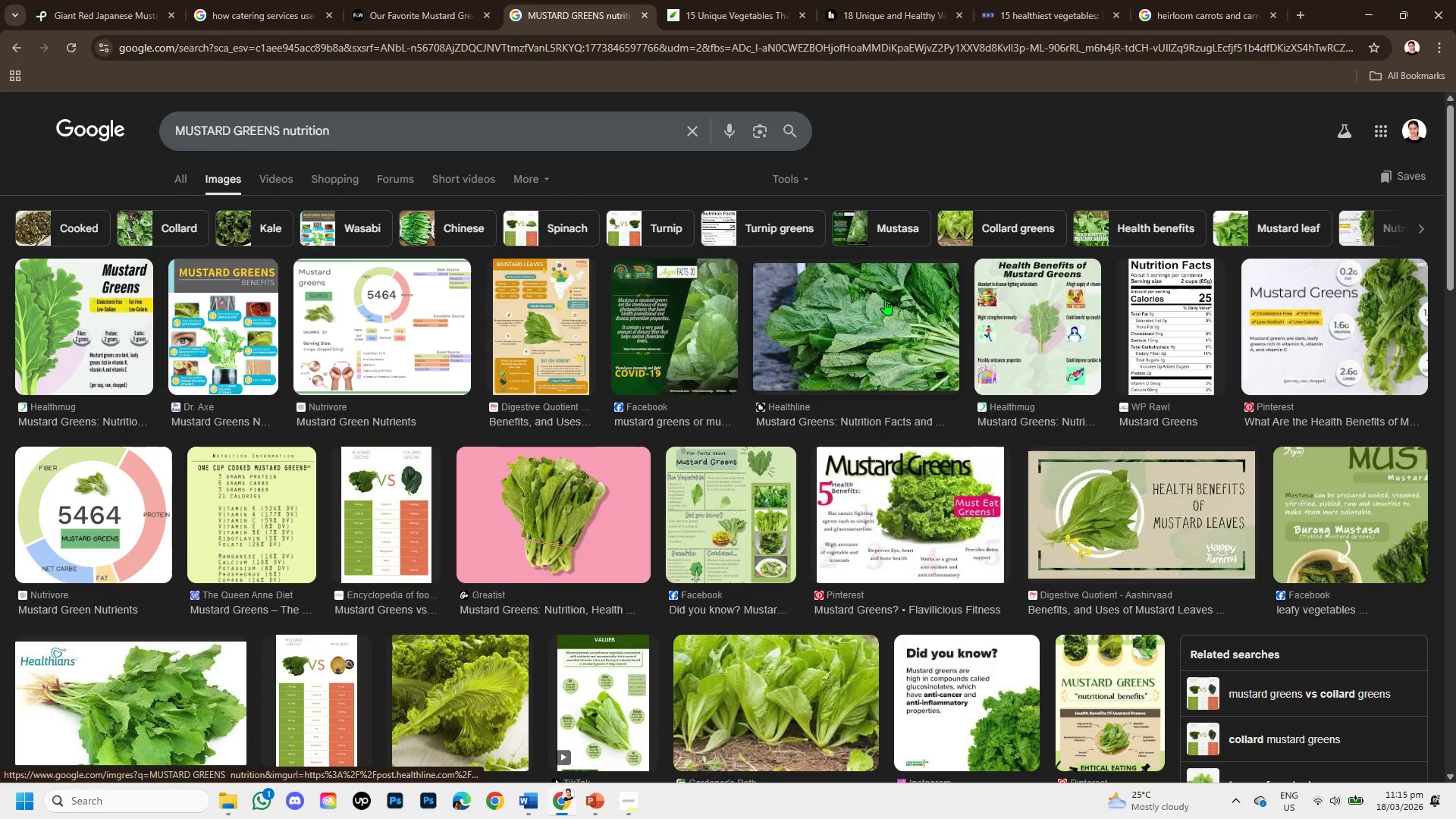 
scroll: coordinate [861, 304], scroll_direction: down, amount: 1.0
 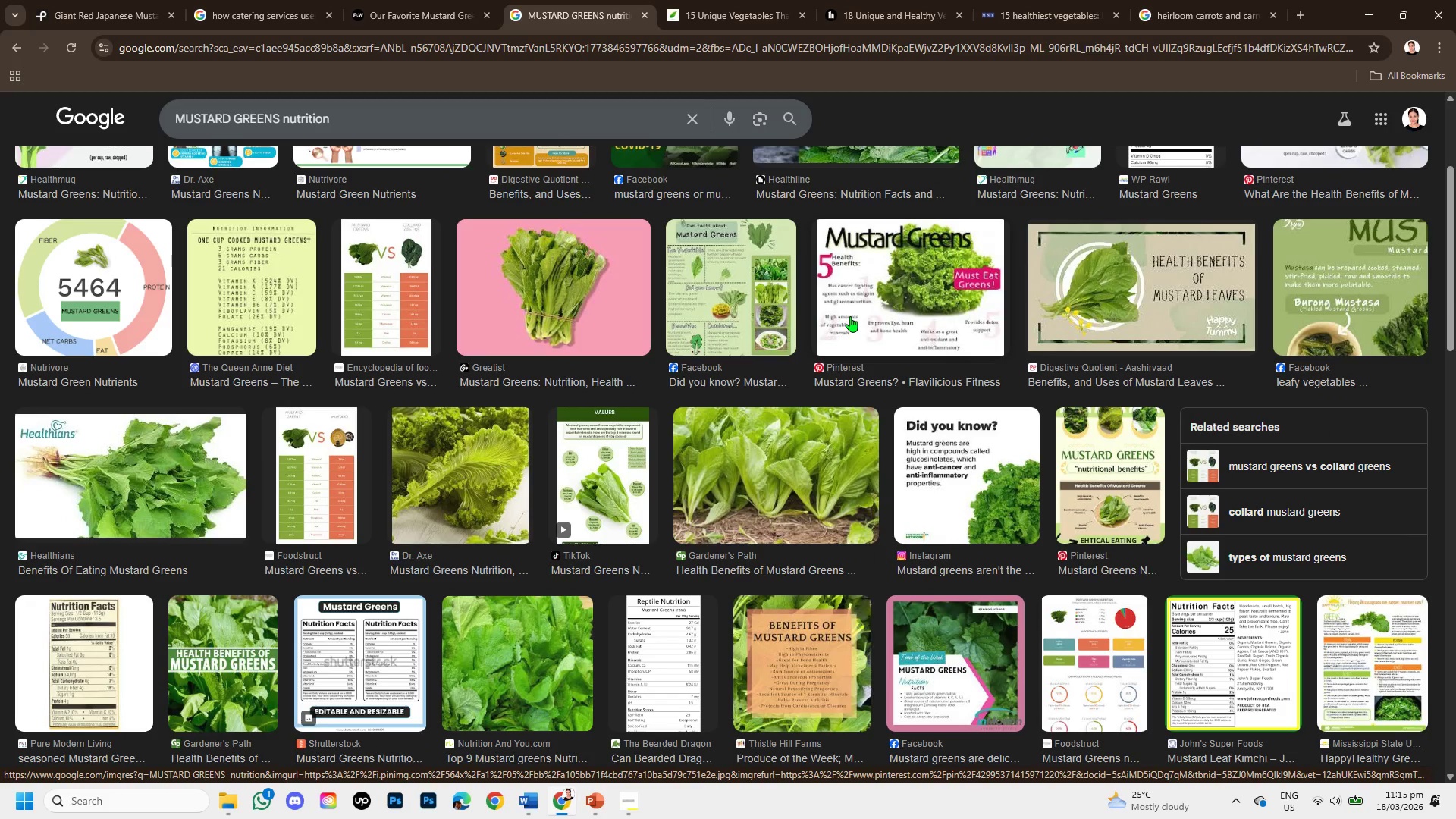 
scroll: coordinate [850, 316], scroll_direction: up, amount: 1.0
 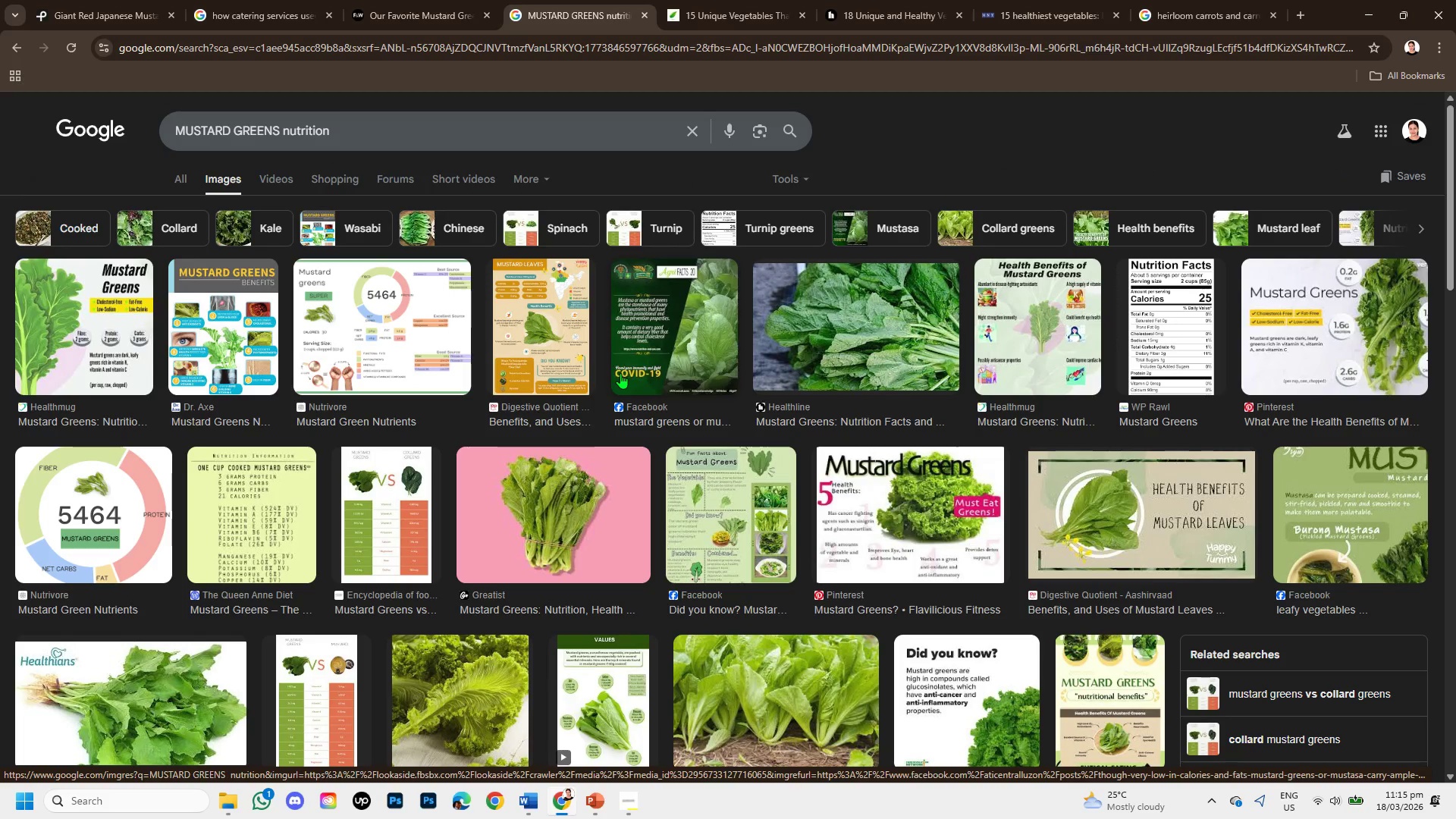 
scroll: coordinate [620, 373], scroll_direction: down, amount: 1.0
 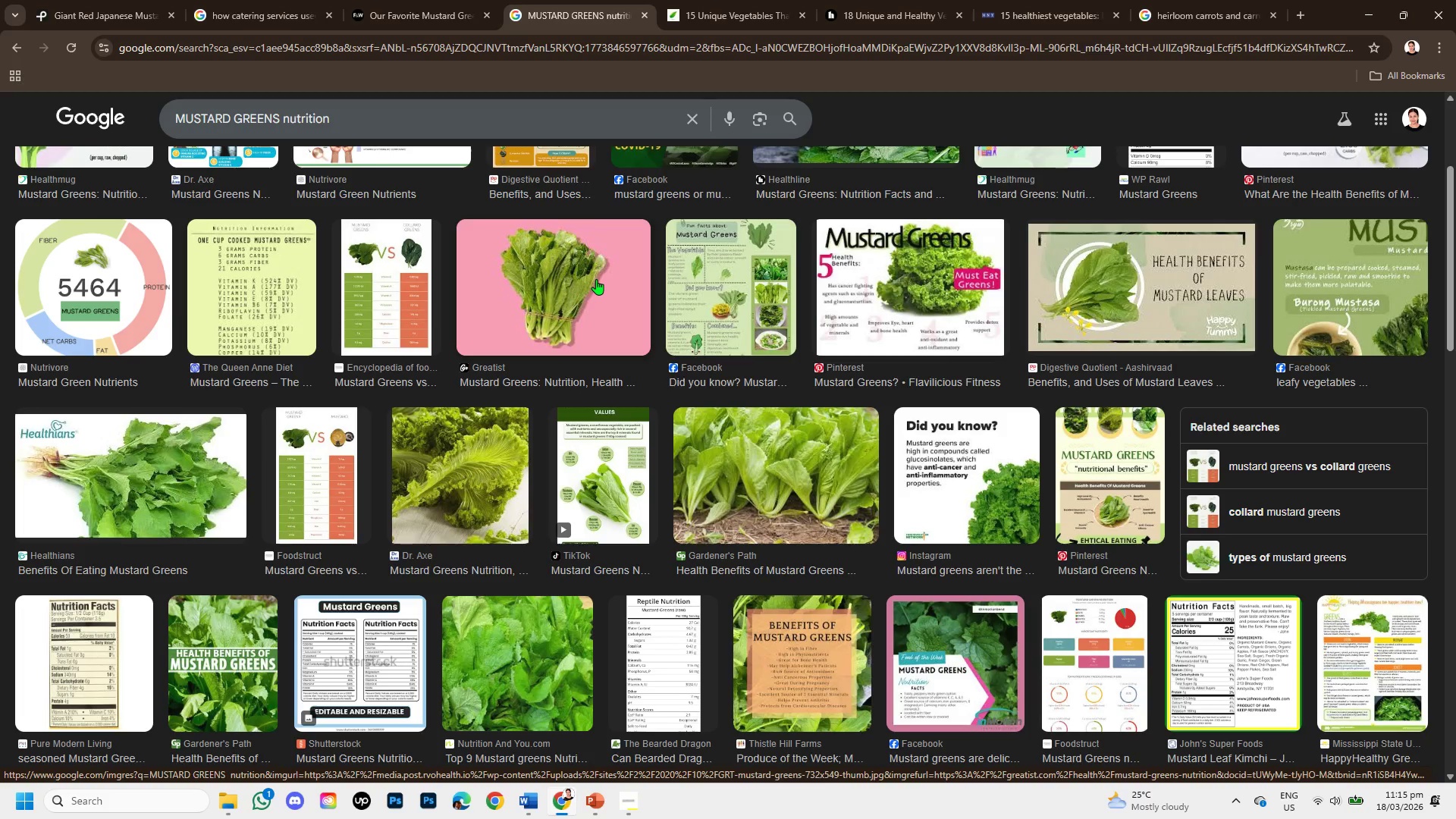 
left_click([596, 279])
 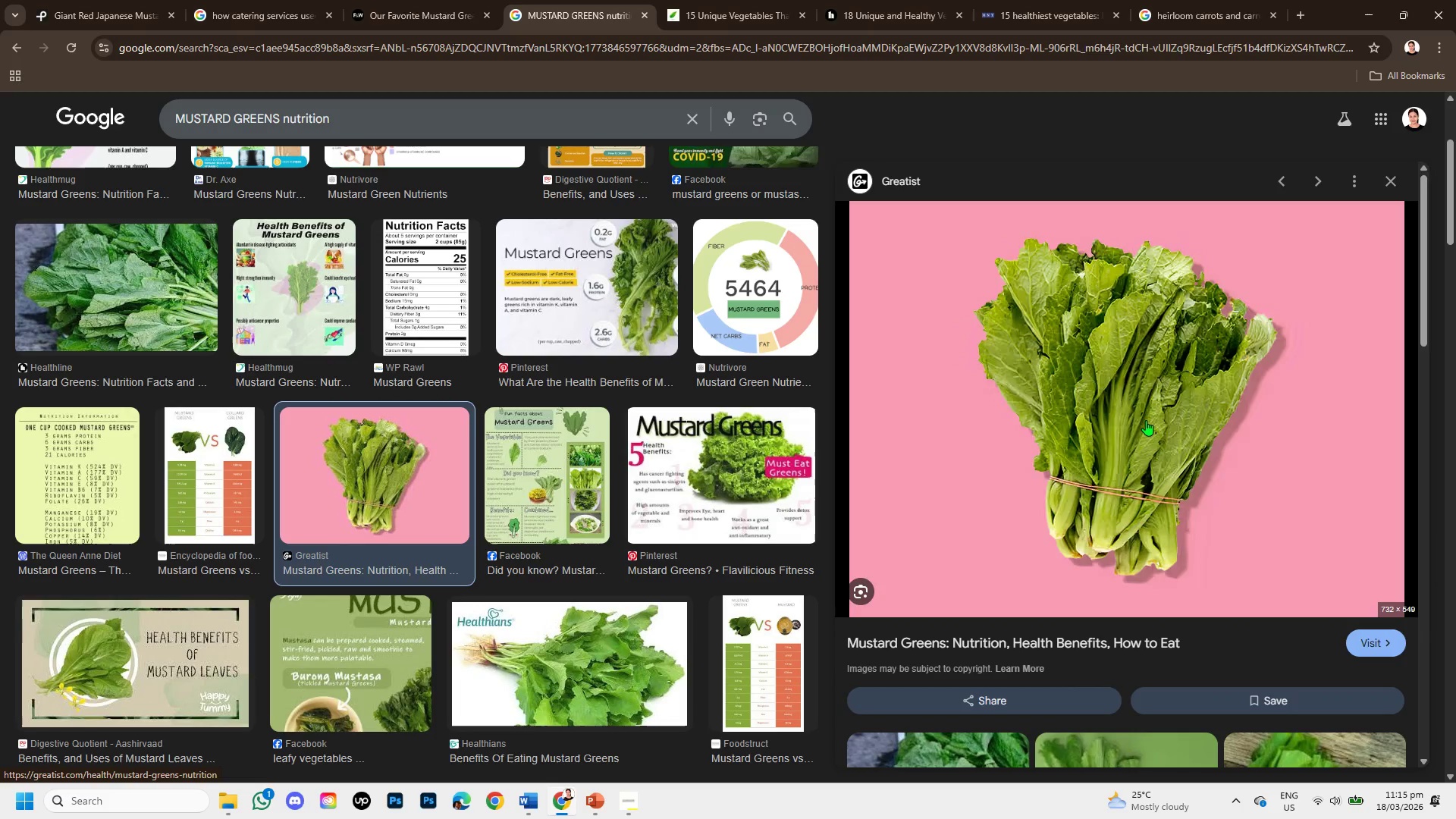 
wait(7.66)
 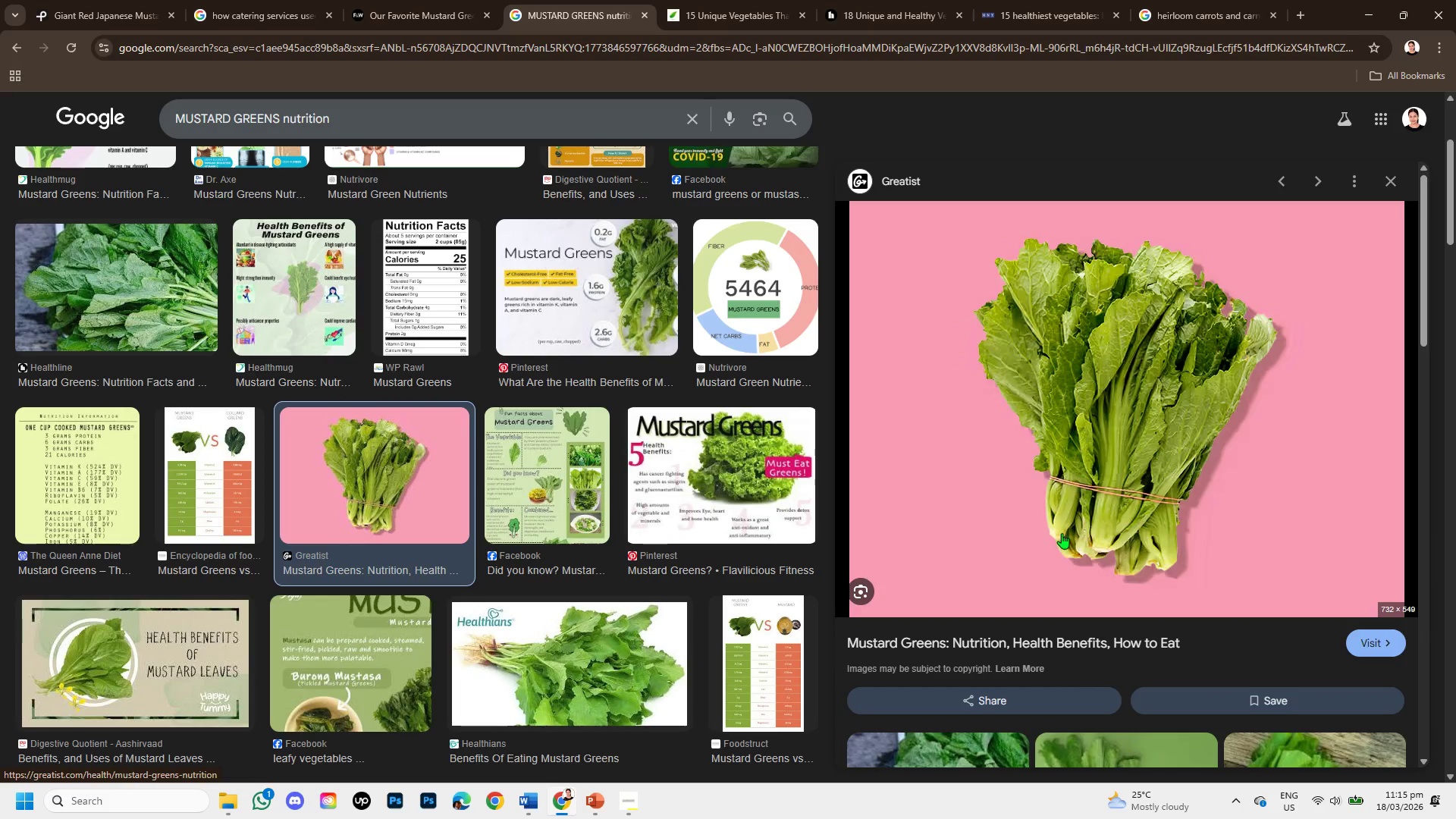 
right_click([1145, 419])
 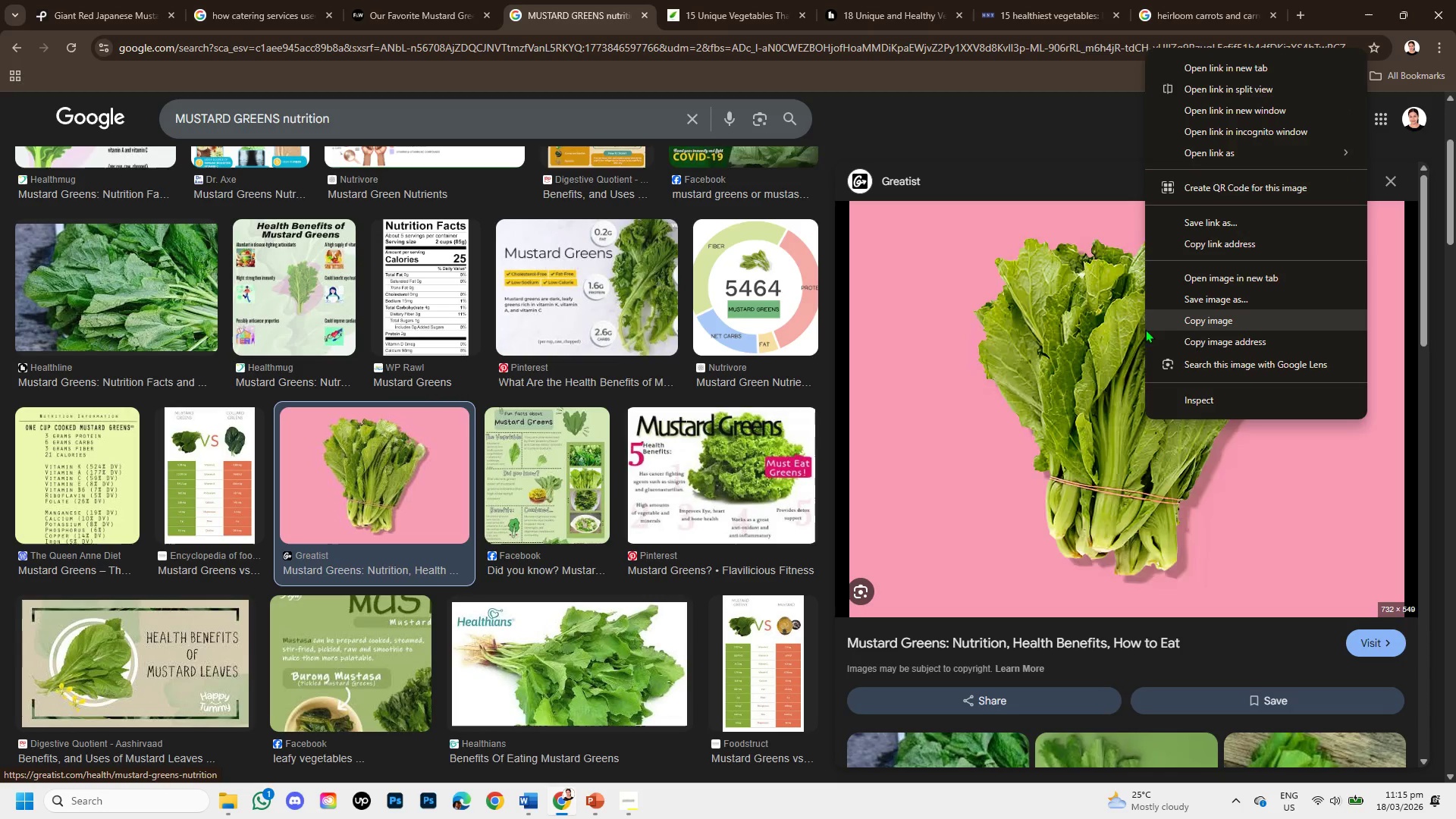 
left_click([1191, 322])
 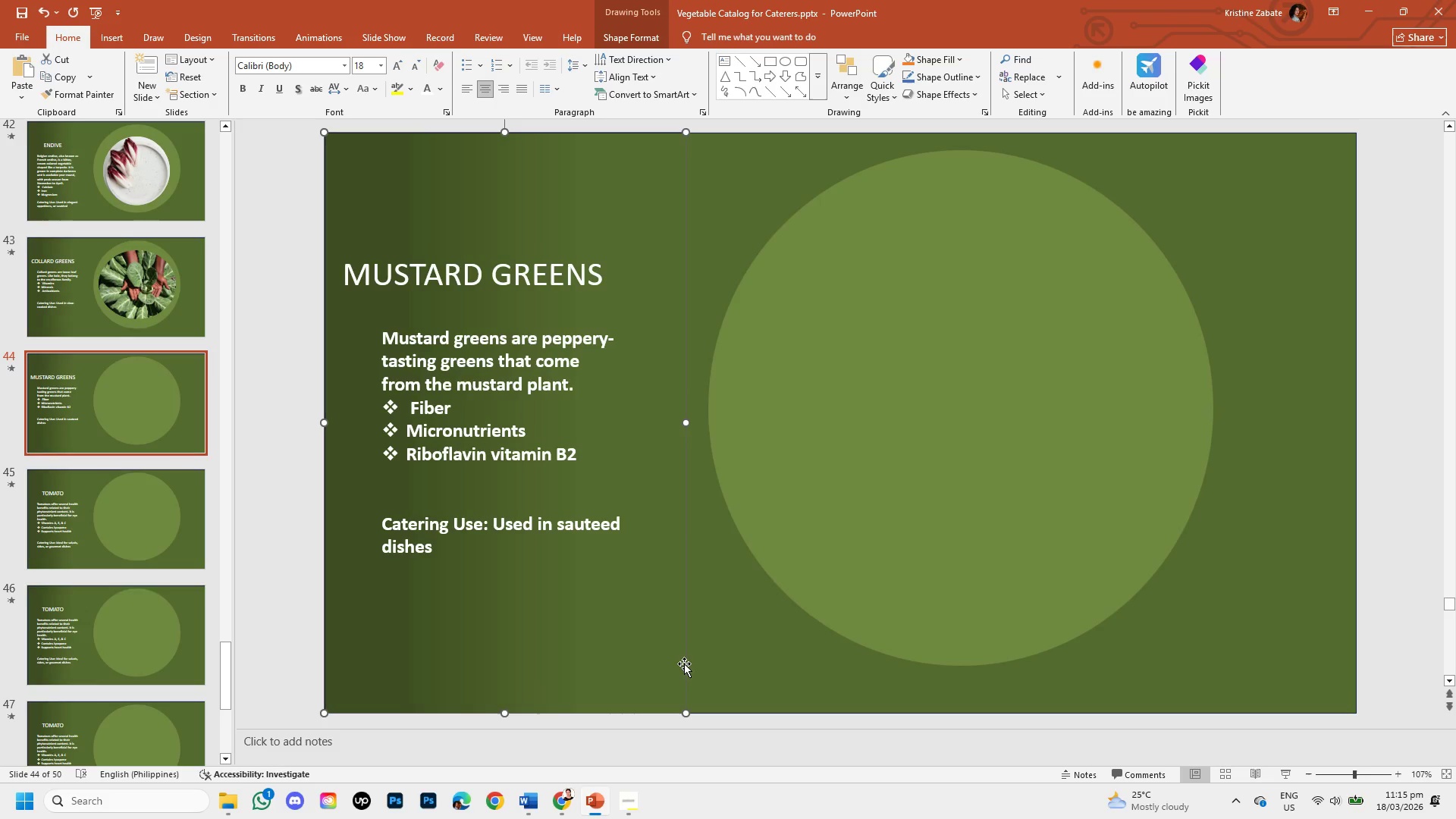 
key(Control+V)
 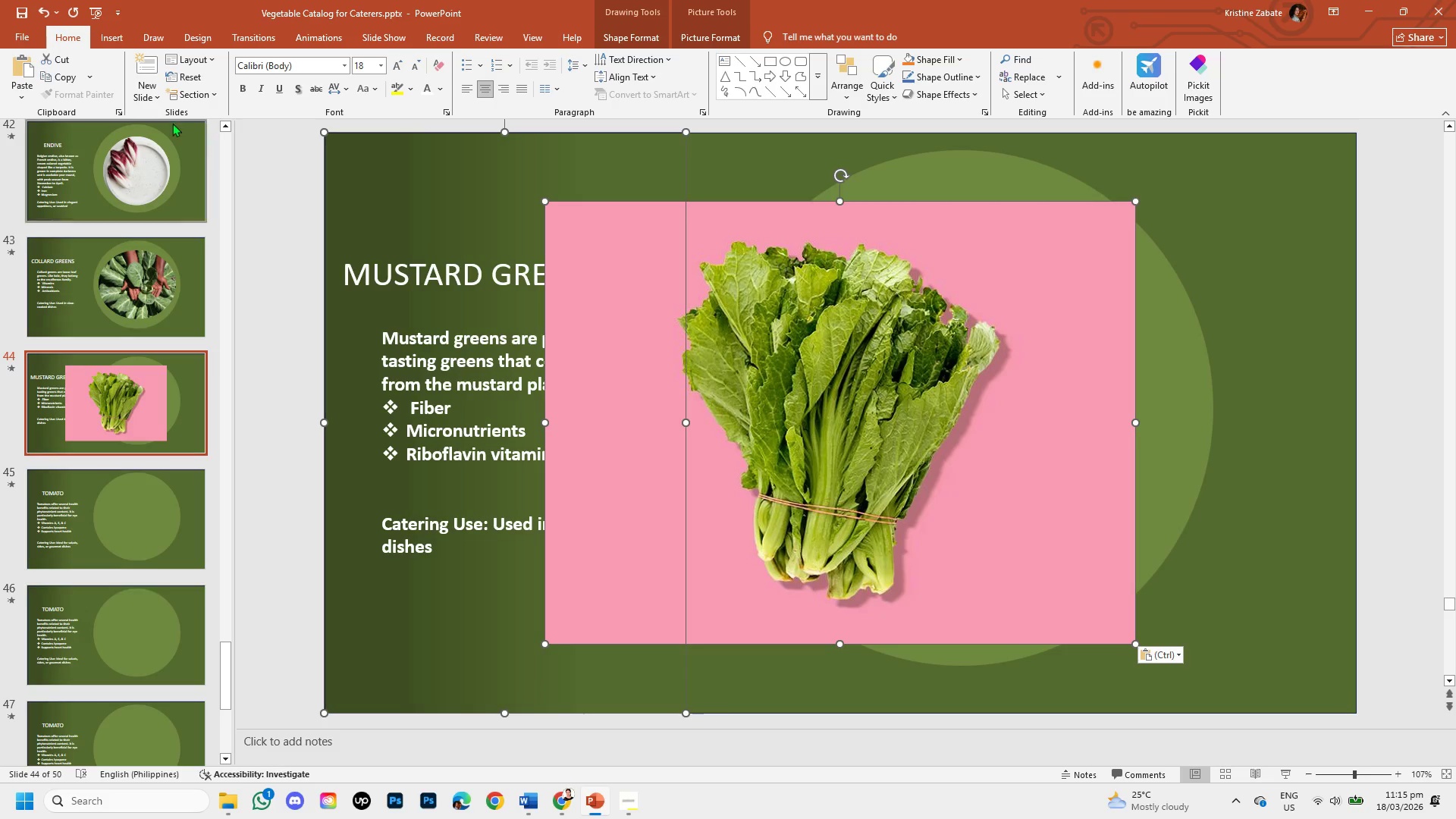 
wait(6.31)
 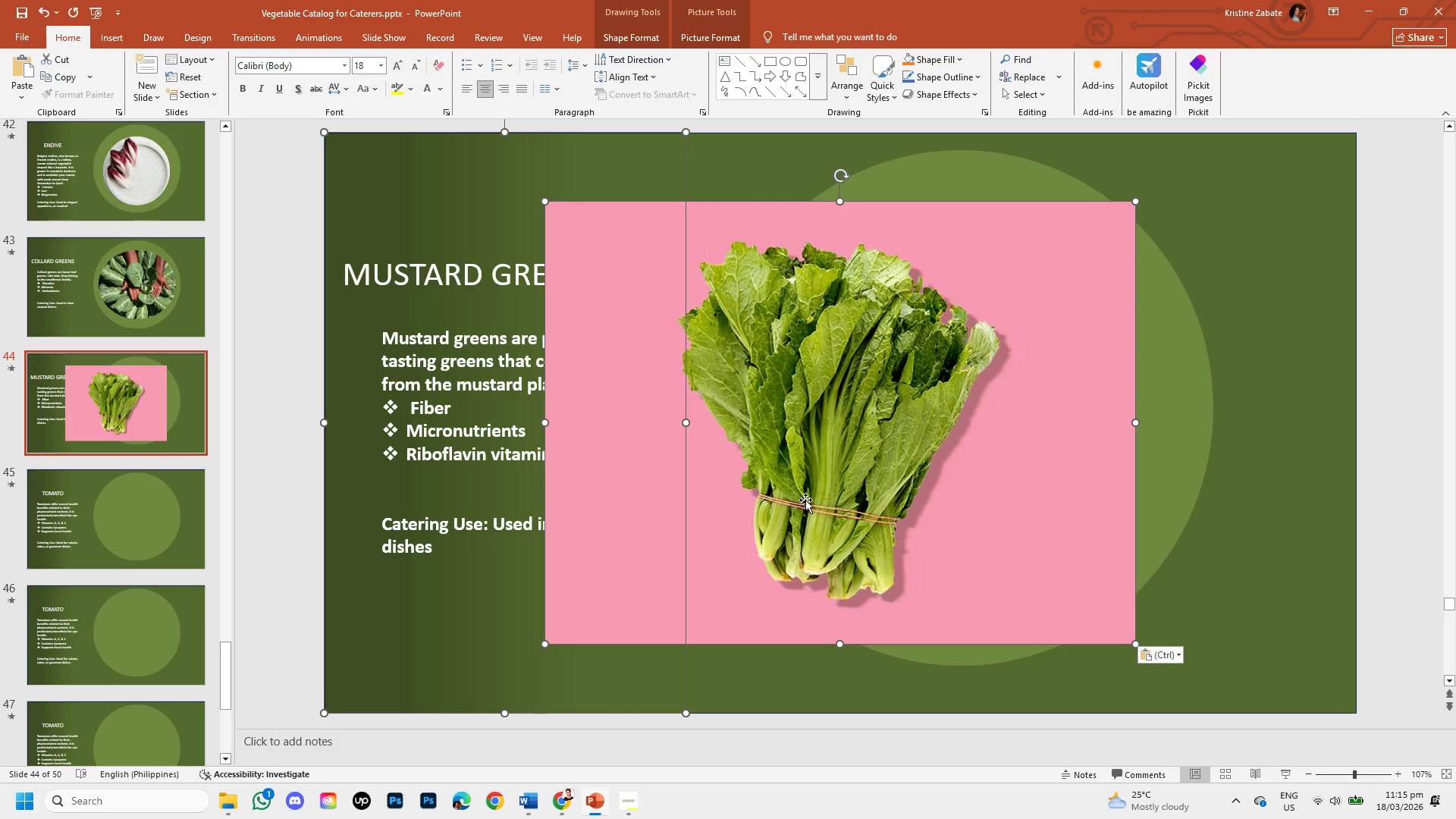 
double_click([764, 406])
 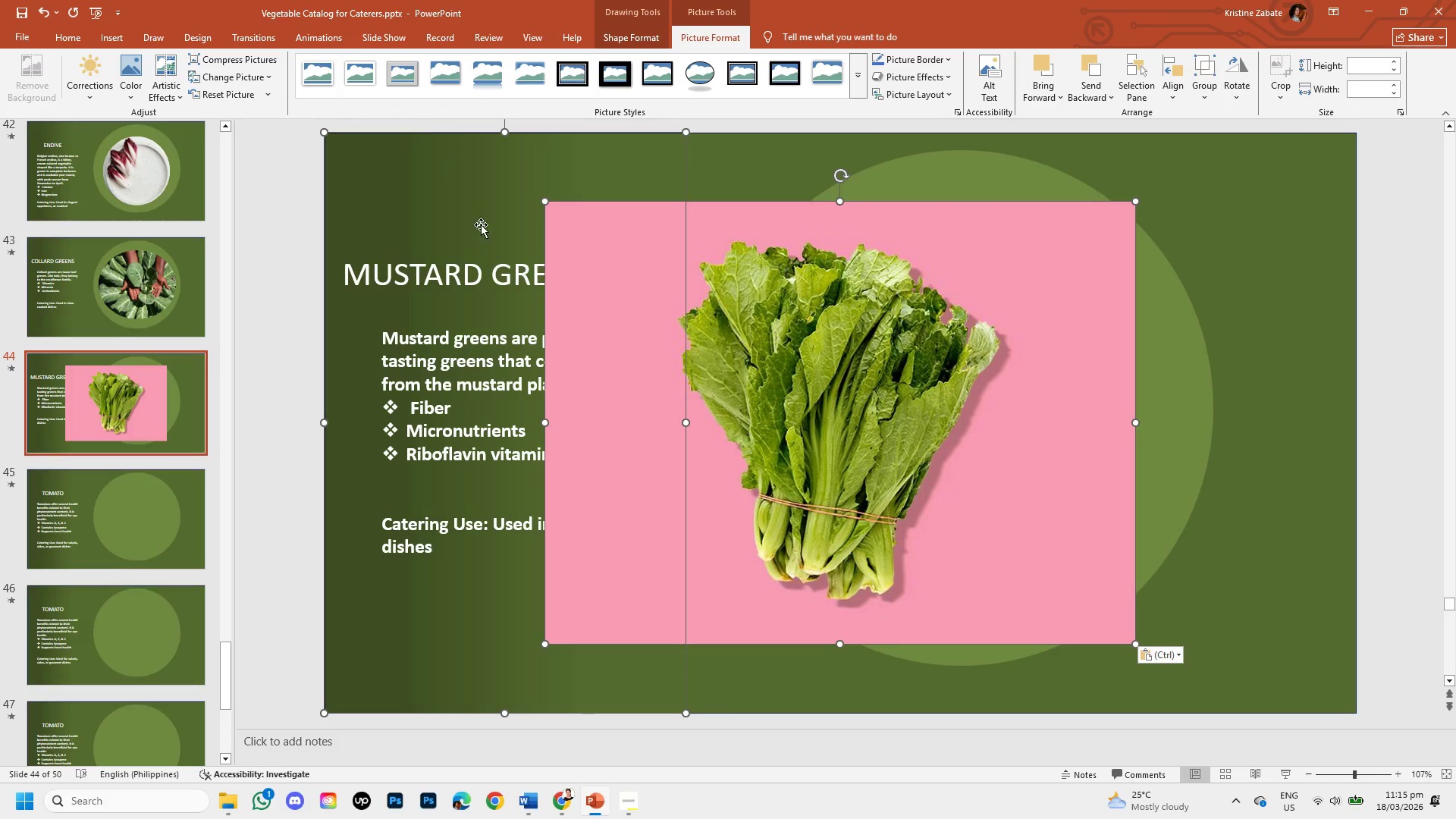 
left_click([560, 336])
 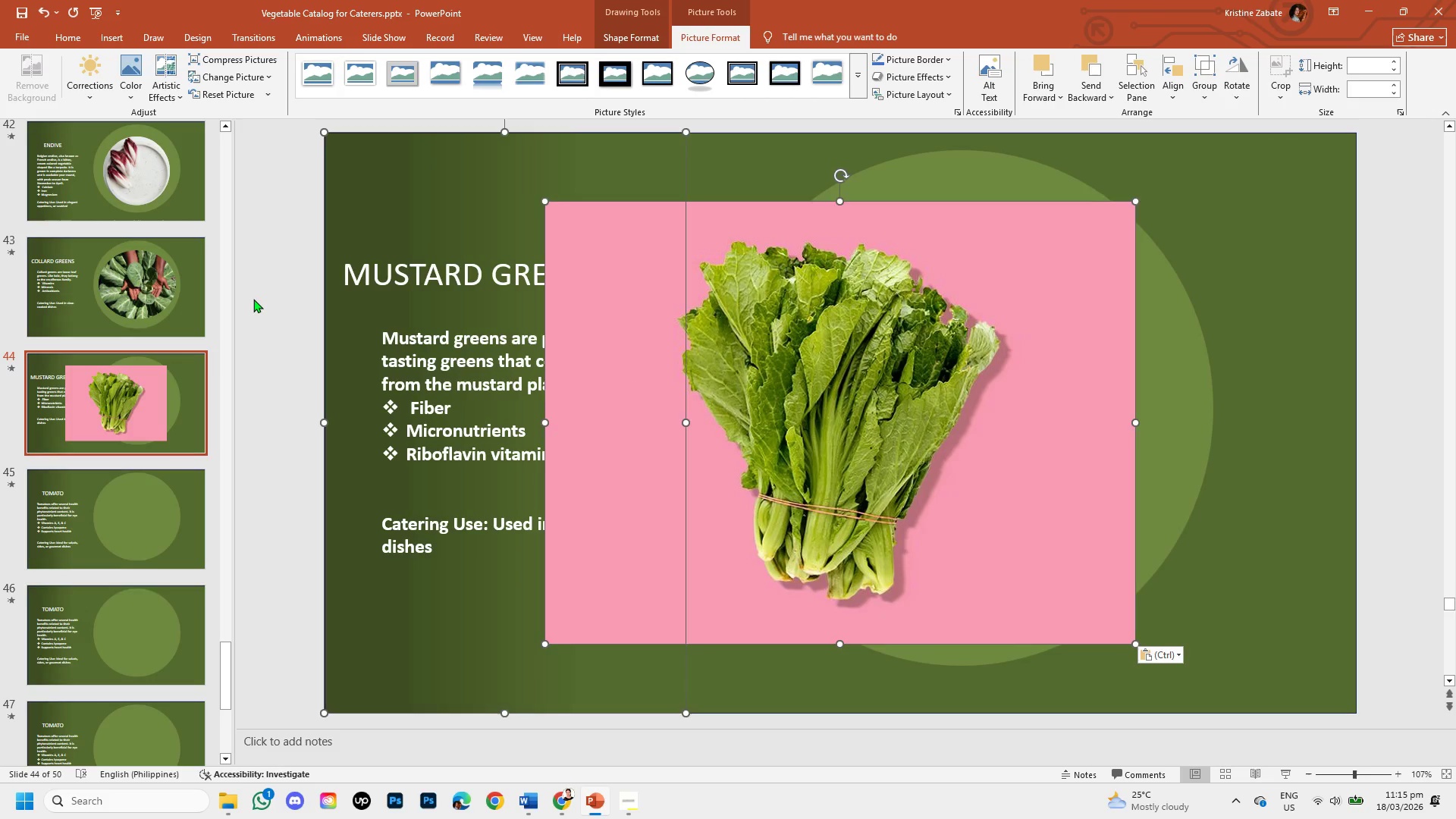 
left_click([253, 299])
 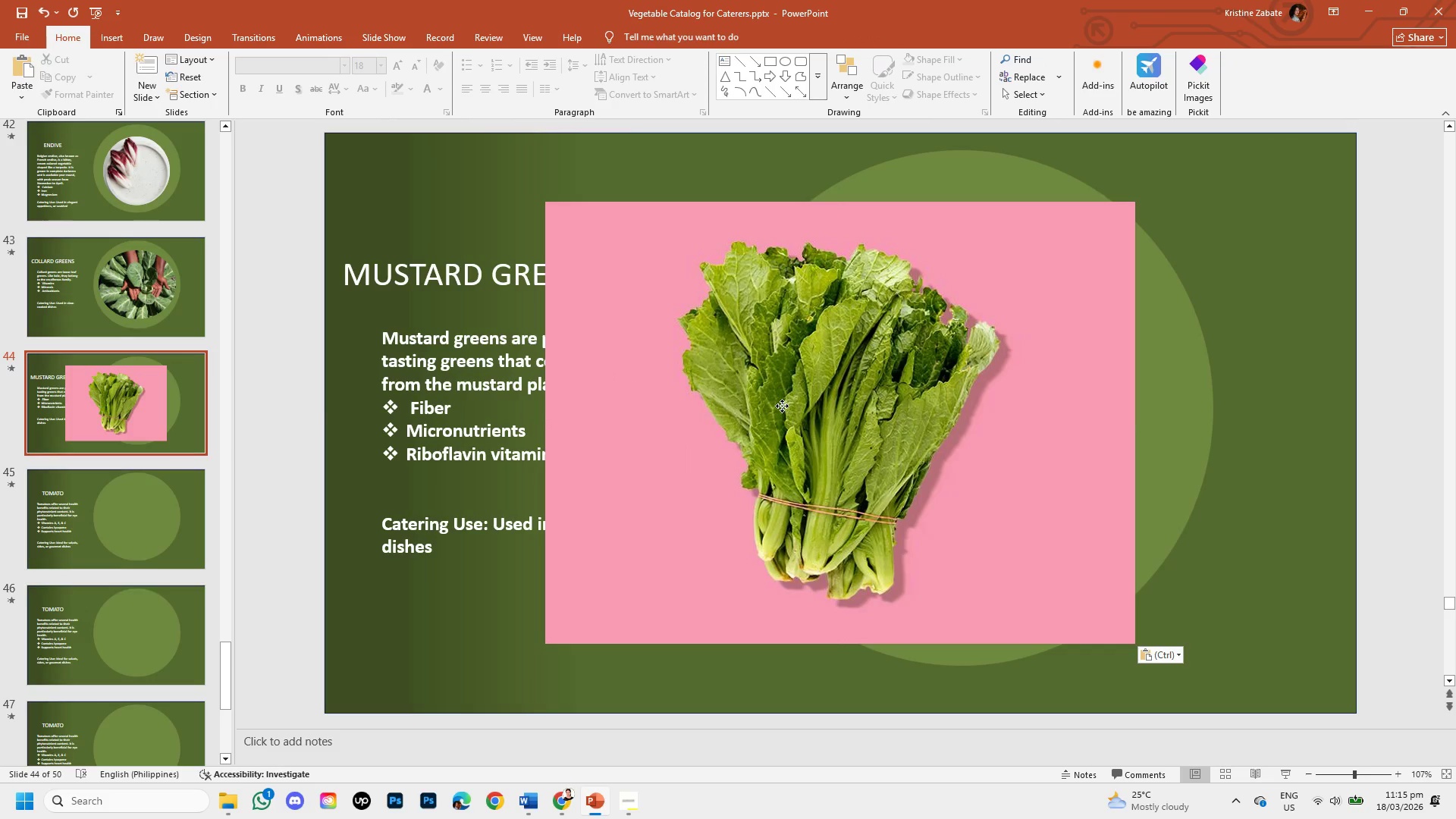 
double_click([782, 406])
 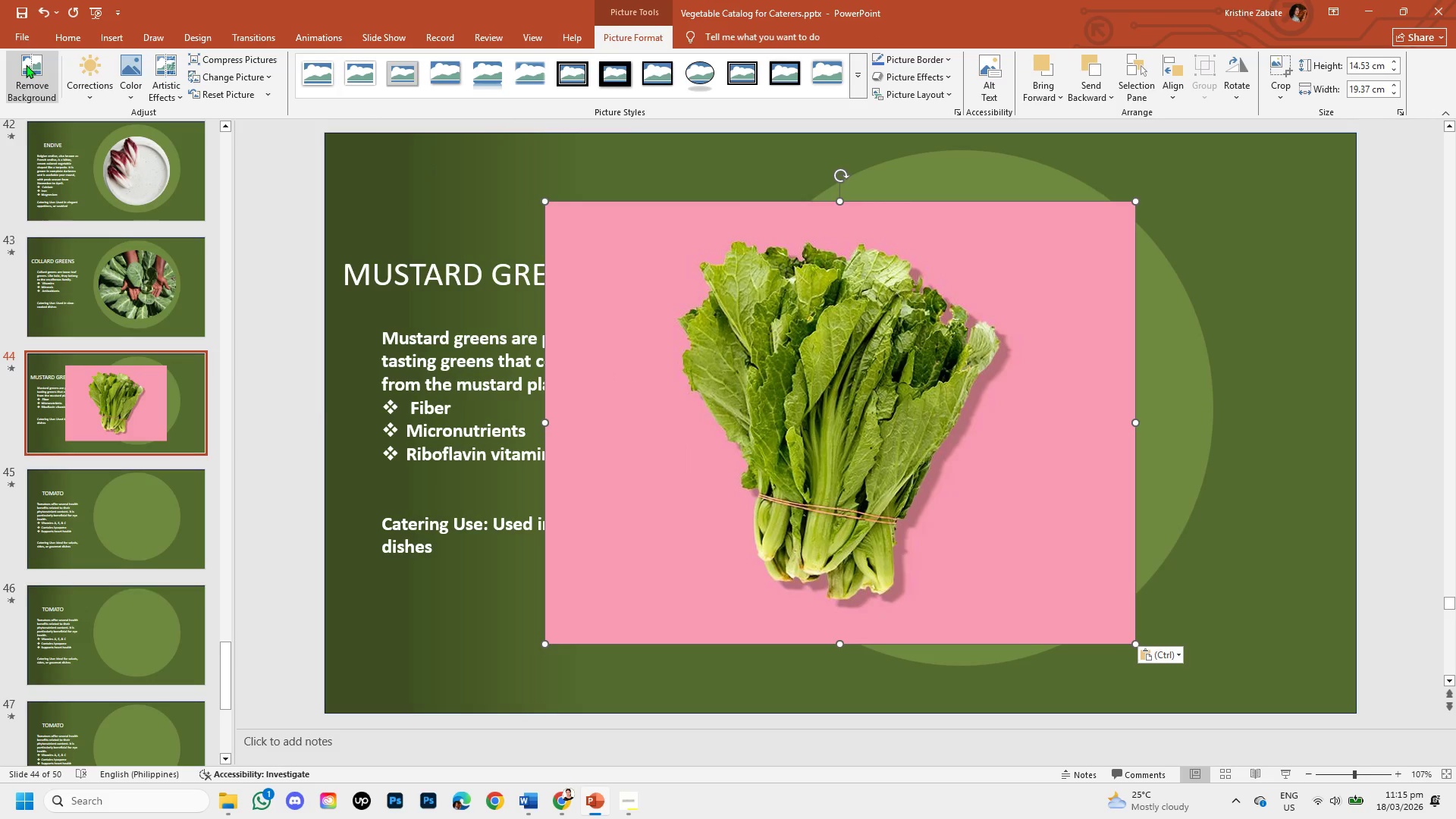 
left_click([17, 58])
 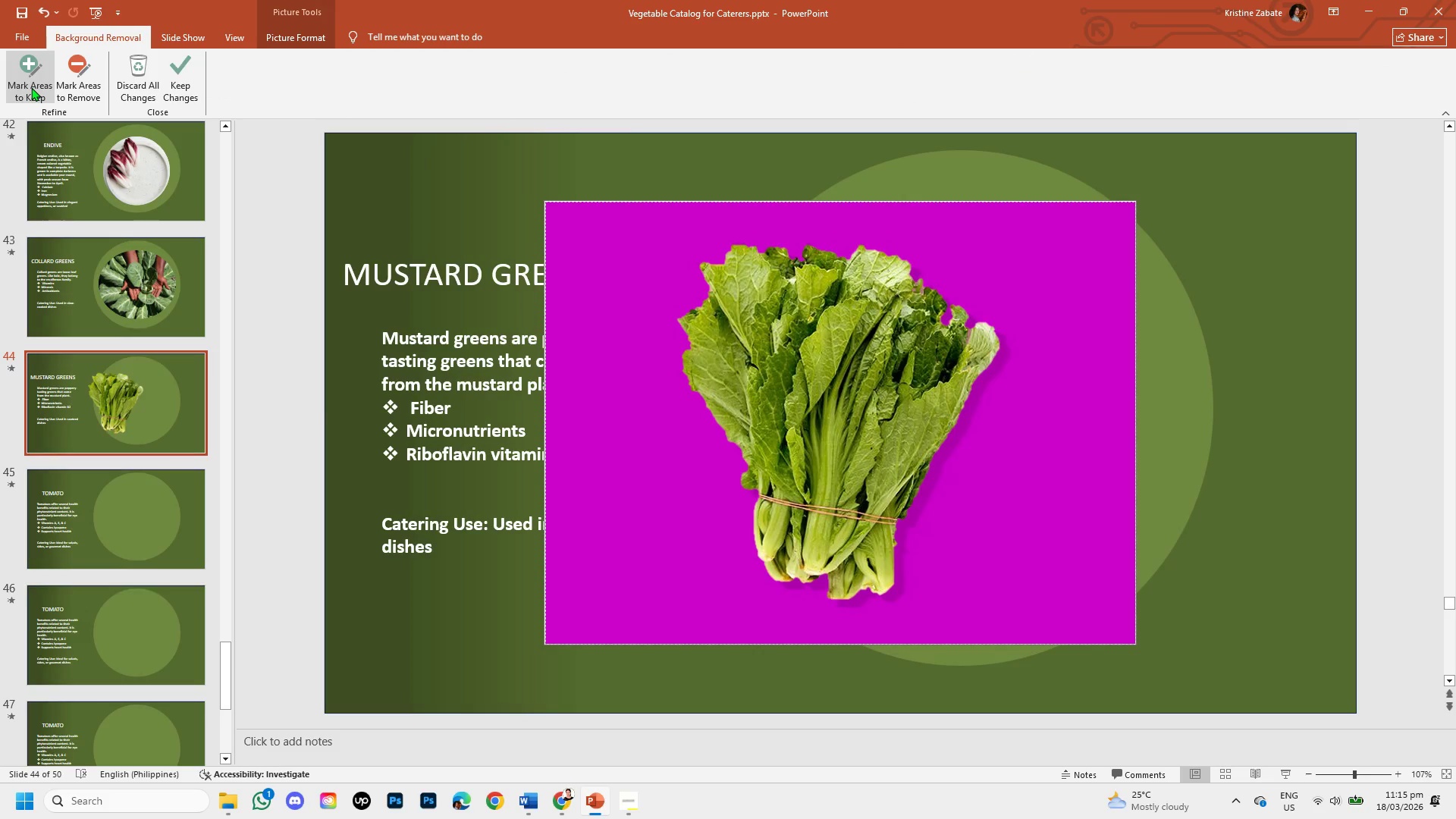 
left_click([31, 87])
 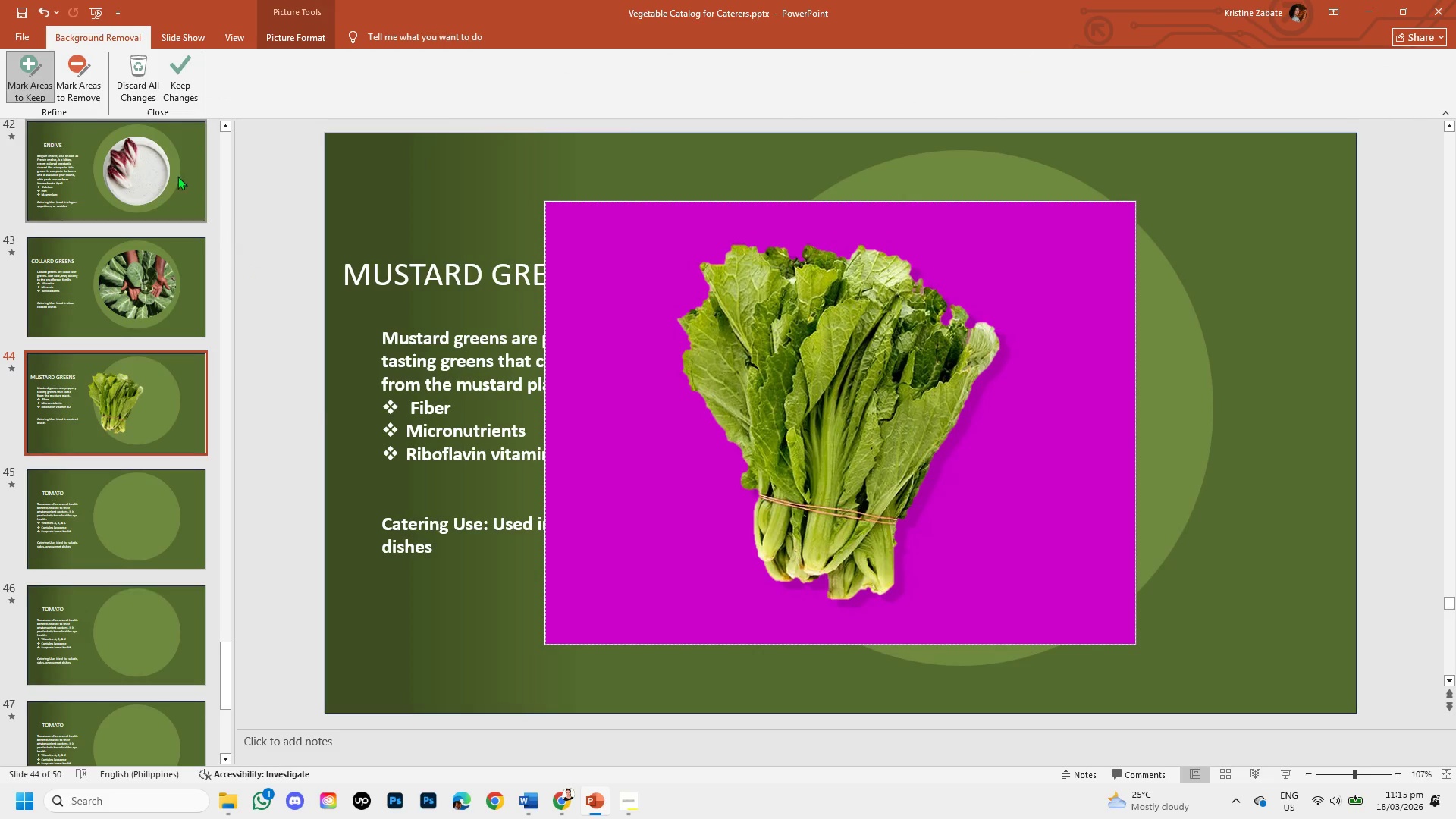 
left_click([172, 87])
 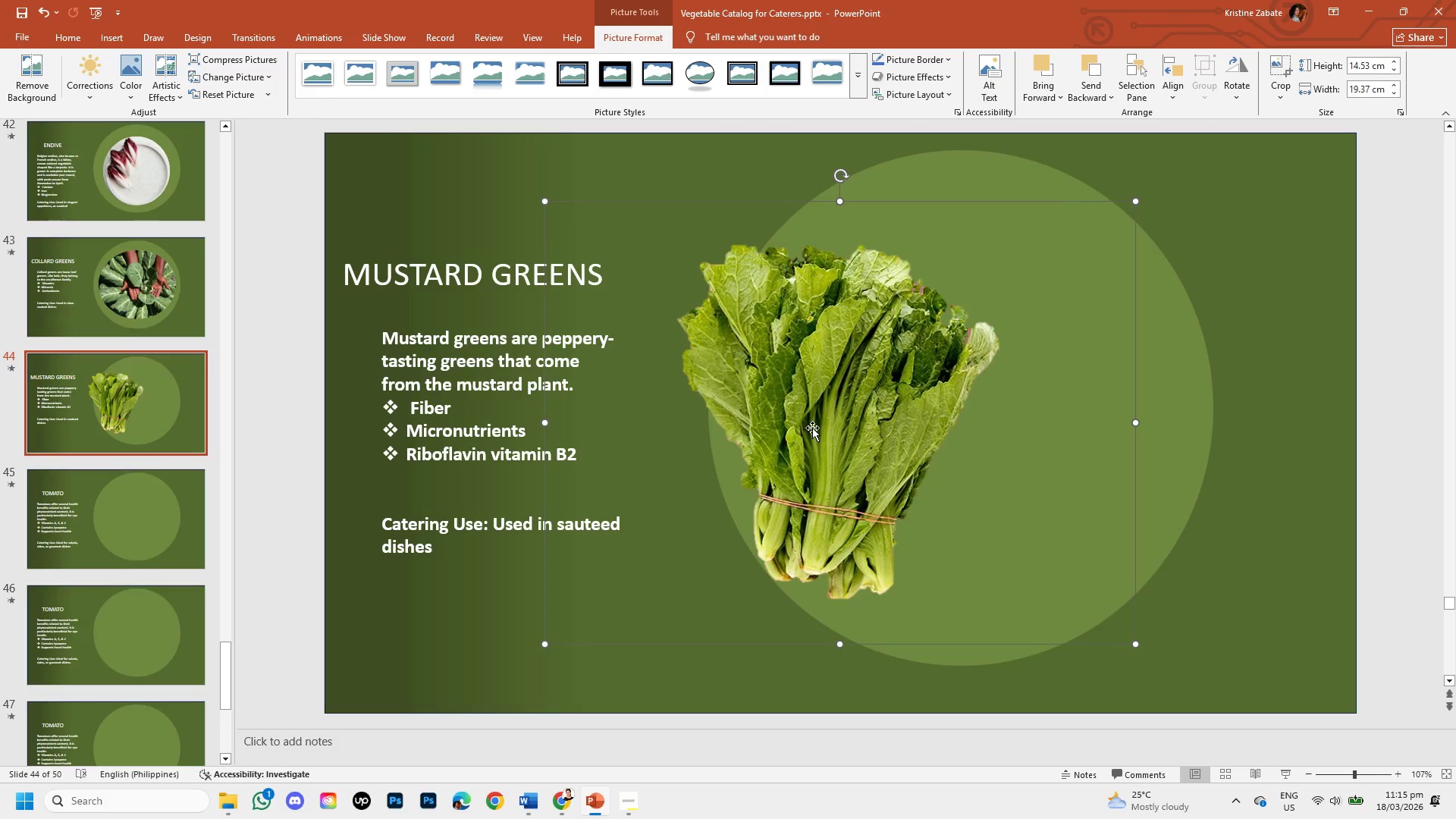 
left_click_drag(start_coordinate=[810, 444], to_coordinate=[924, 455])
 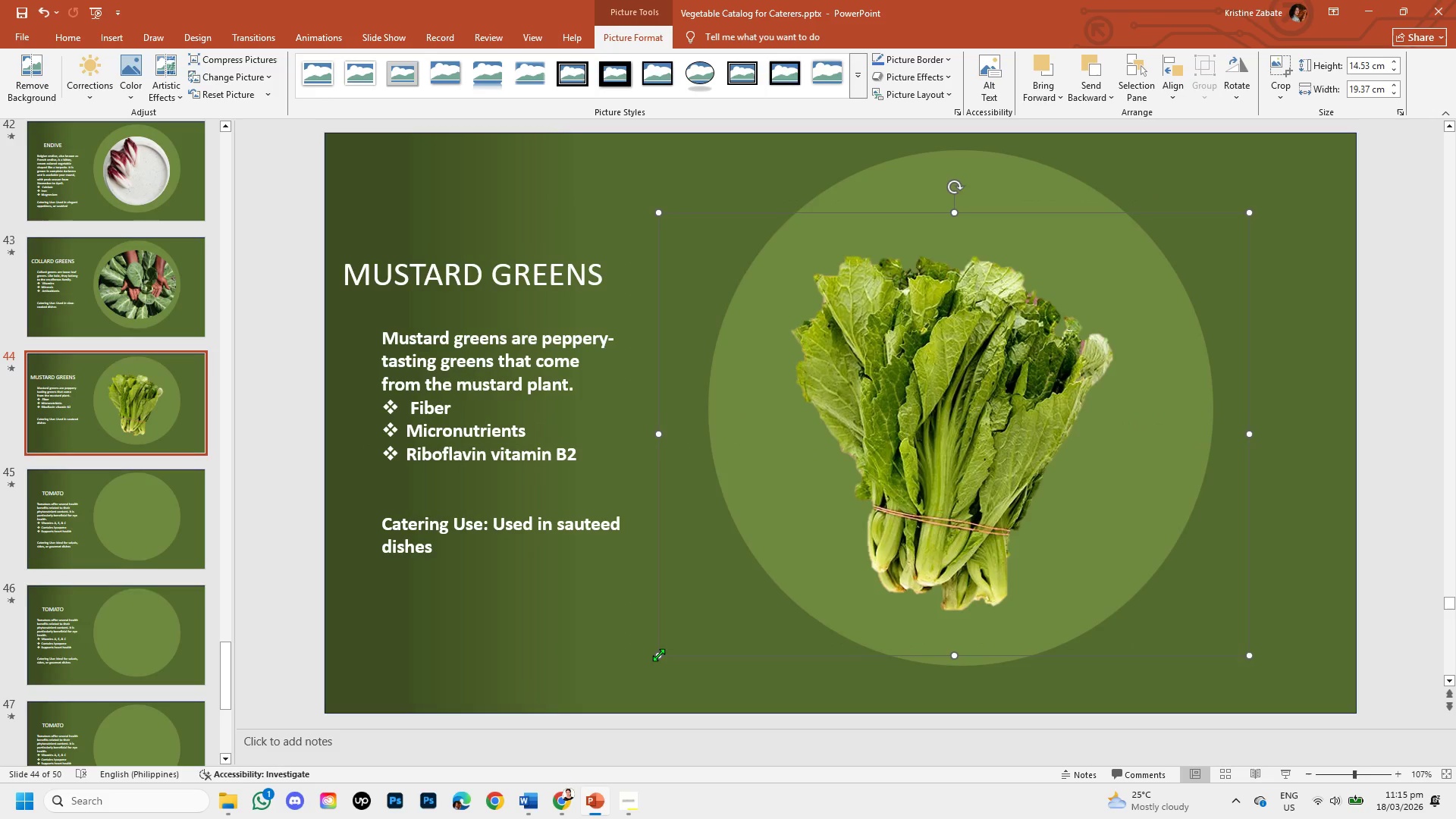 
left_click_drag(start_coordinate=[658, 654], to_coordinate=[595, 685])
 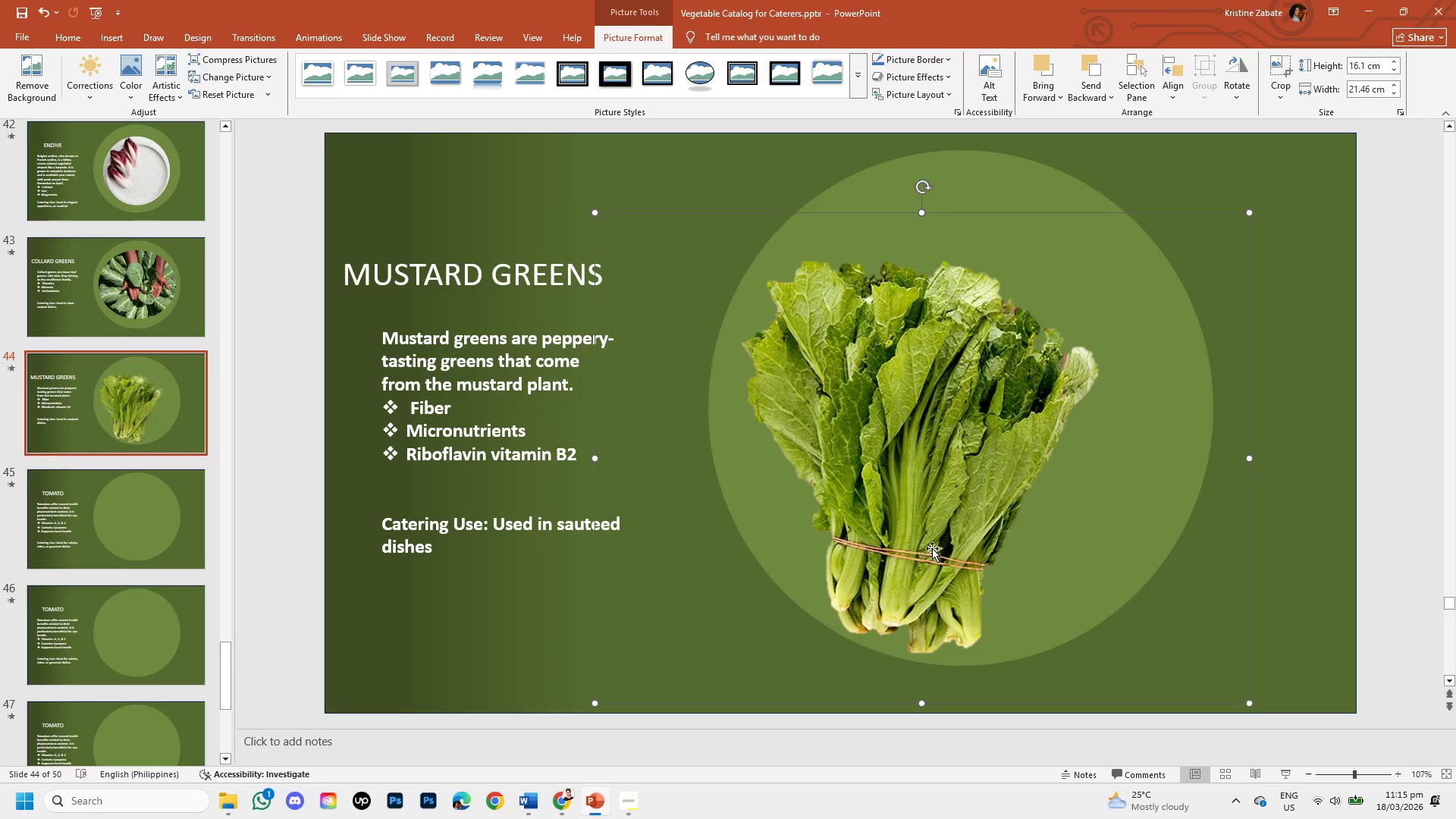 
left_click_drag(start_coordinate=[926, 541], to_coordinate=[971, 503])
 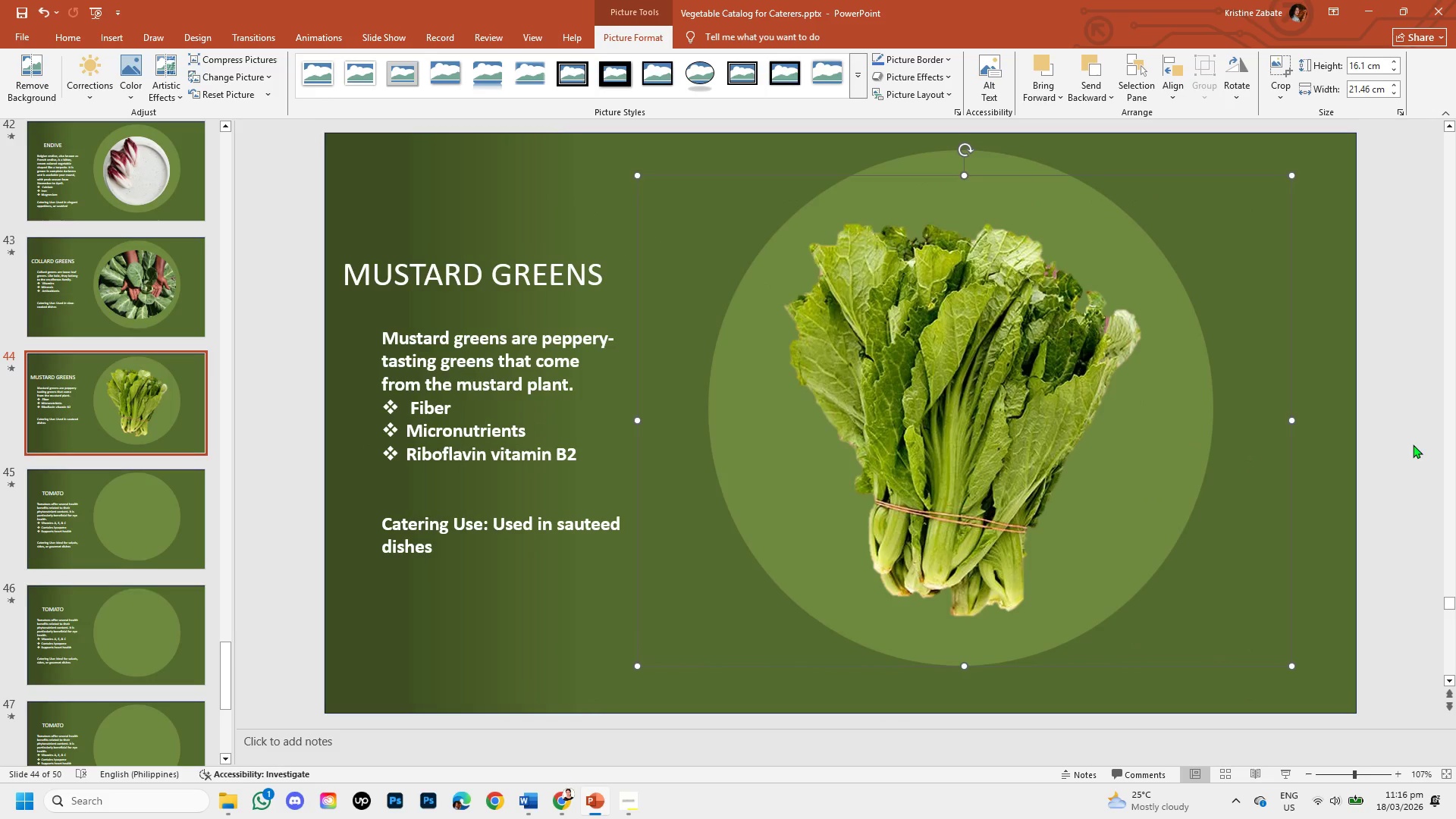 
left_click([1413, 444])
 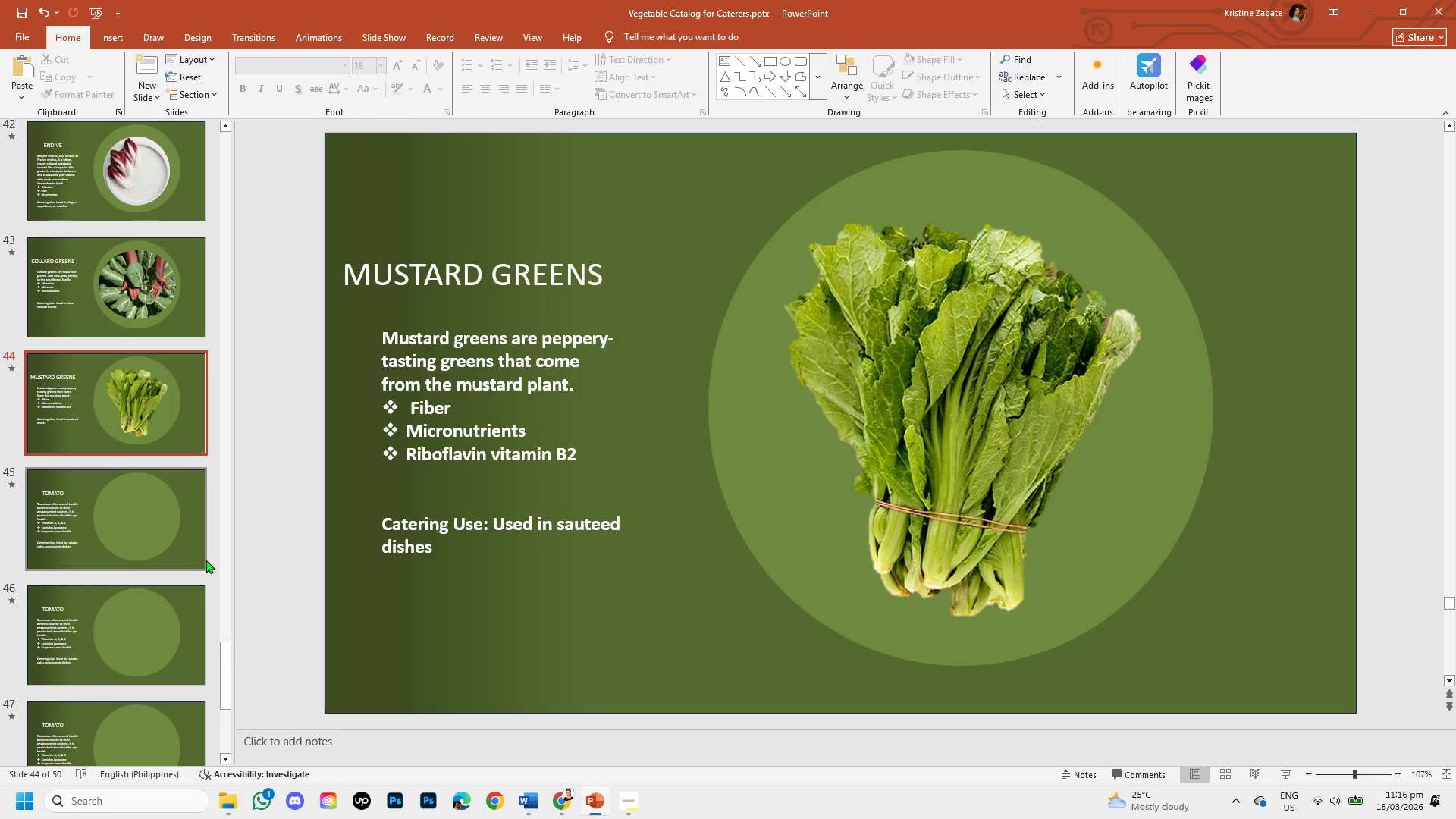 
left_click([146, 359])
 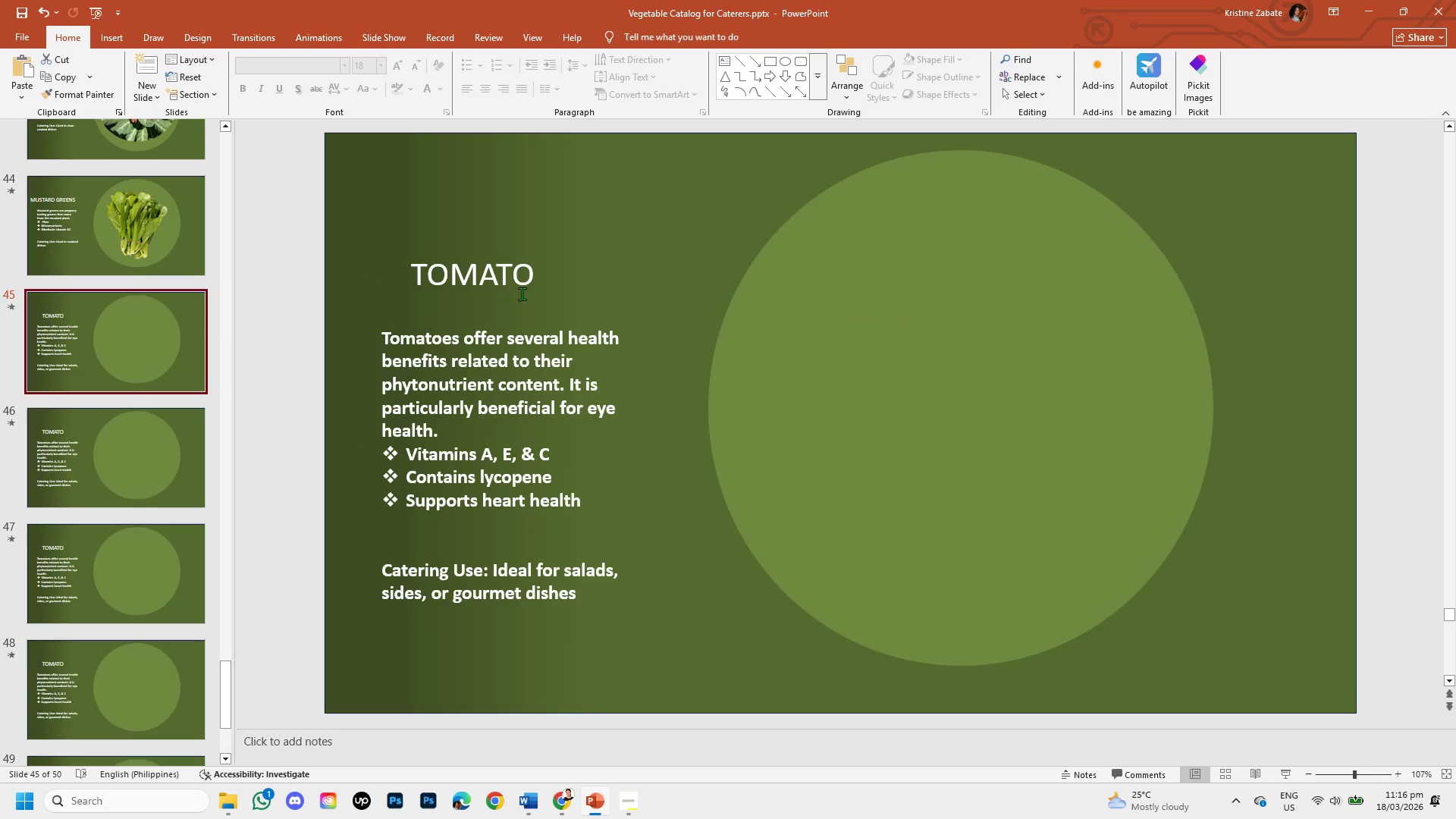 
scroll: coordinate [193, 554], scroll_direction: down, amount: 1.0
 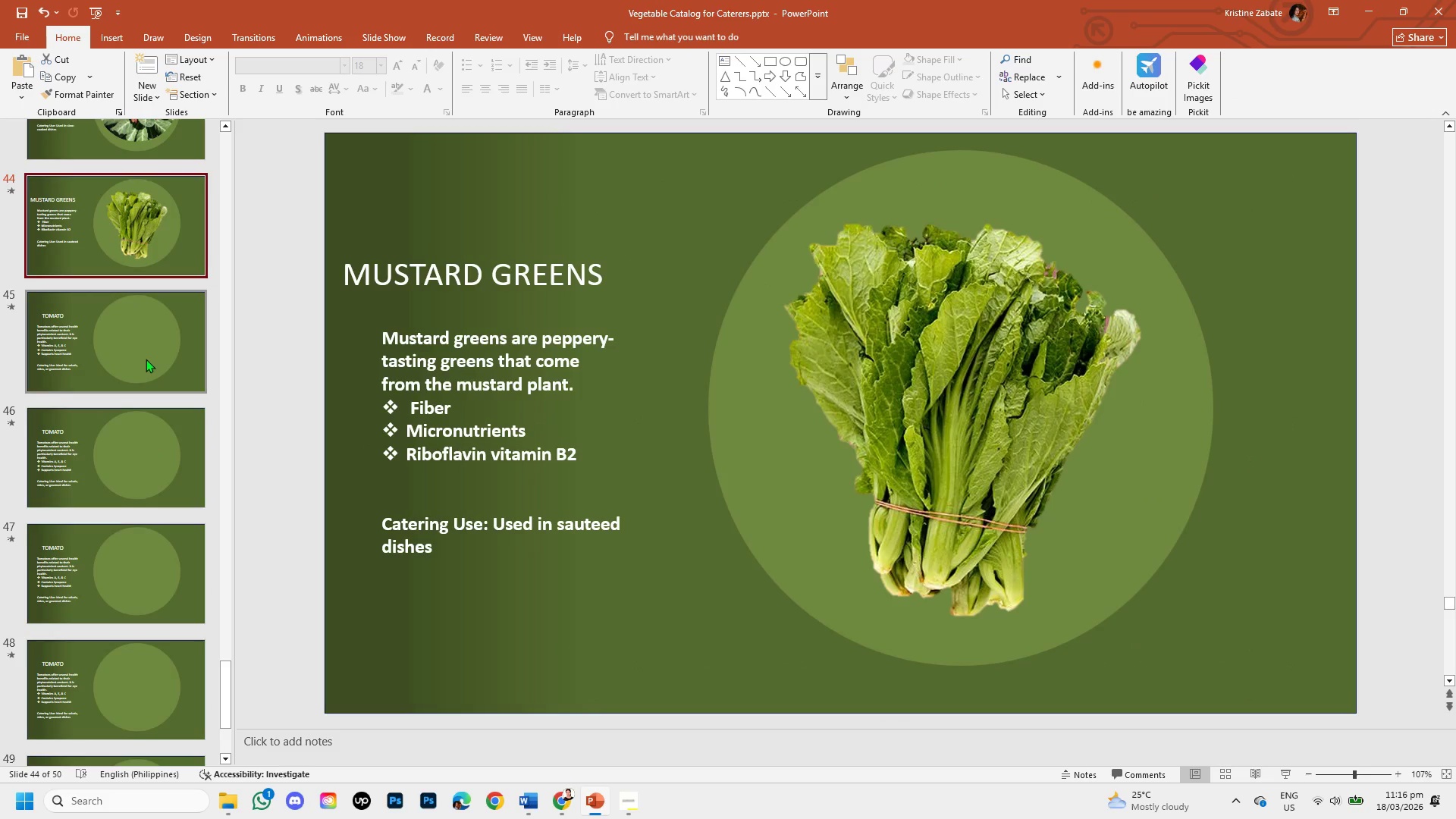 
left_click([530, 283])
 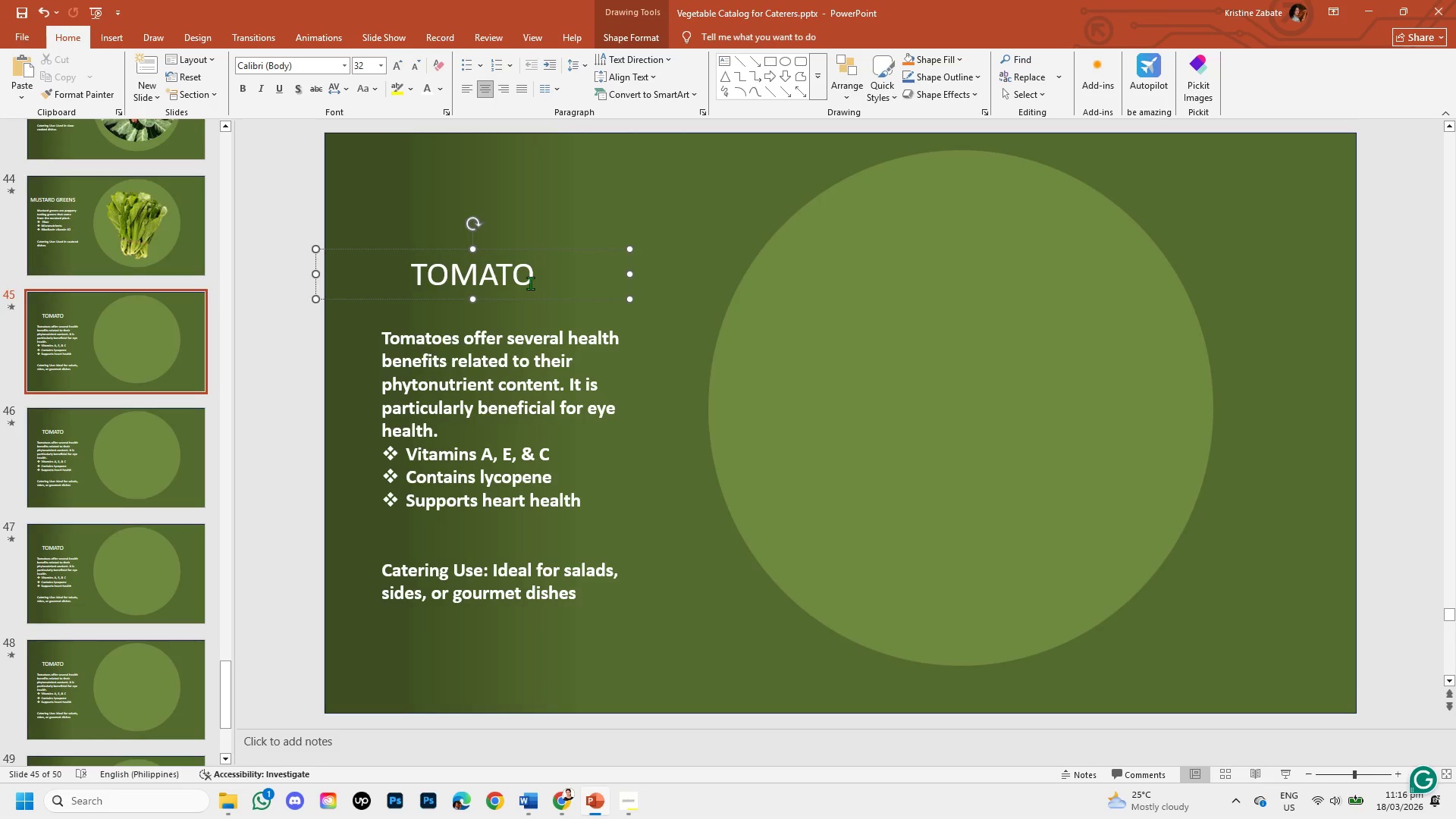 
key(Backspace)
key(Backspace)
key(Backspace)
key(Backspace)
key(Backspace)
key(Backspace)
type(j)
key(Backspace)
type(KICAMA)
key(Backspace)
key(Backspace)
key(Backspace)
key(Backspace)
key(Backspace)
key(Backspace)
type(JICAMA)
 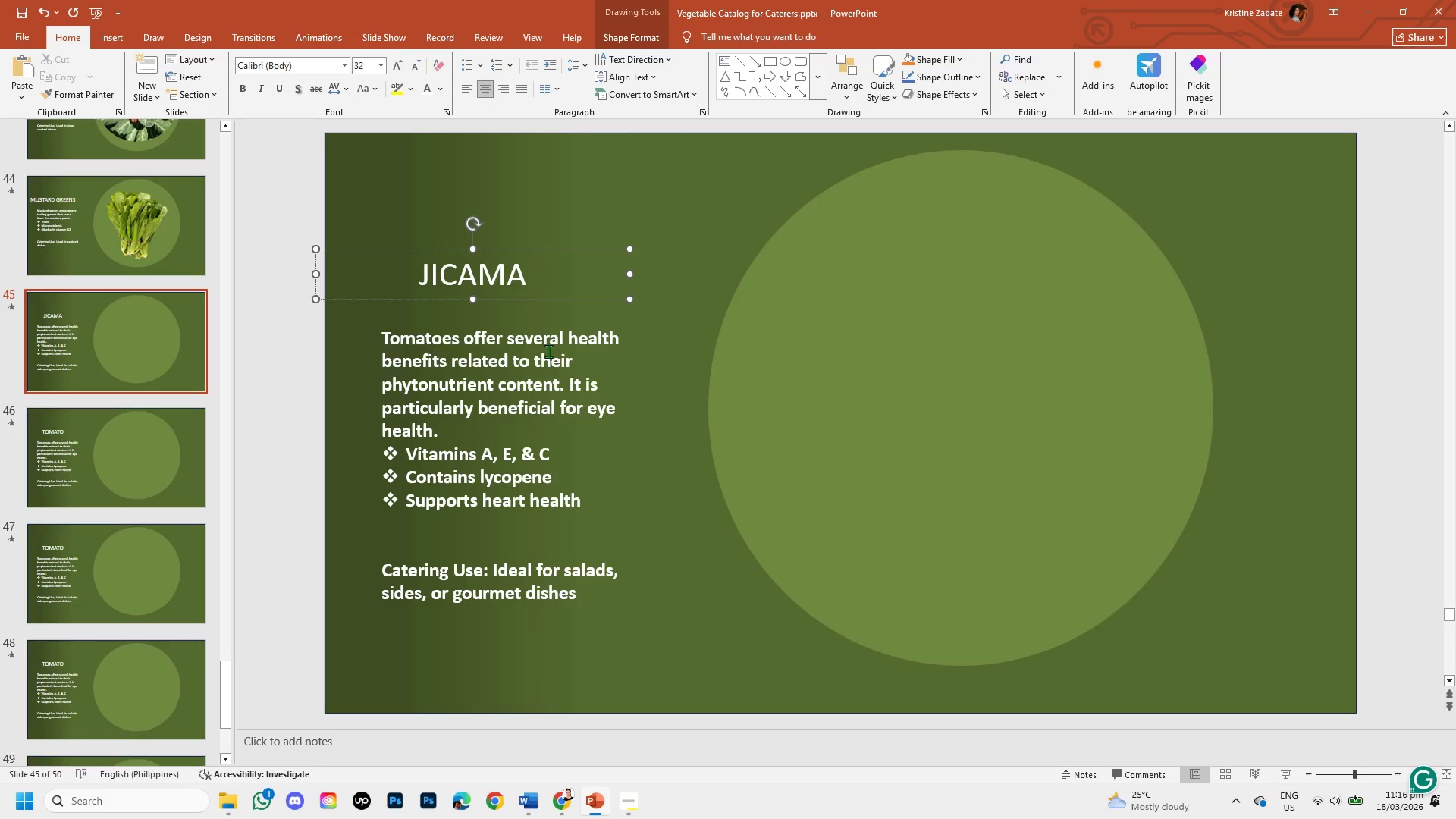 
left_click([560, 382])
 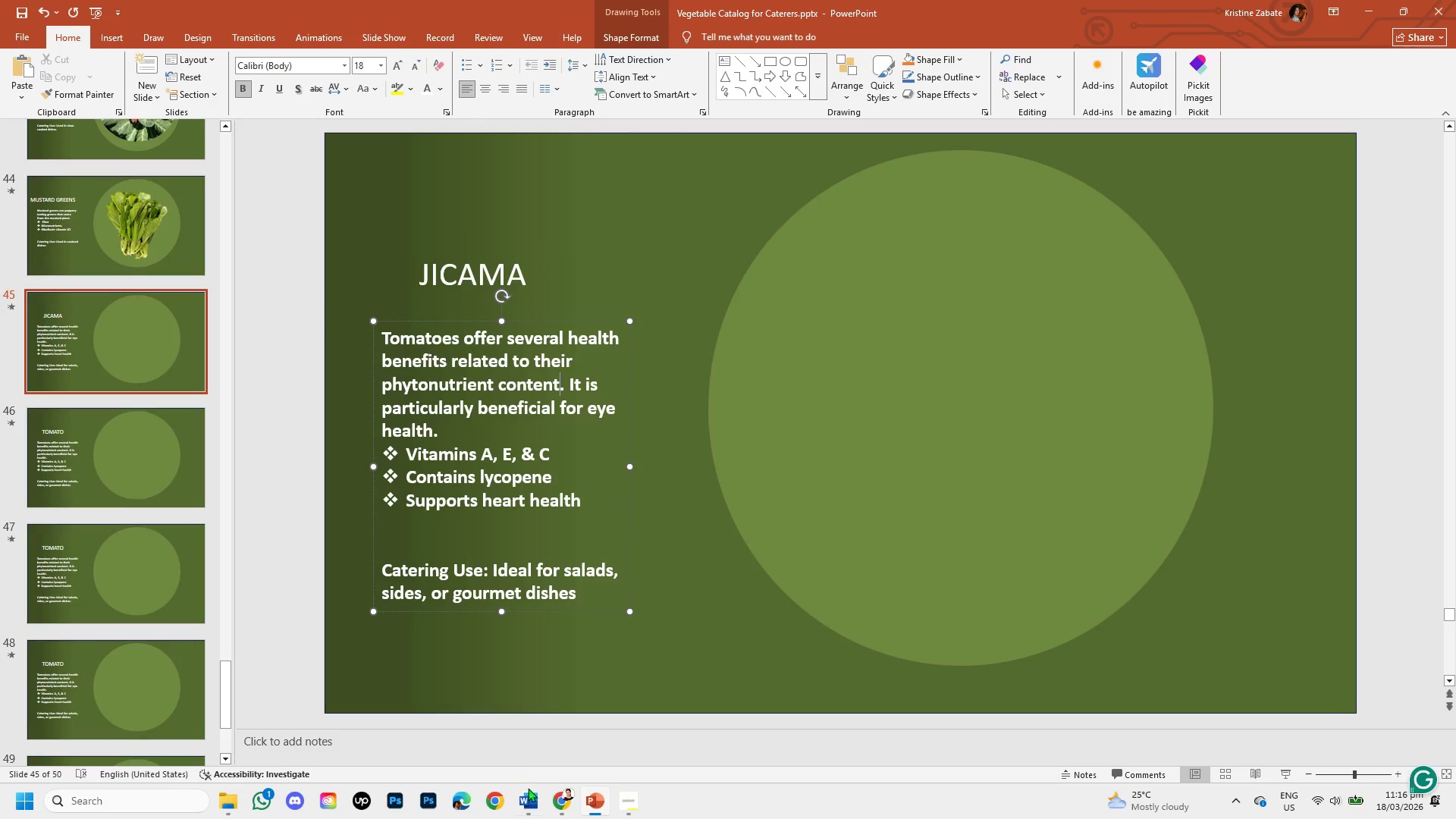 
left_click([556, 807])
 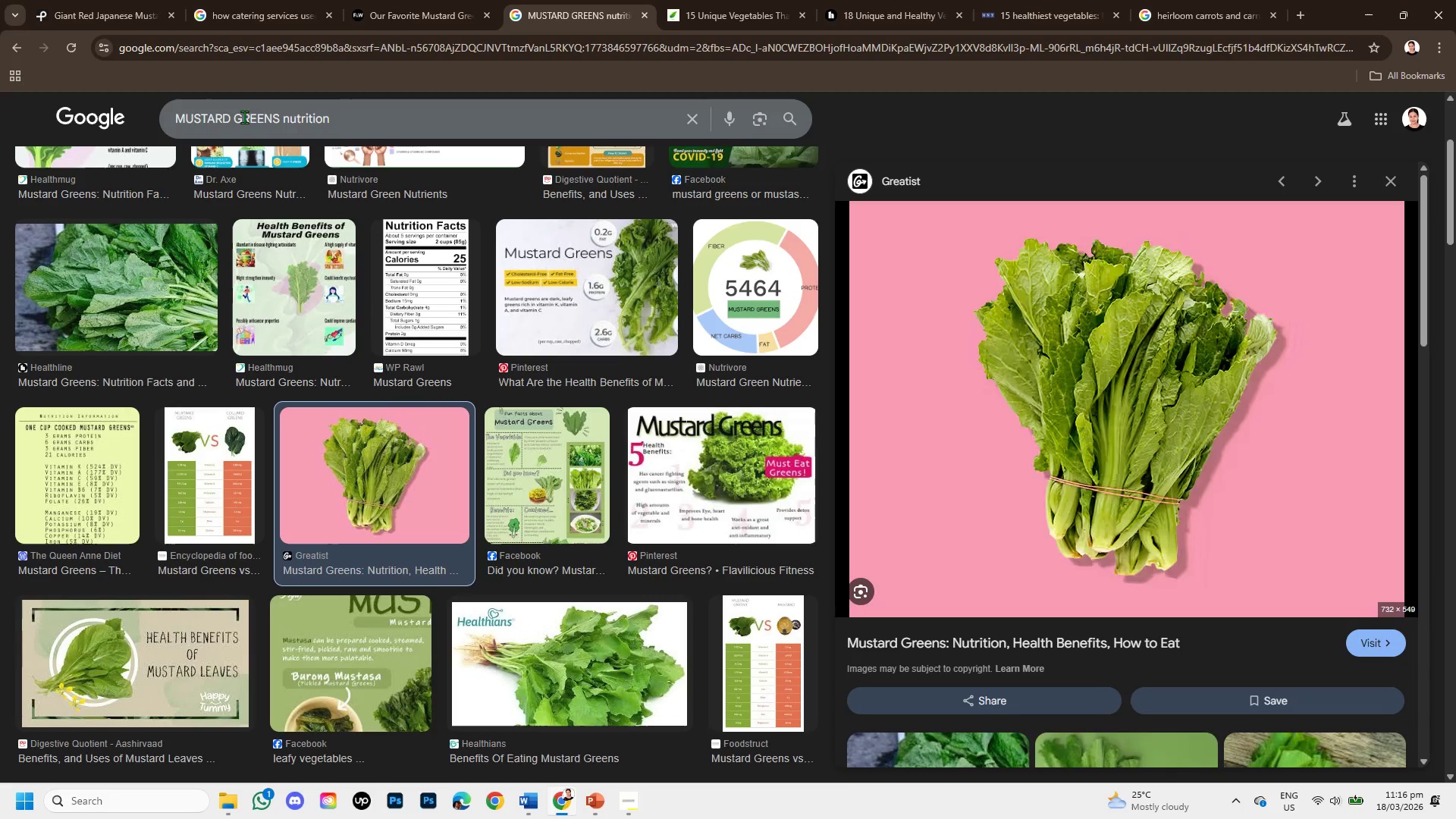 
left_click_drag(start_coordinate=[277, 117], to_coordinate=[168, 113])
 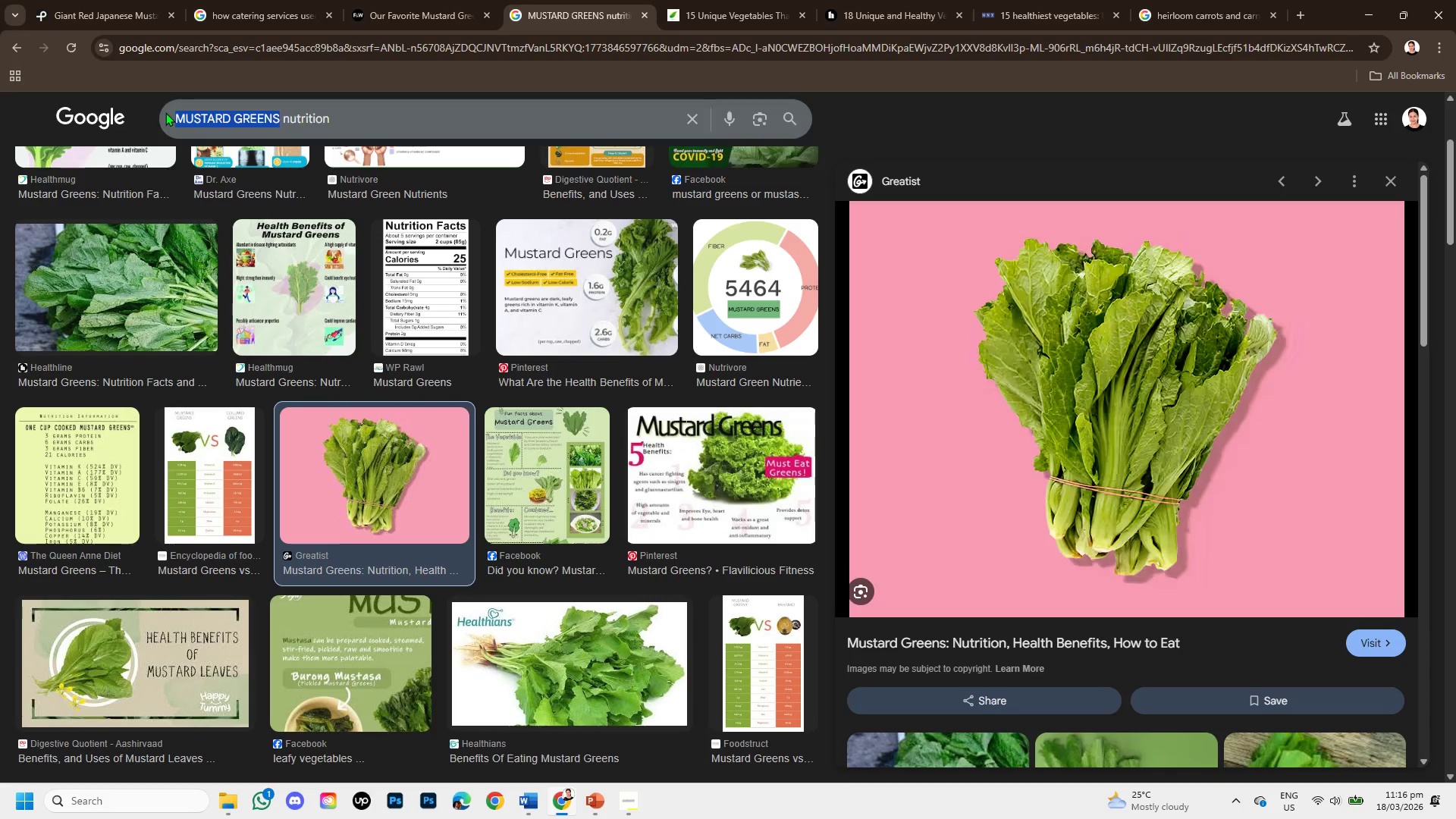 
key(Backspace)
type(JICAMA)
 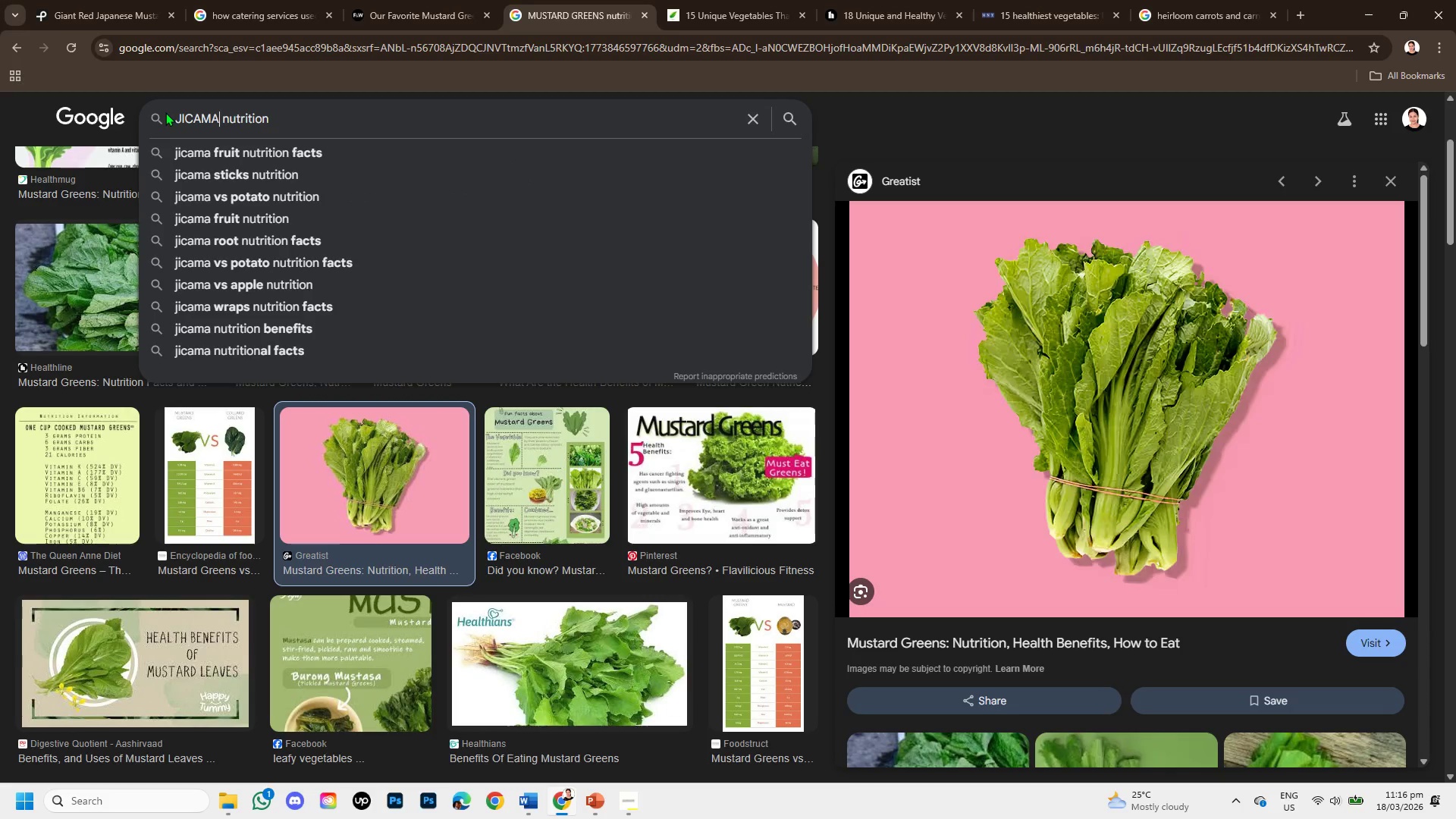 
key(Enter)
 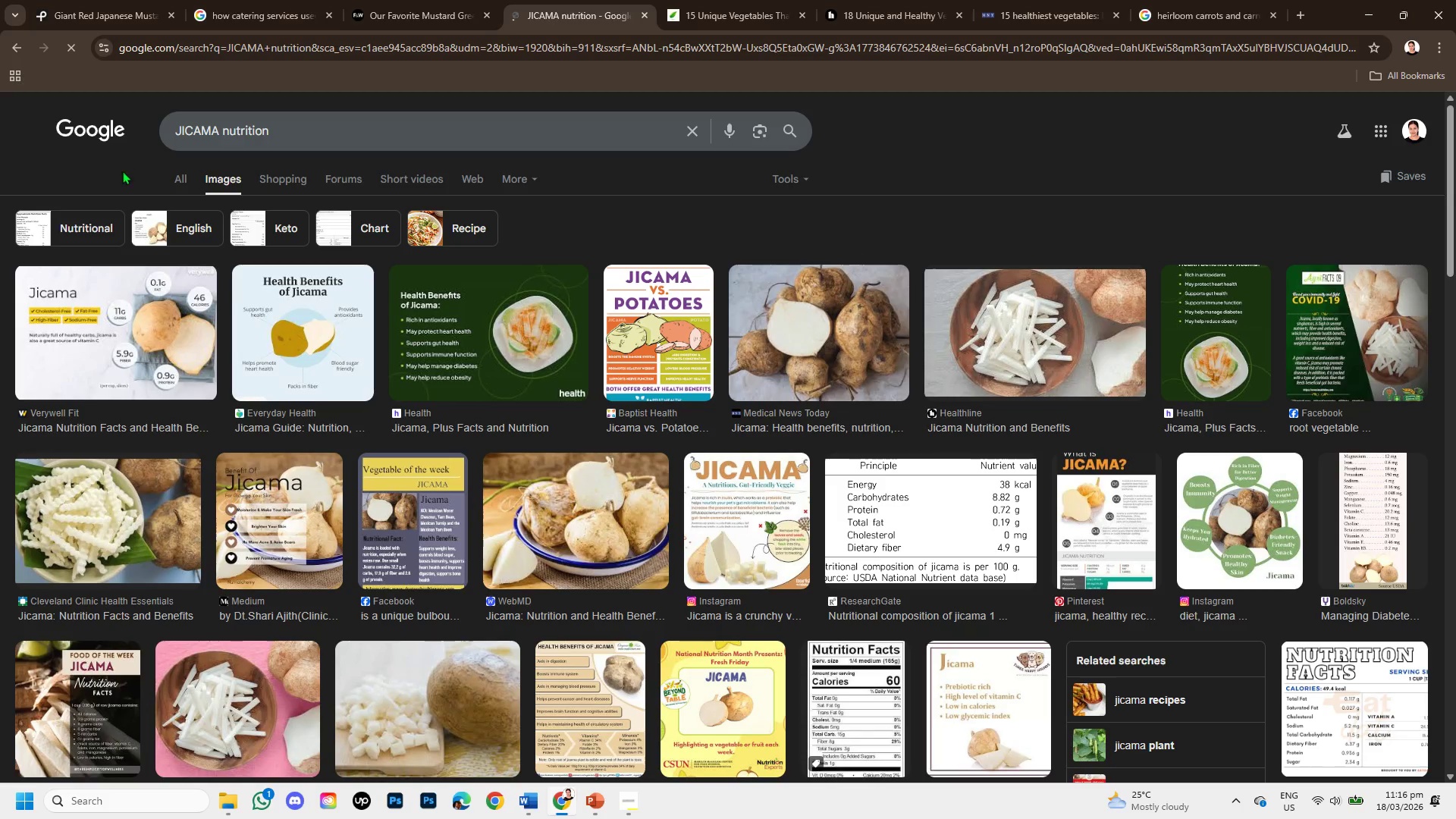 
left_click([178, 183])
 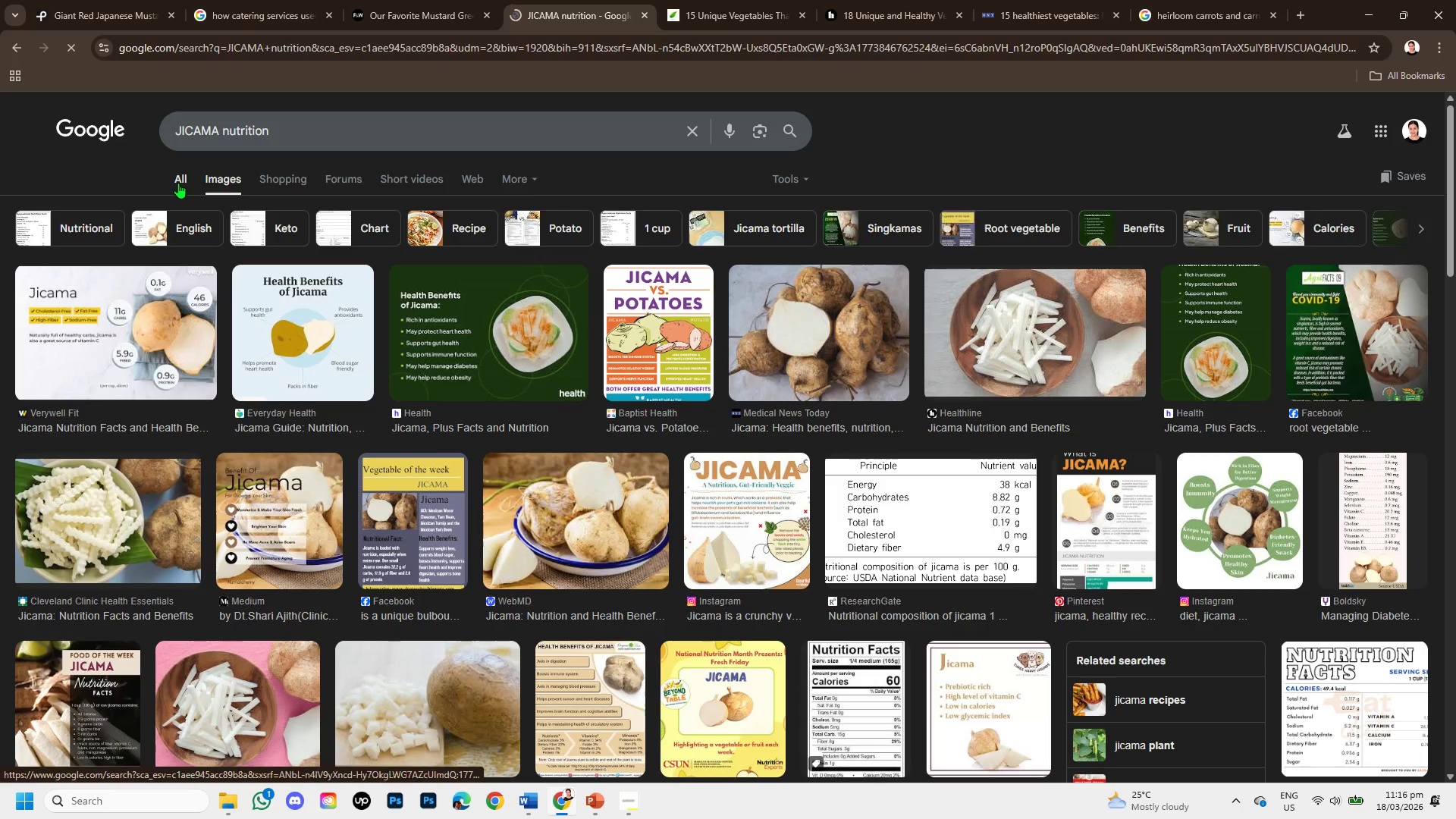 
mouse_move([173, 198])
 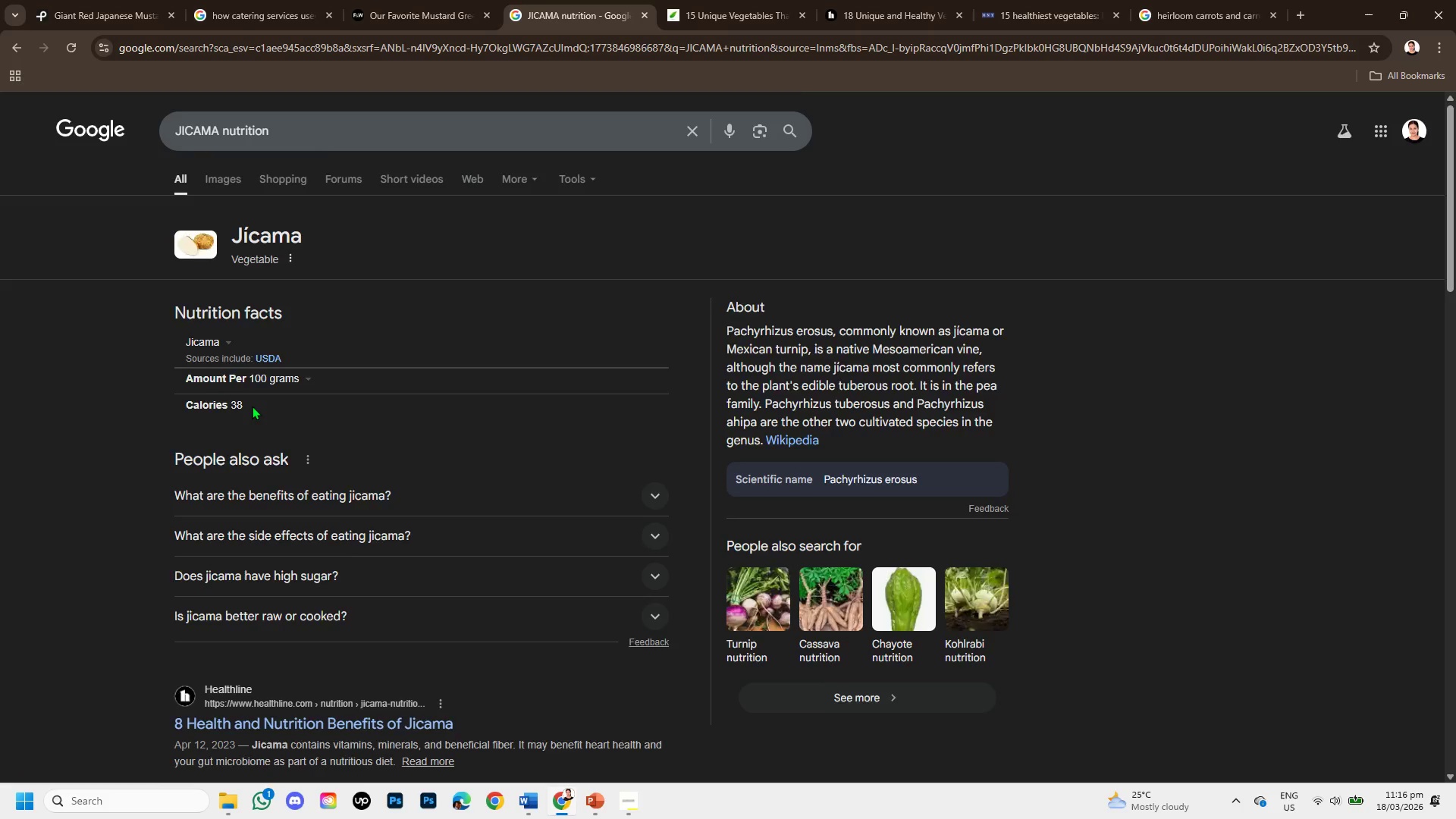 
scroll: coordinate [252, 407], scroll_direction: down, amount: 1.0
 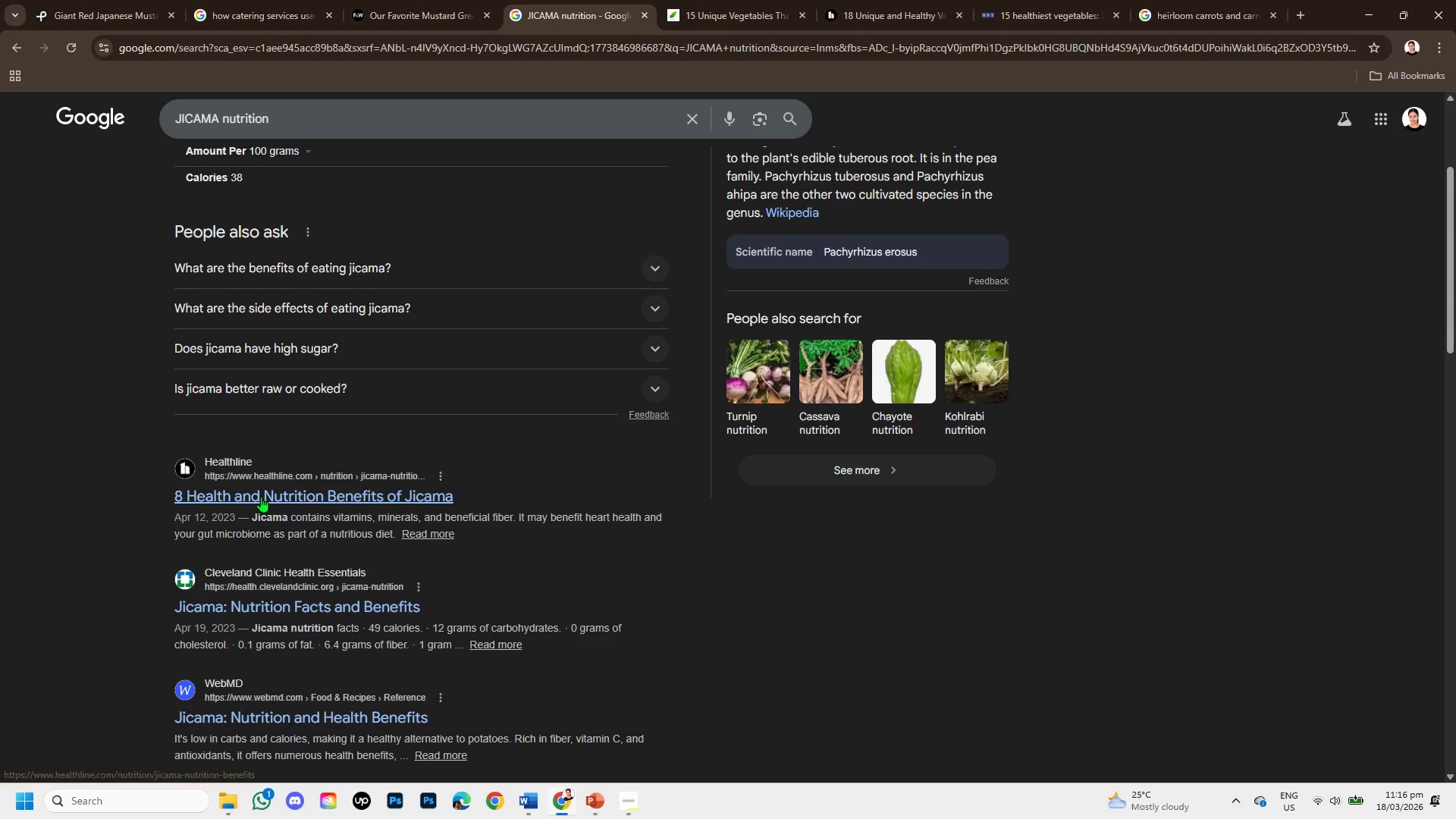 
right_click([264, 499])
 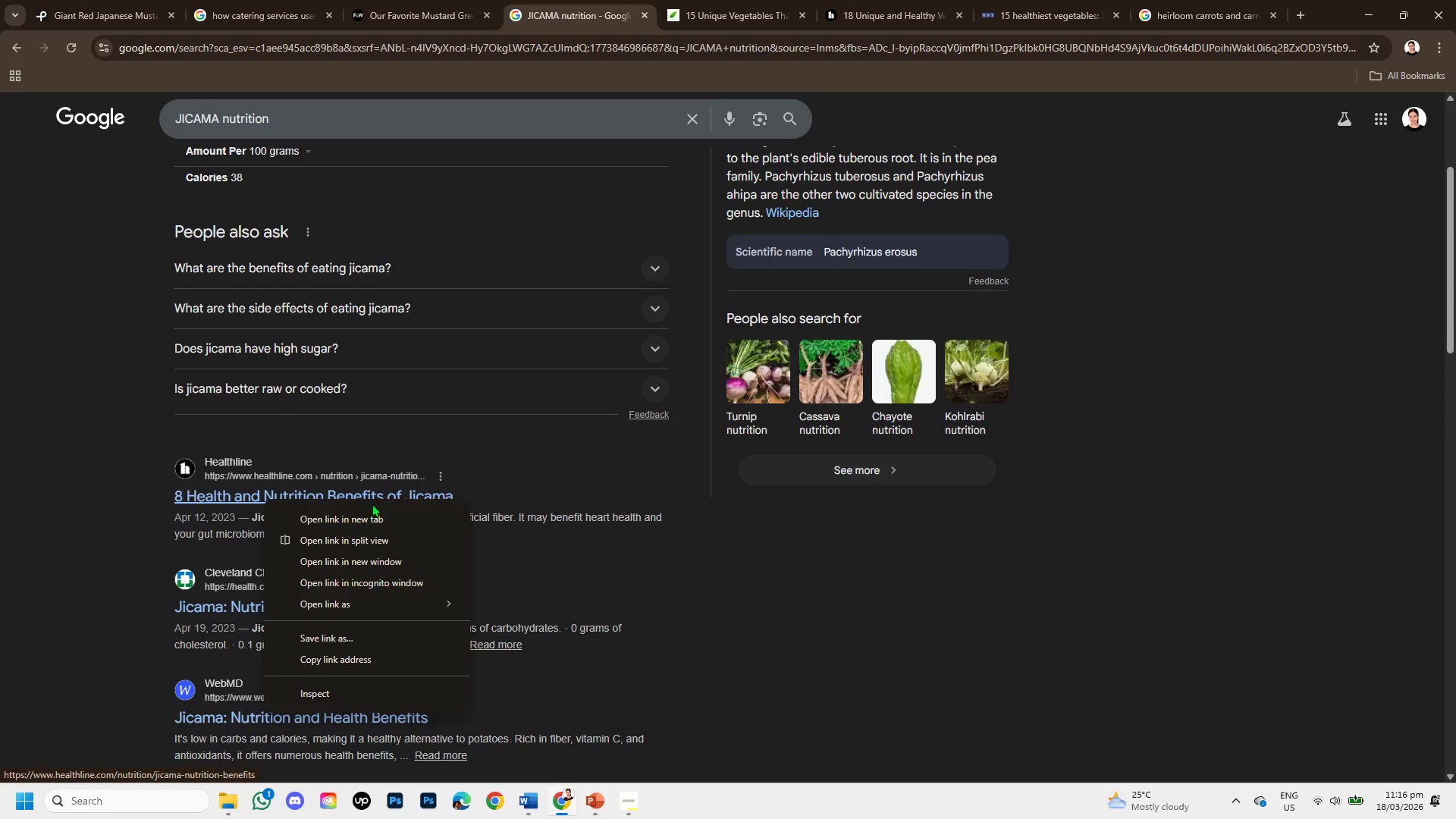 
left_click([366, 513])
 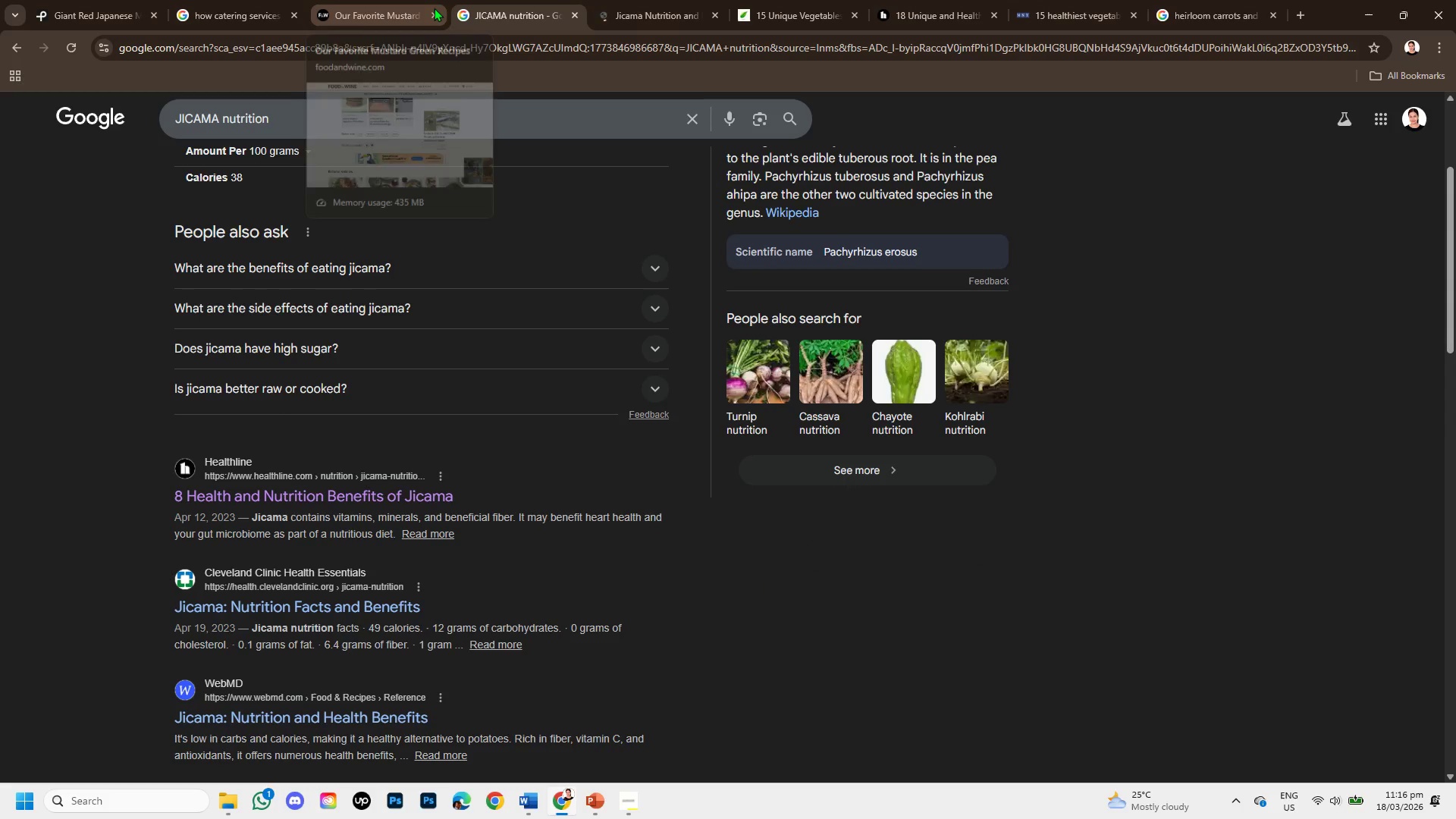 
left_click([437, 8])
 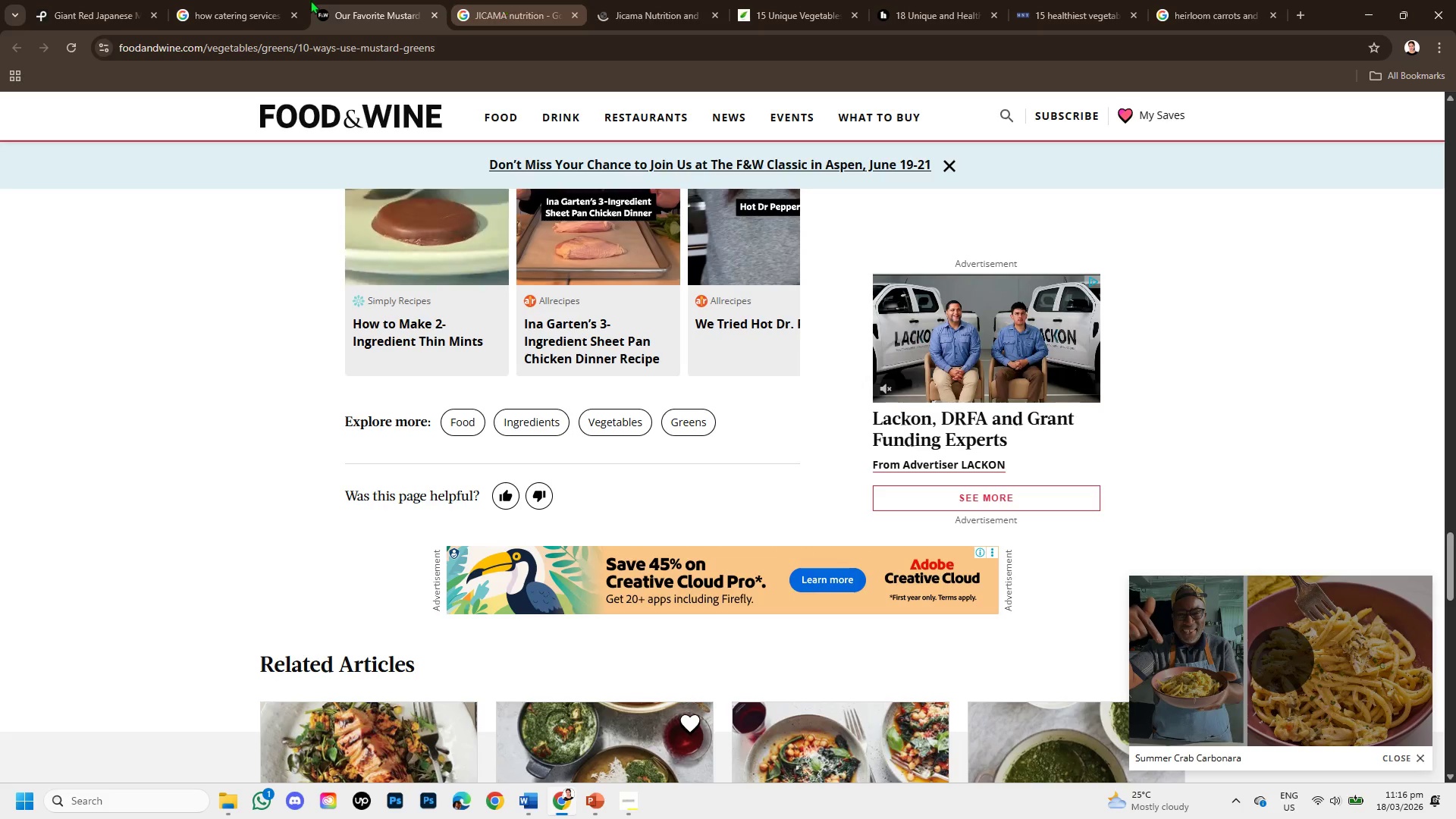 
left_click([256, 0])
 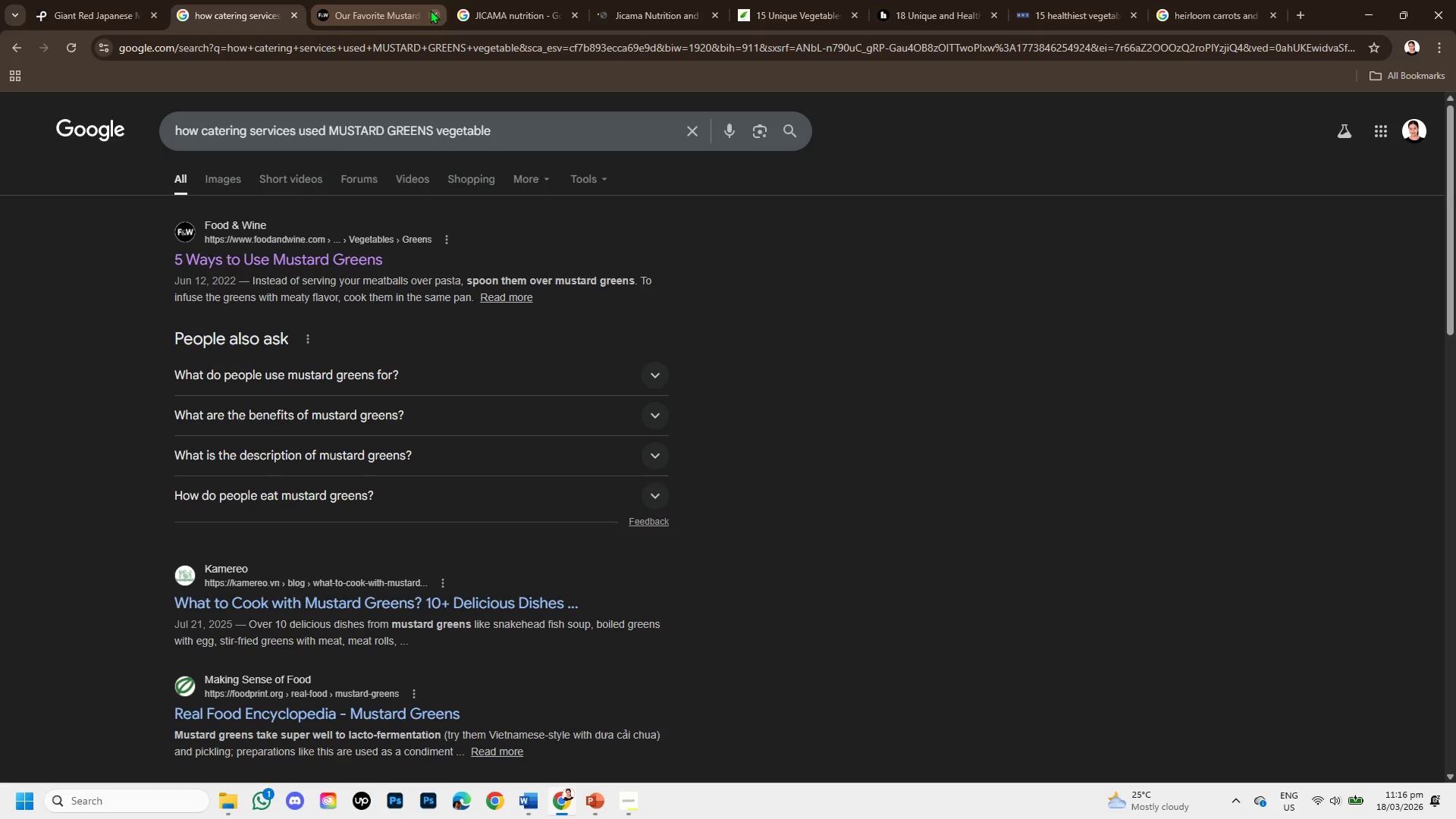 
left_click([430, 10])
 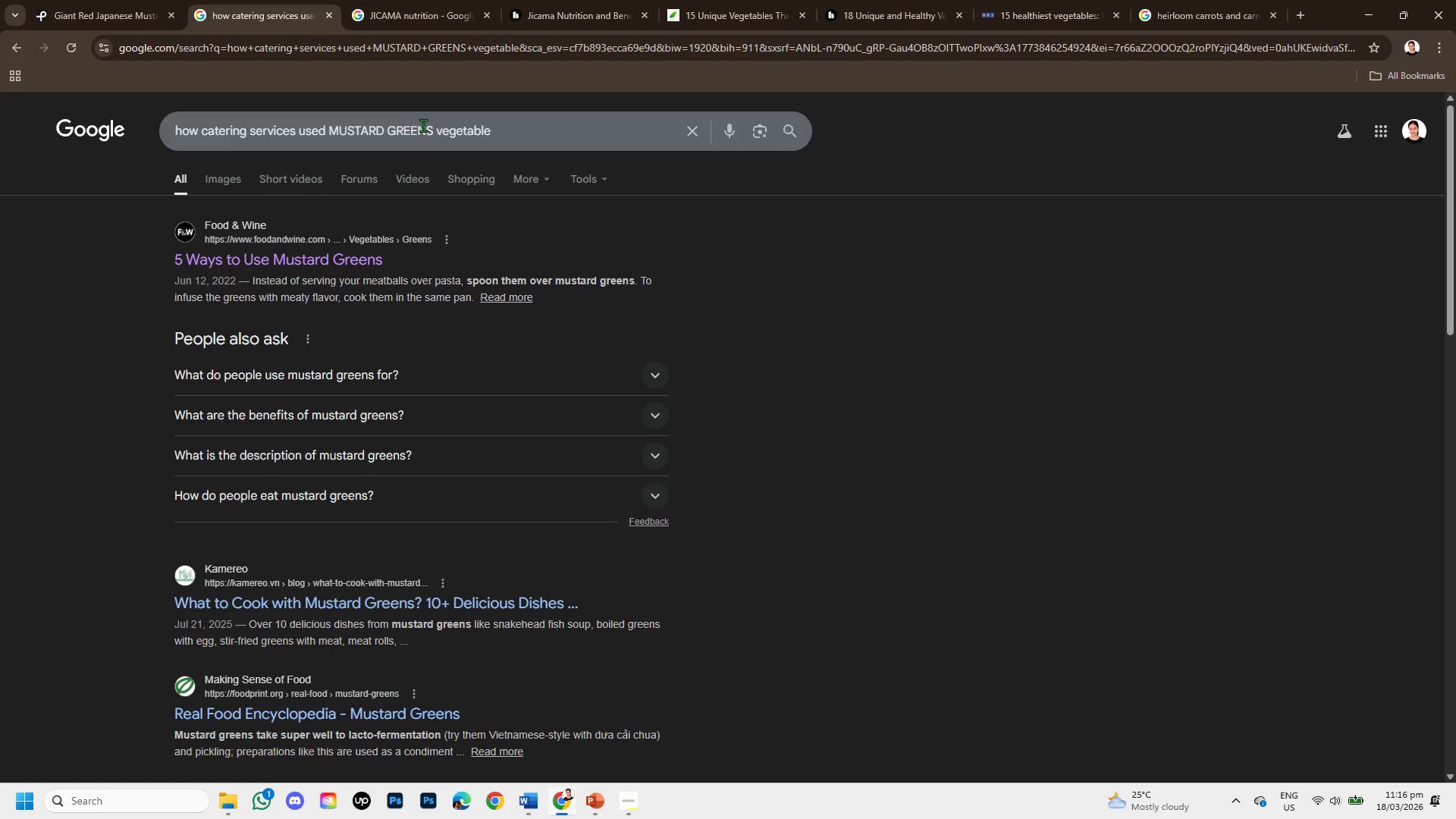 
left_click_drag(start_coordinate=[436, 126], to_coordinate=[328, 113])
 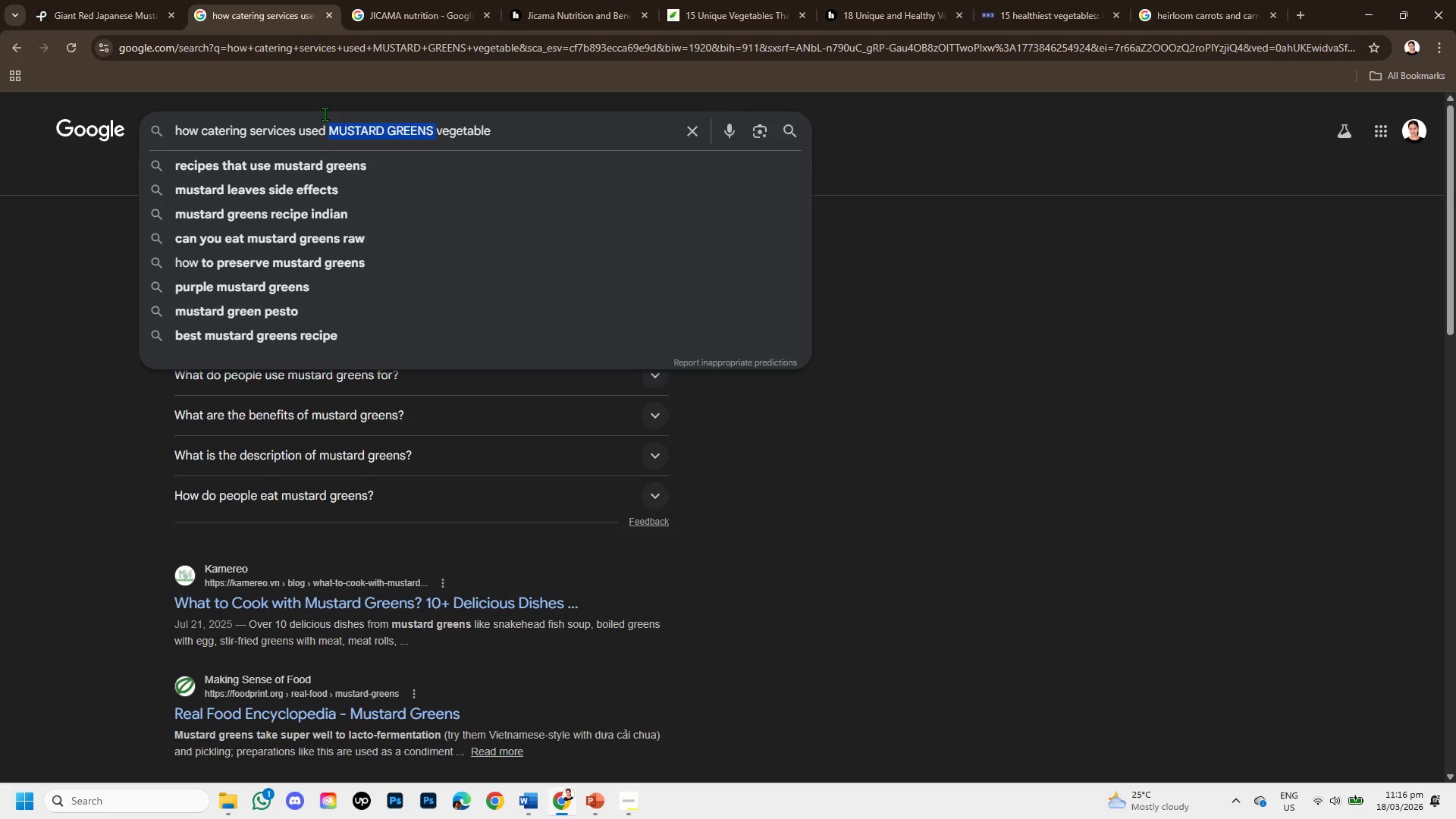 
key(Backspace)
type(JICAMA)
 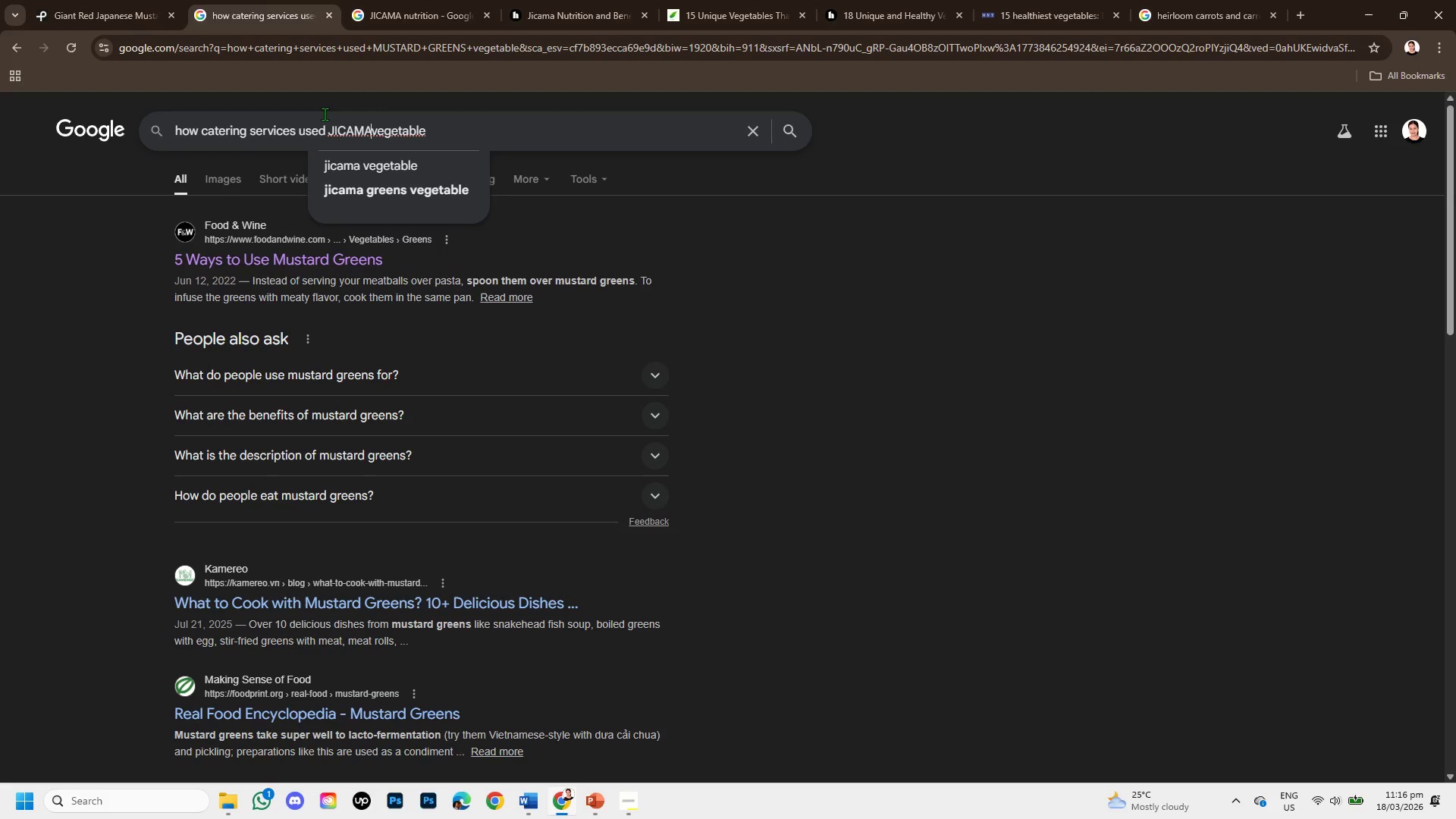 
key(Enter)
 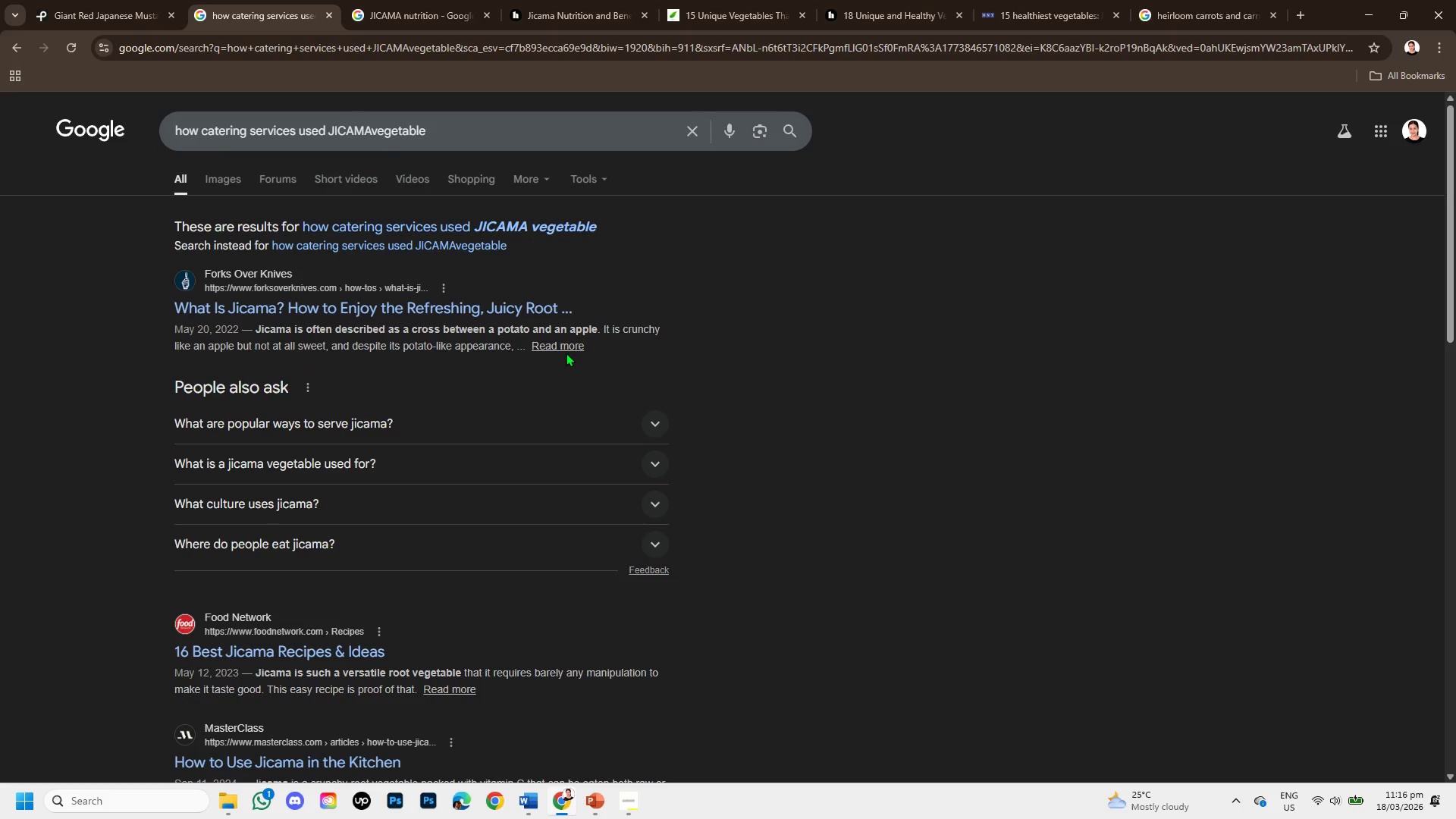 
wait(5.23)
 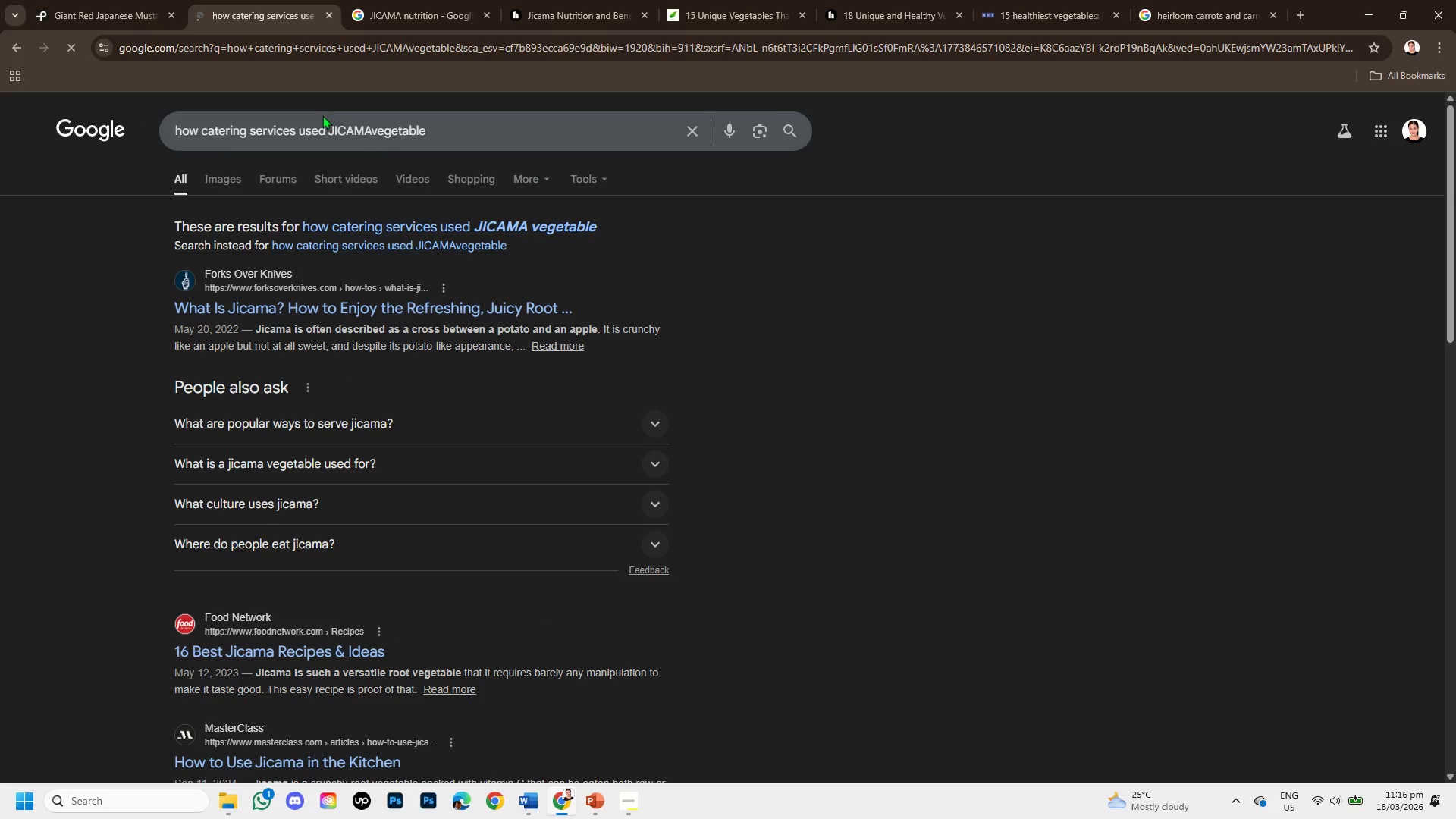 
right_click([327, 641])
 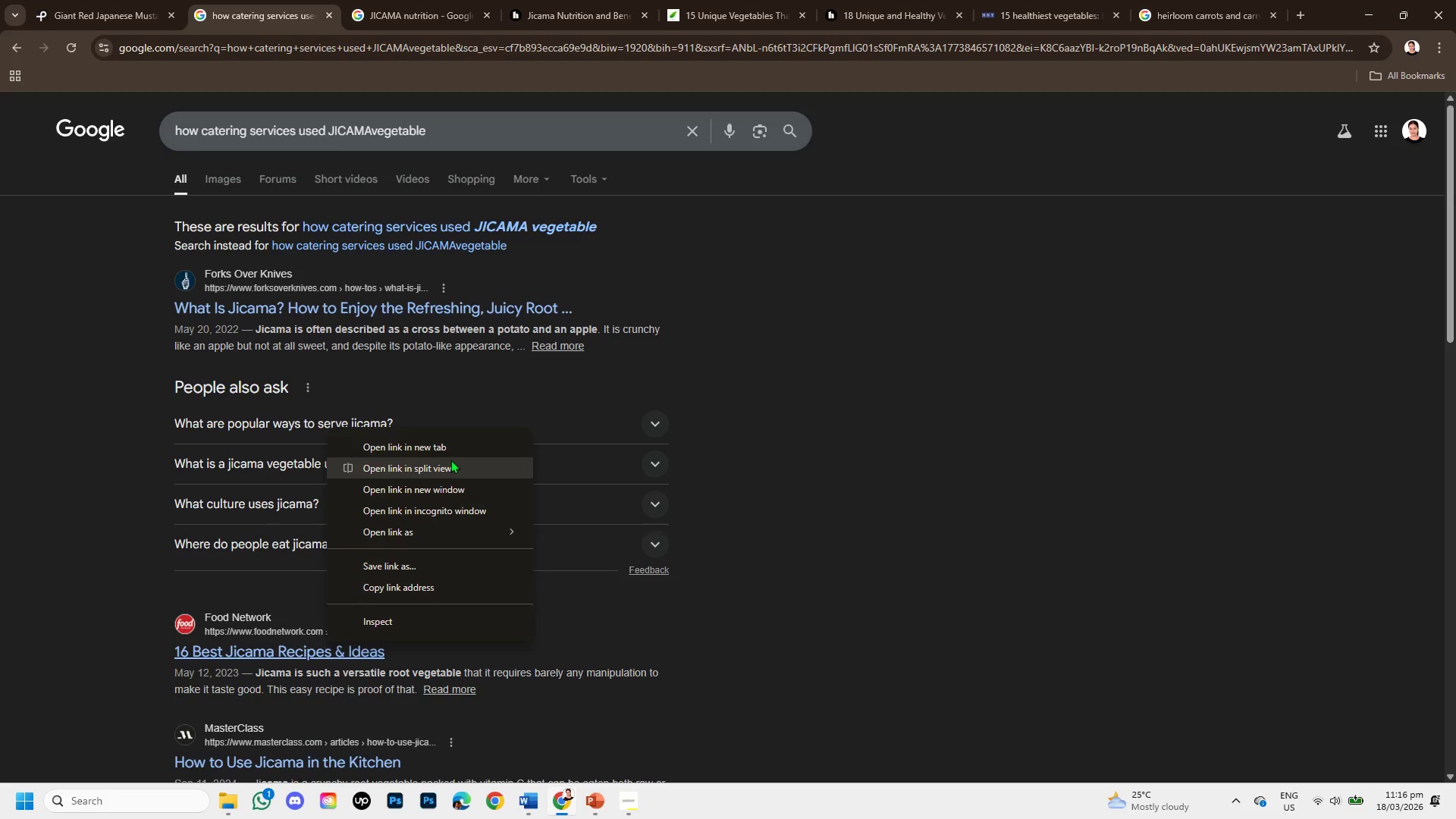 
left_click([449, 447])
 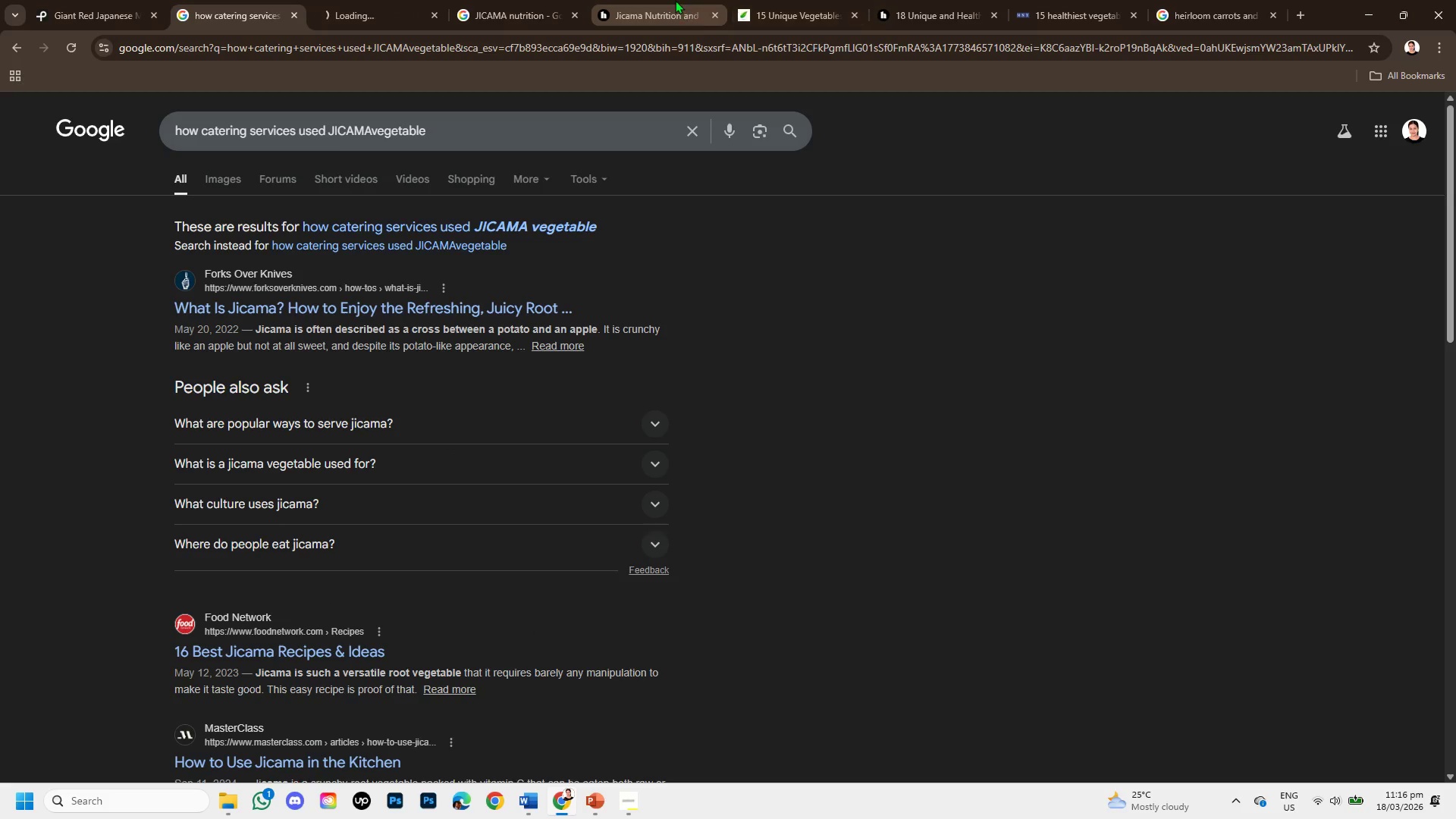 
left_click([675, 0])
 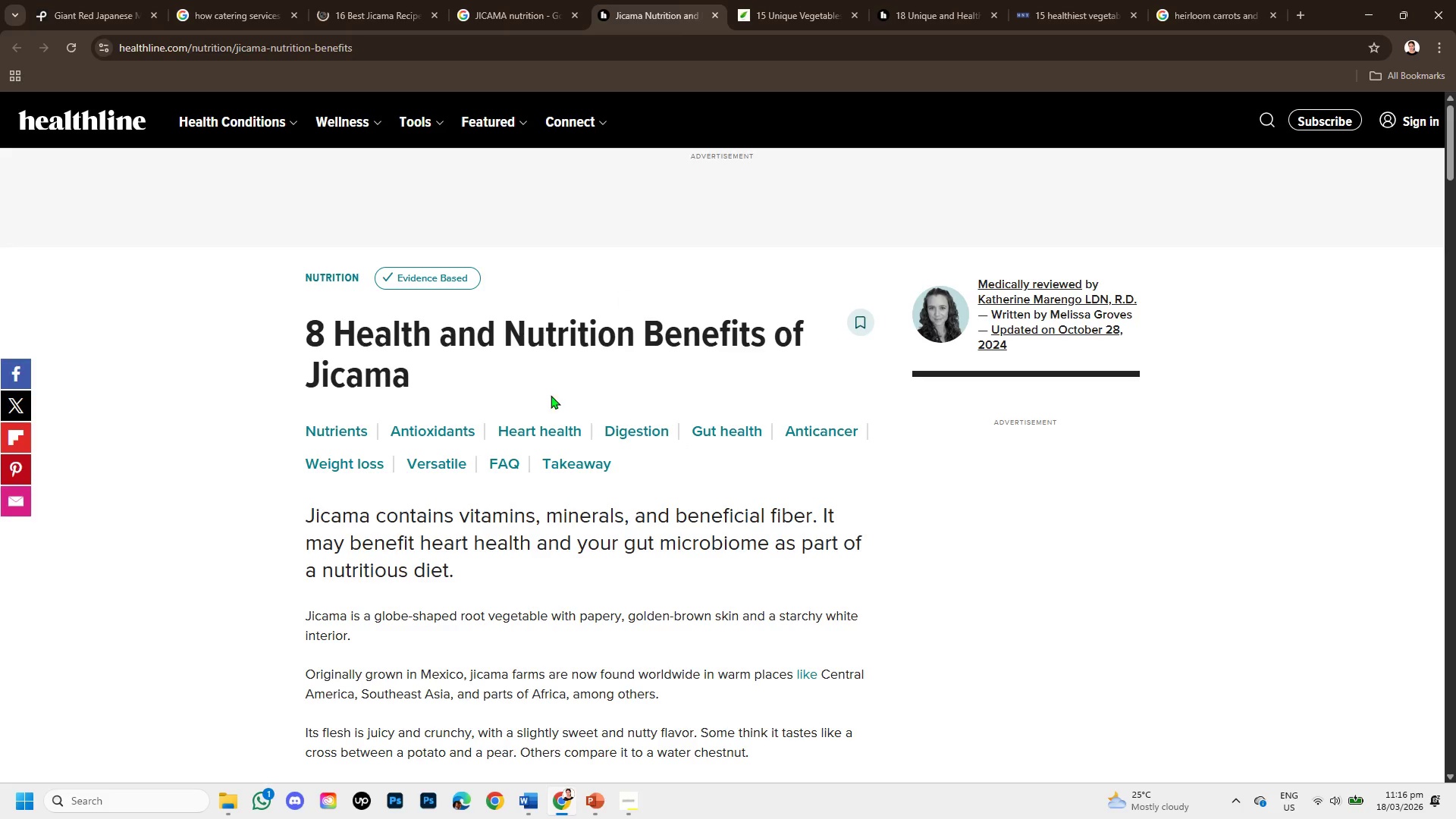 
scroll: coordinate [511, 529], scroll_direction: down, amount: 1.0
 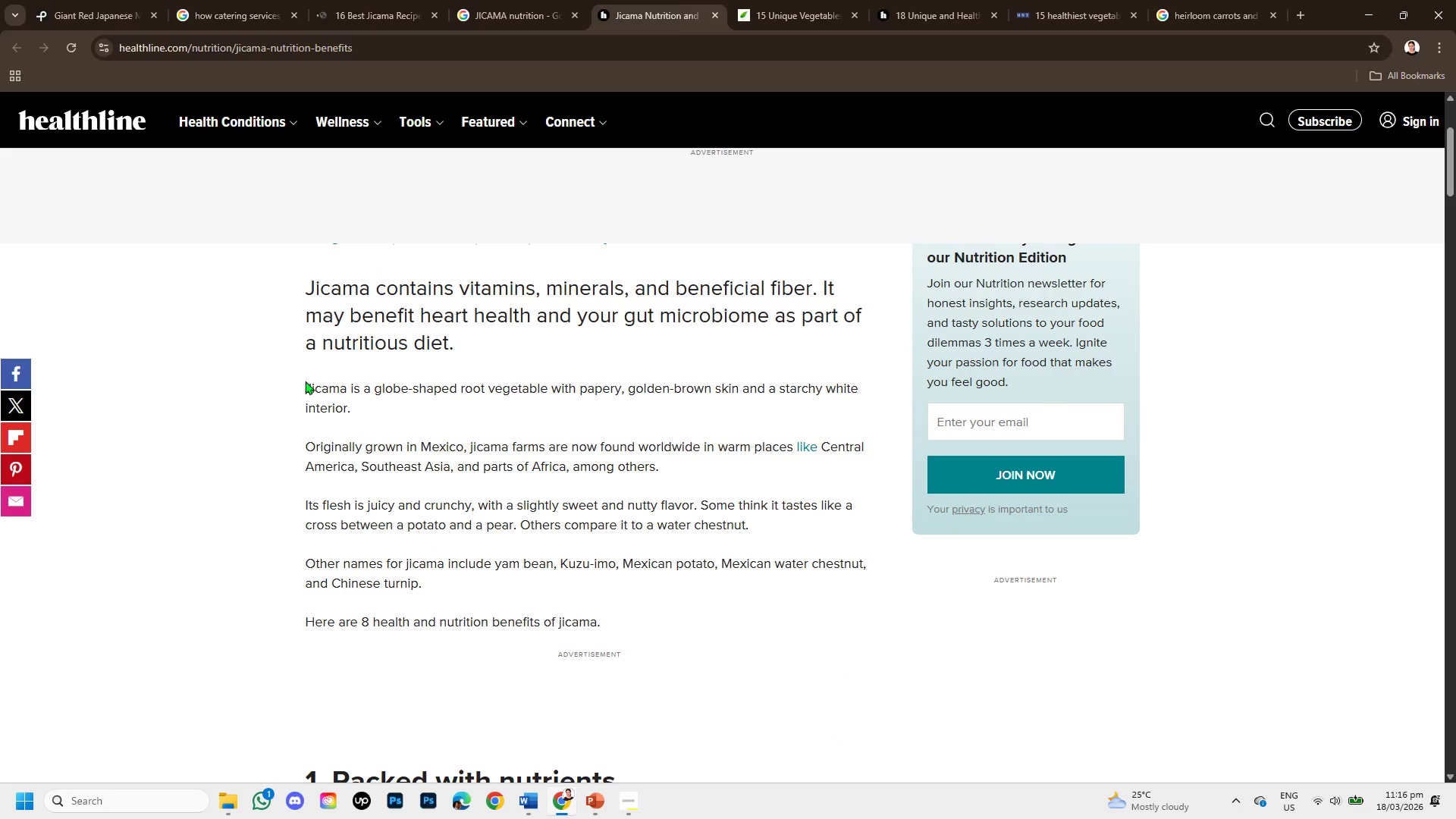 
left_click_drag(start_coordinate=[287, 381], to_coordinate=[378, 413])
 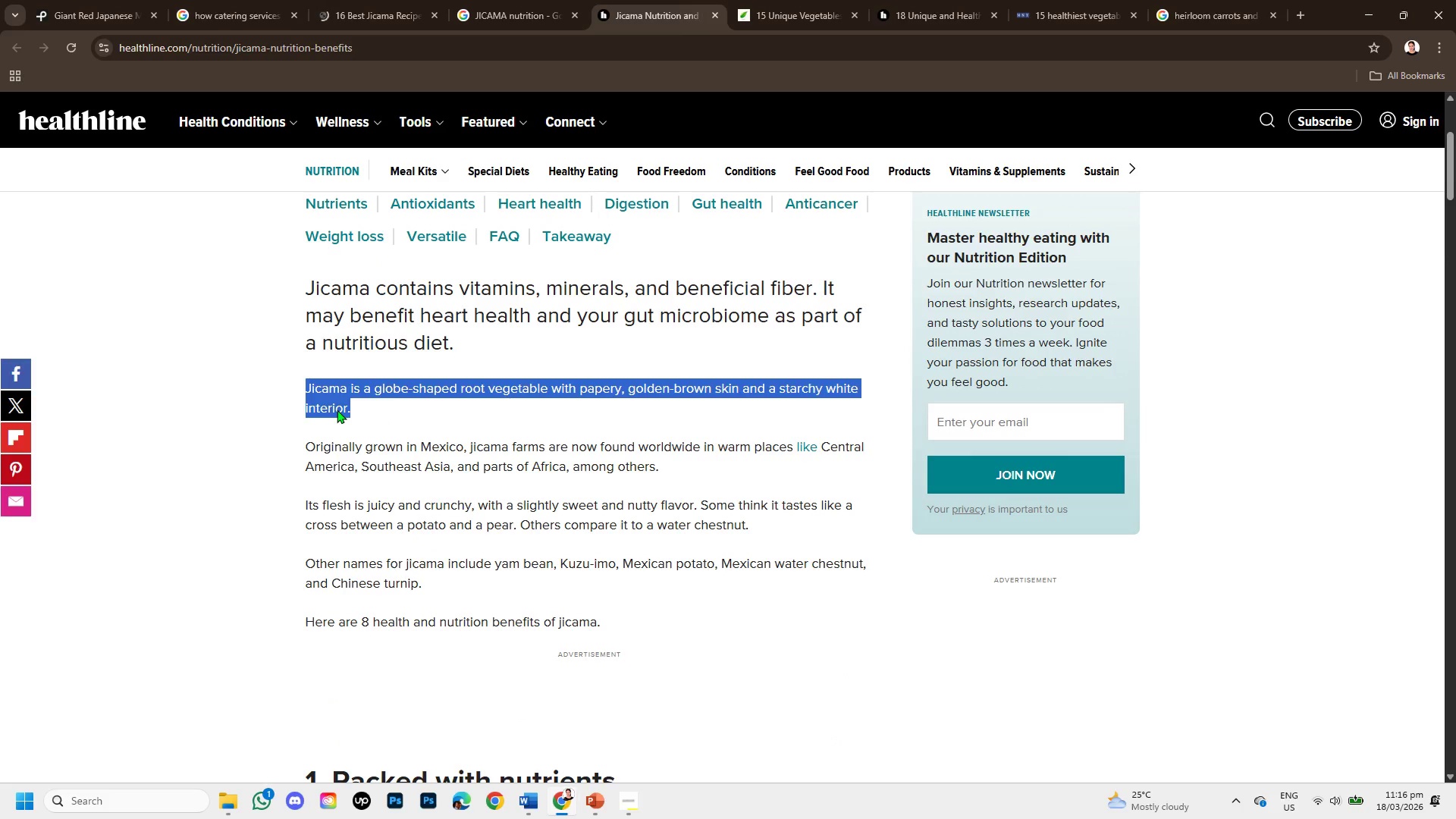 
right_click([337, 410])
 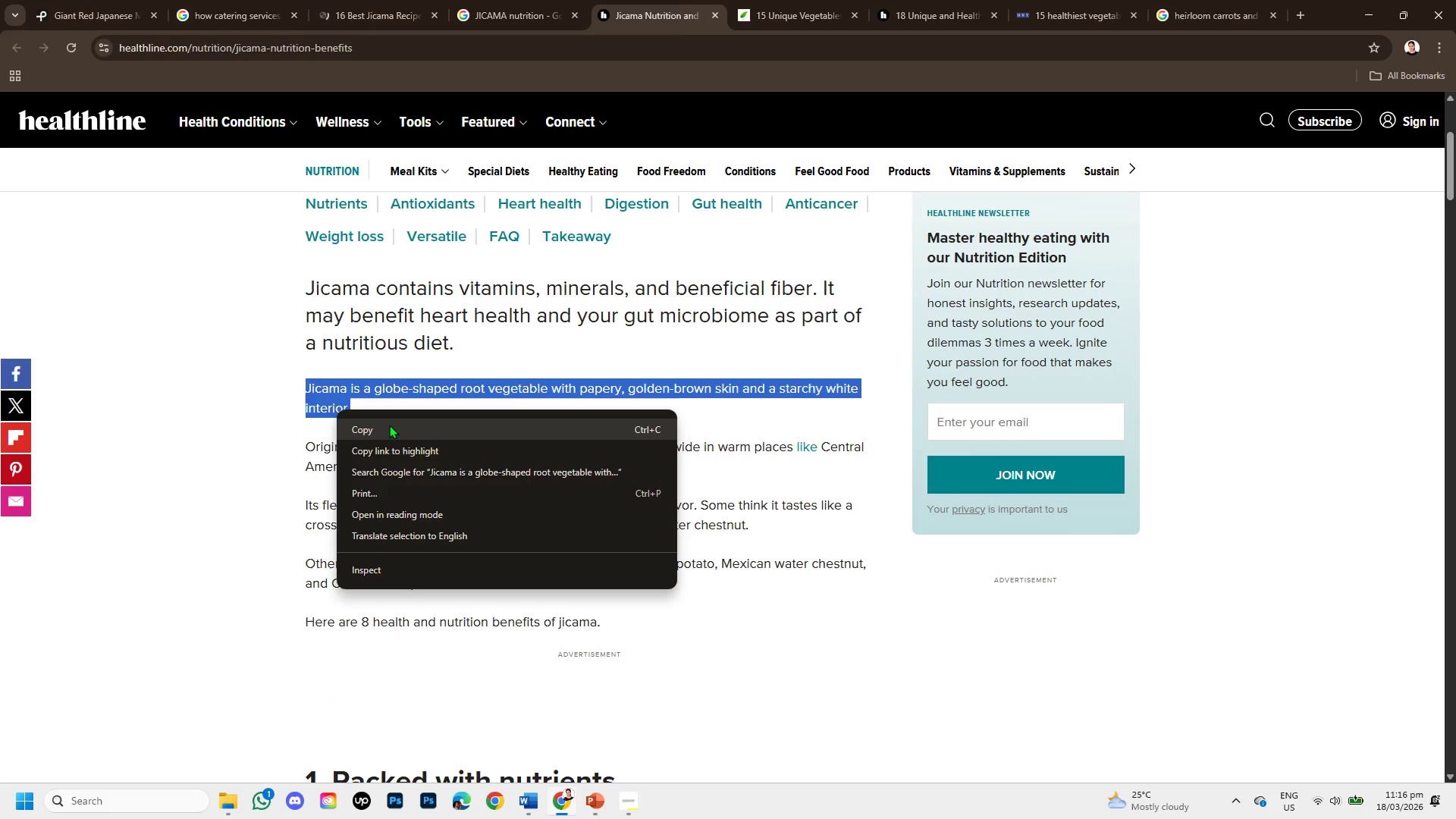 
left_click([389, 429])
 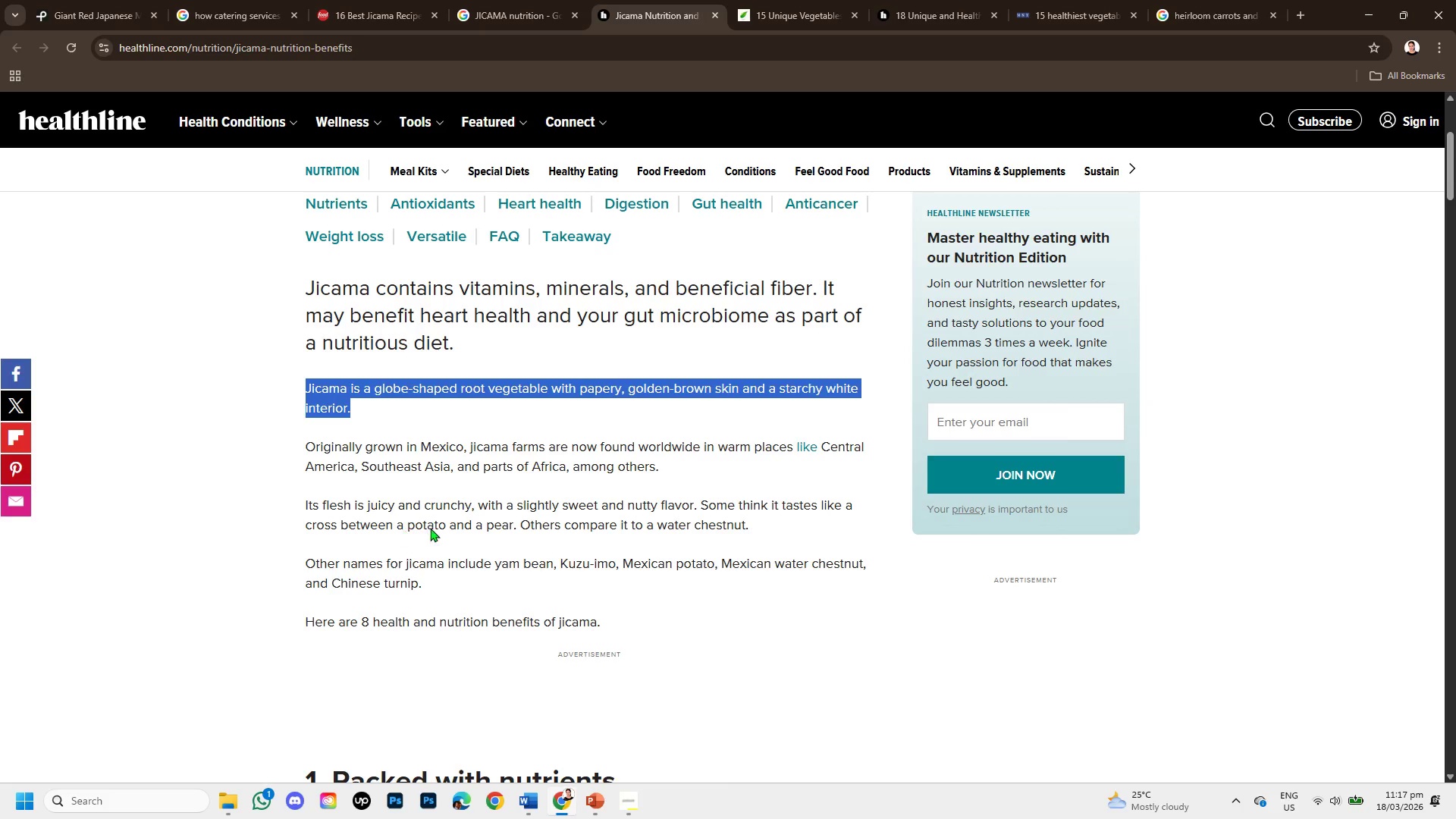 
wait(8.72)
 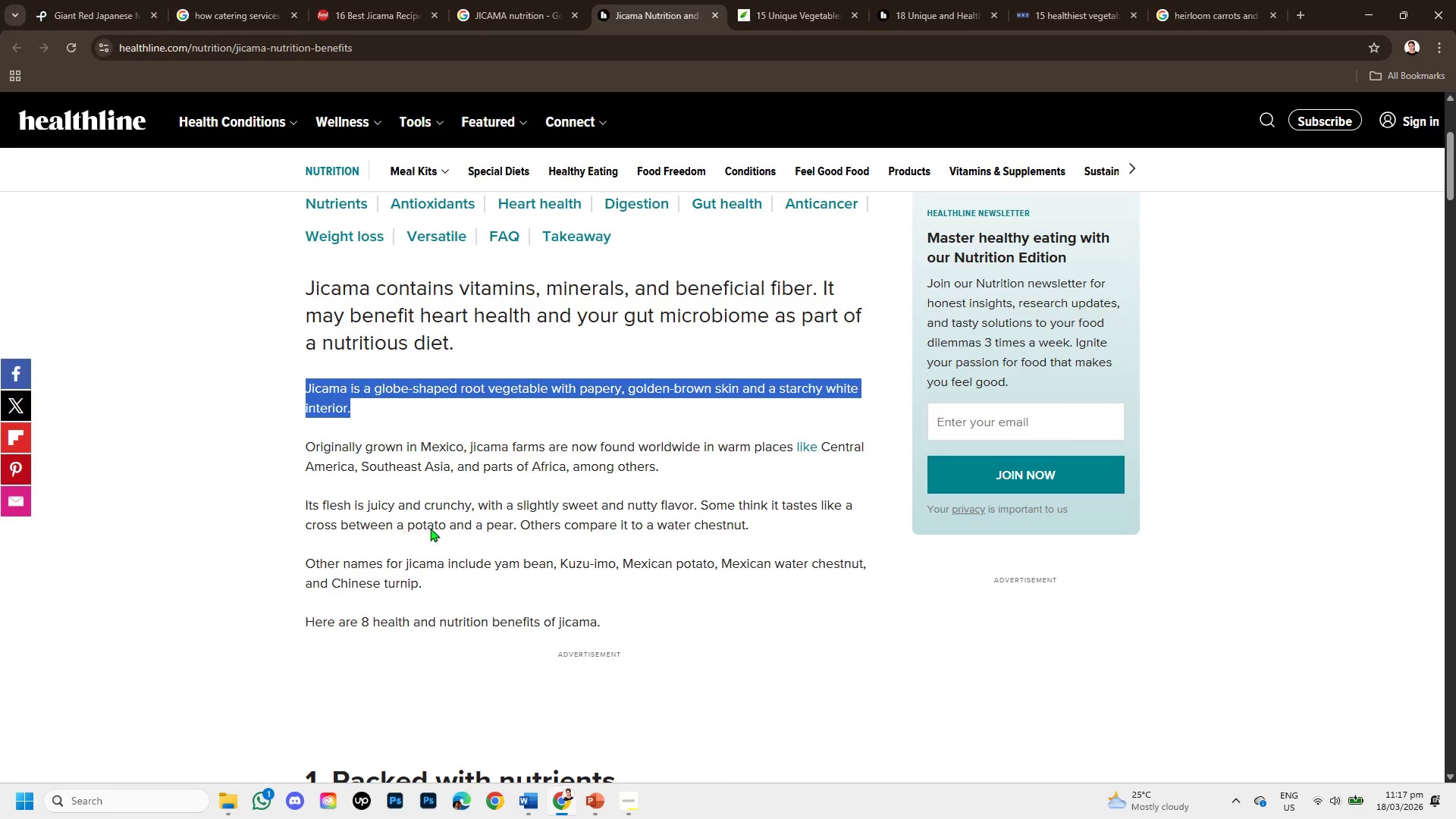 
left_click_drag(start_coordinate=[596, 800], to_coordinate=[598, 807])
 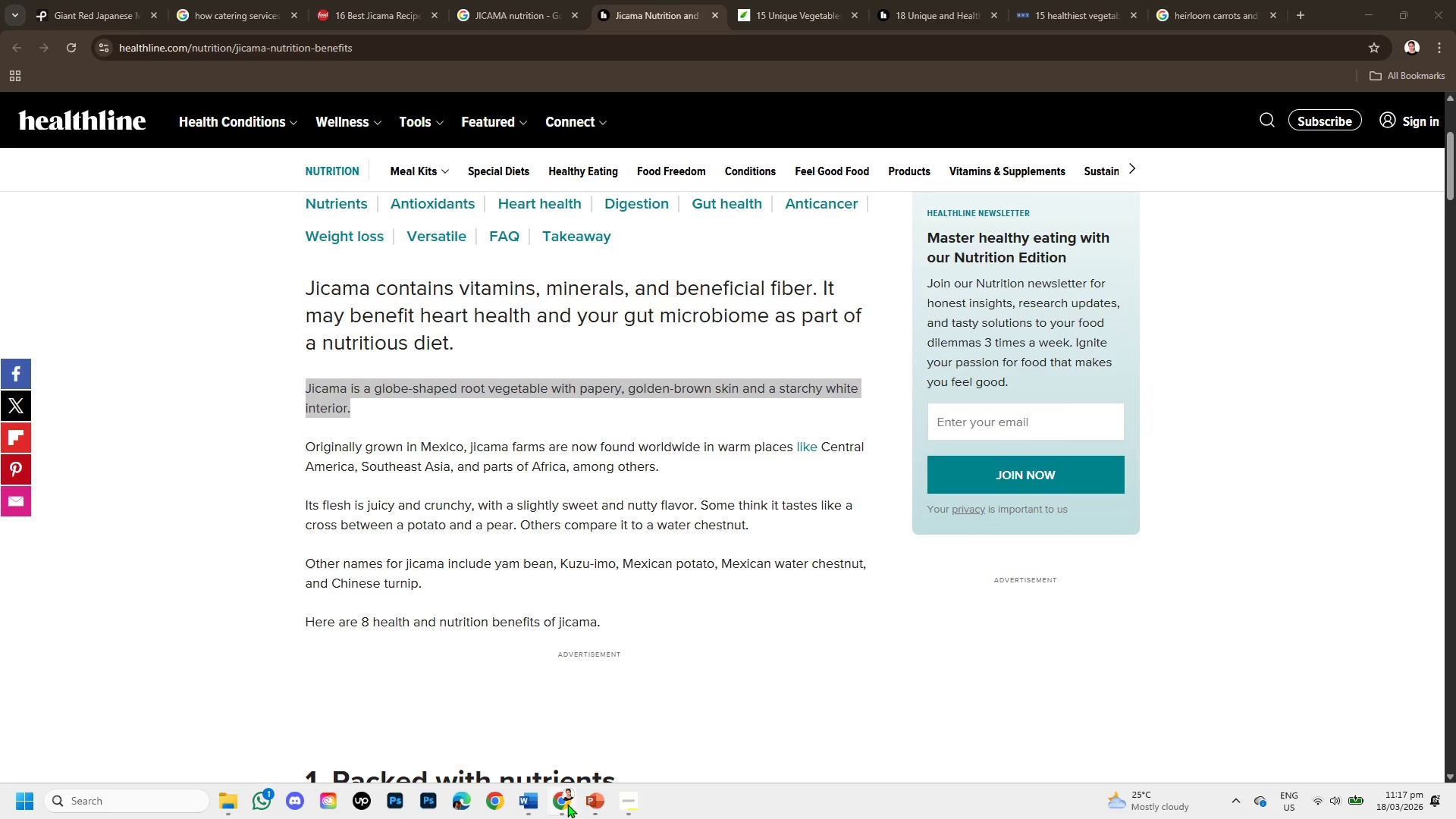 
left_click([564, 805])
 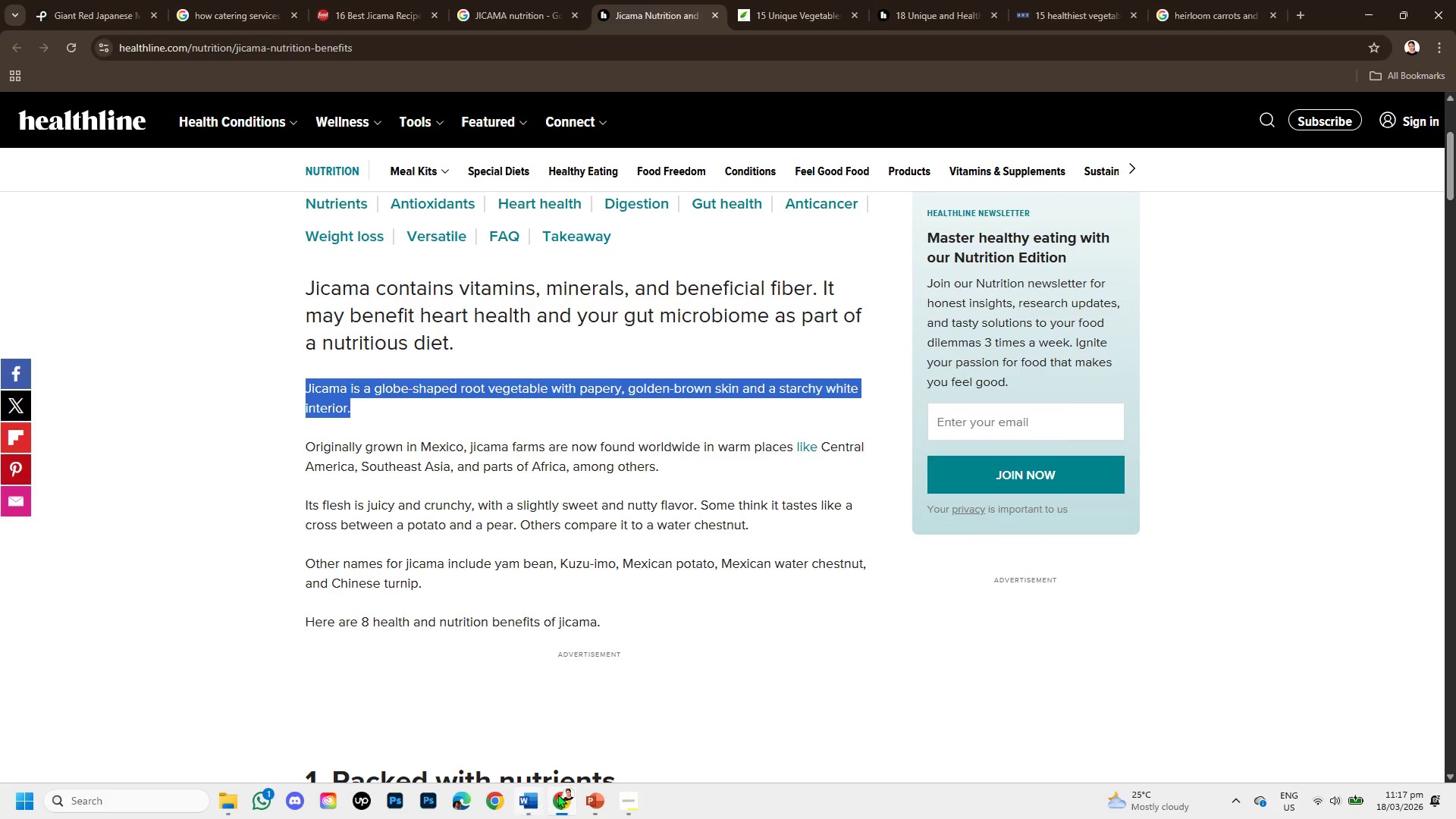 
left_click([595, 811])
 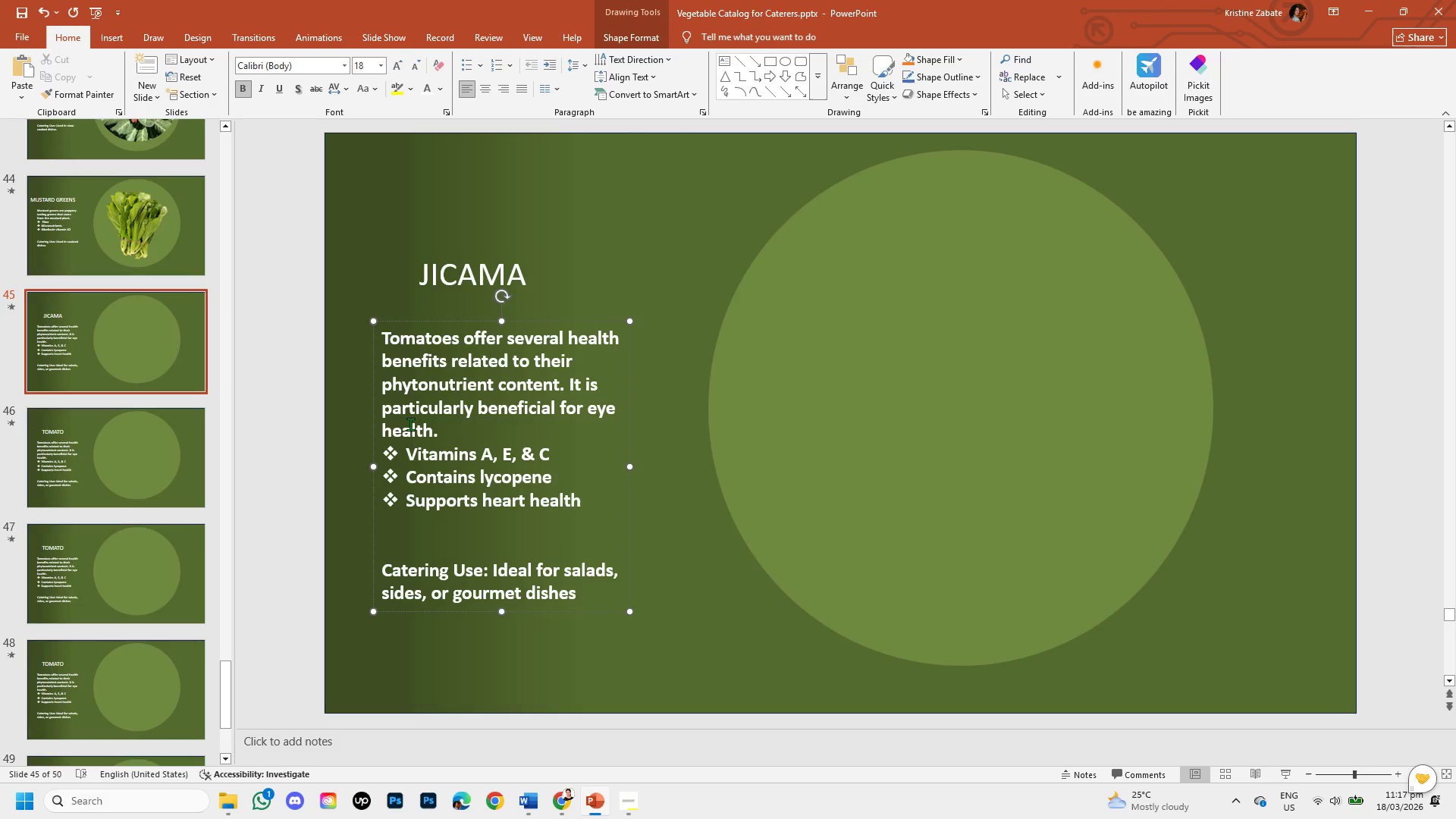 
left_click_drag(start_coordinate=[438, 431], to_coordinate=[416, 373])
 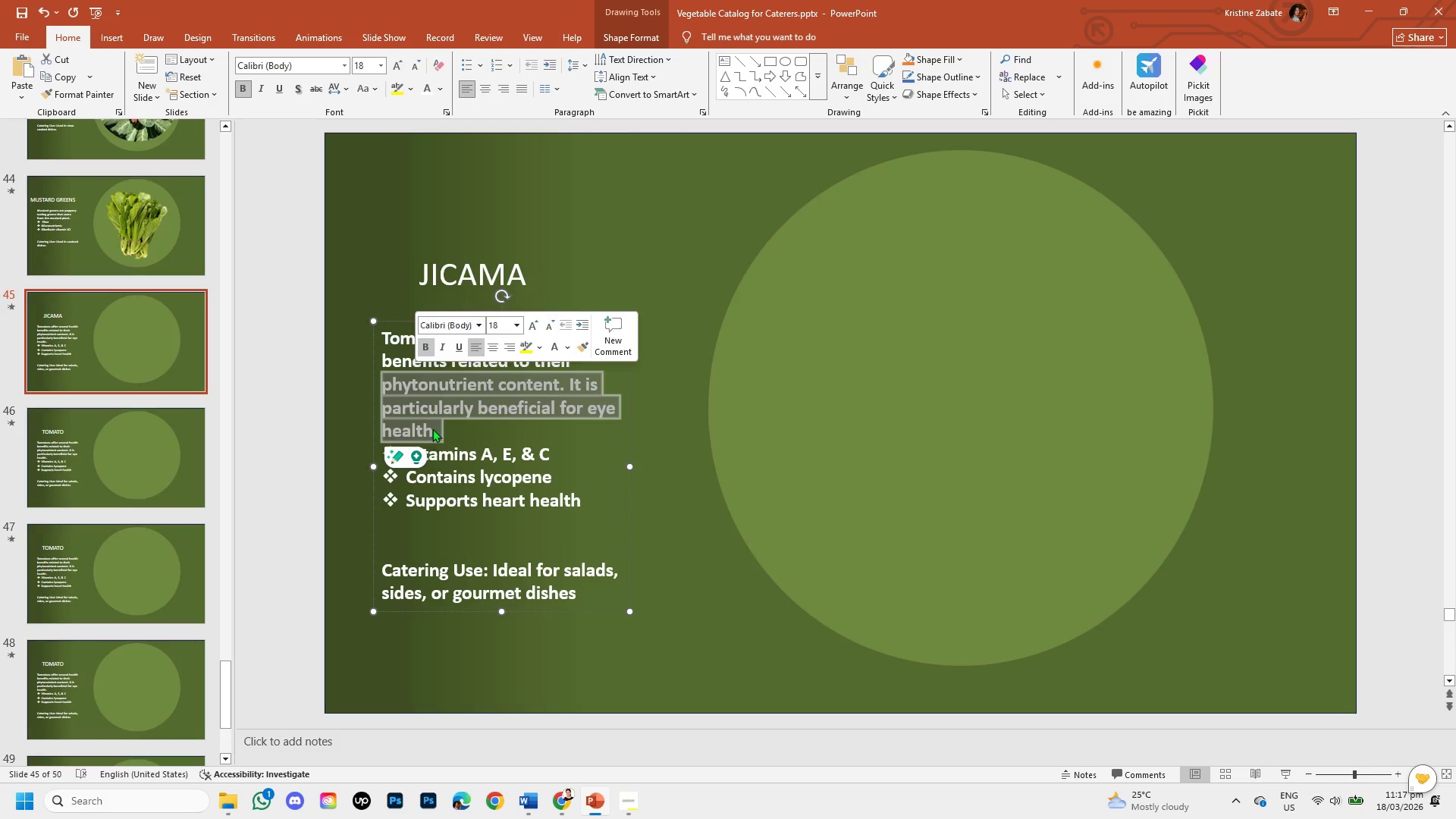 
left_click([433, 427])
 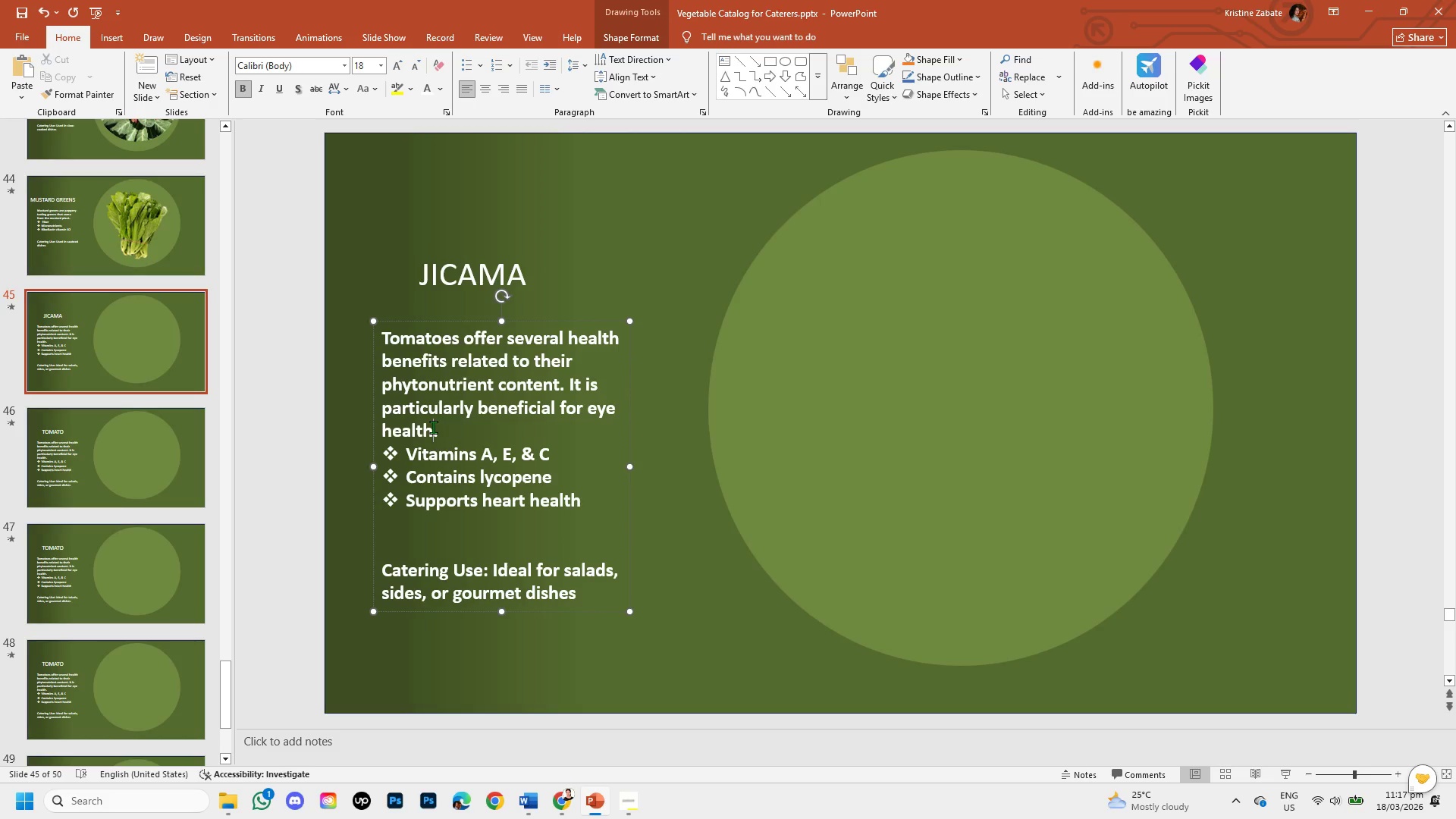 
left_click_drag(start_coordinate=[433, 427], to_coordinate=[411, 347])
 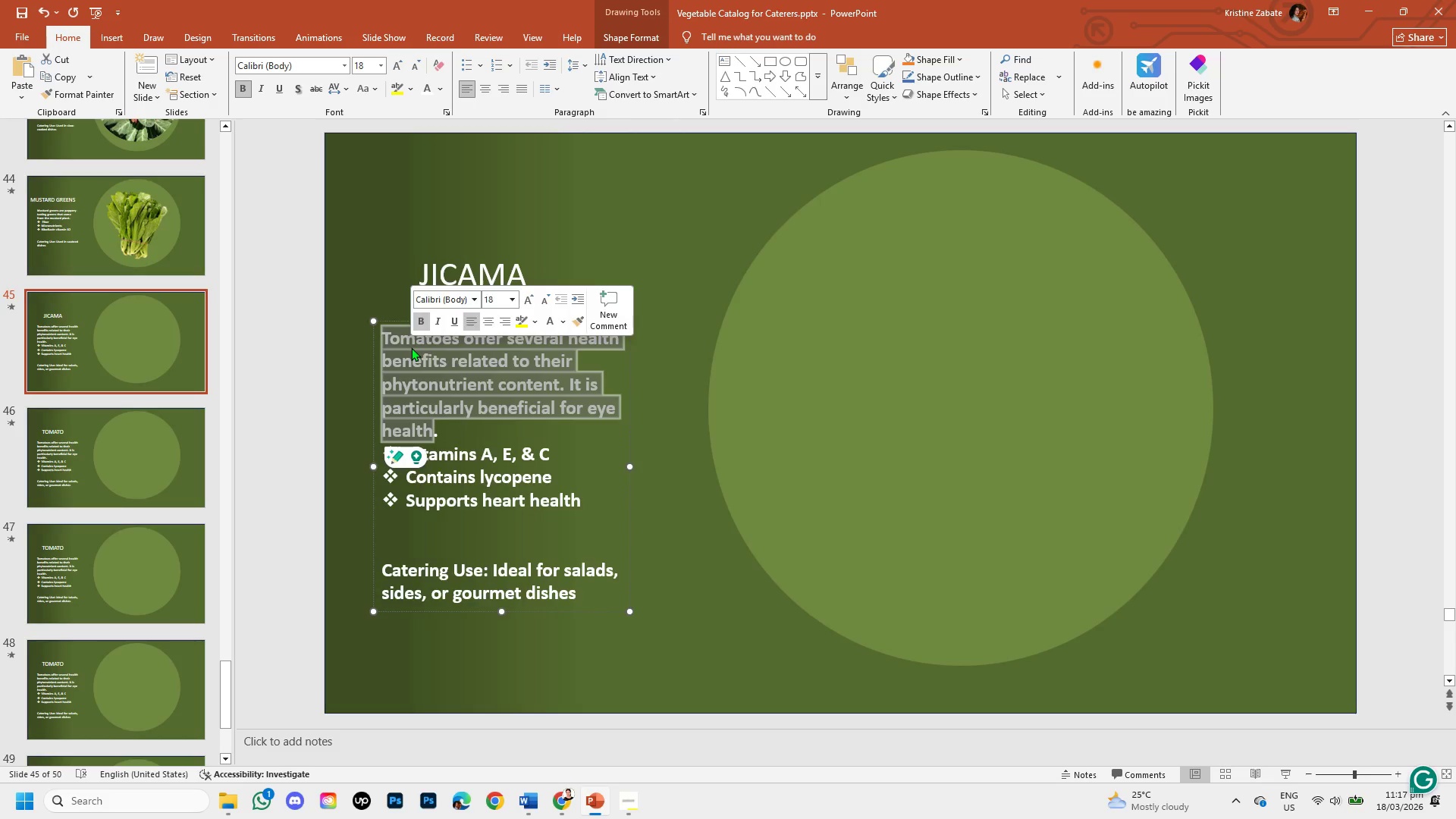 
key(Backspace)
 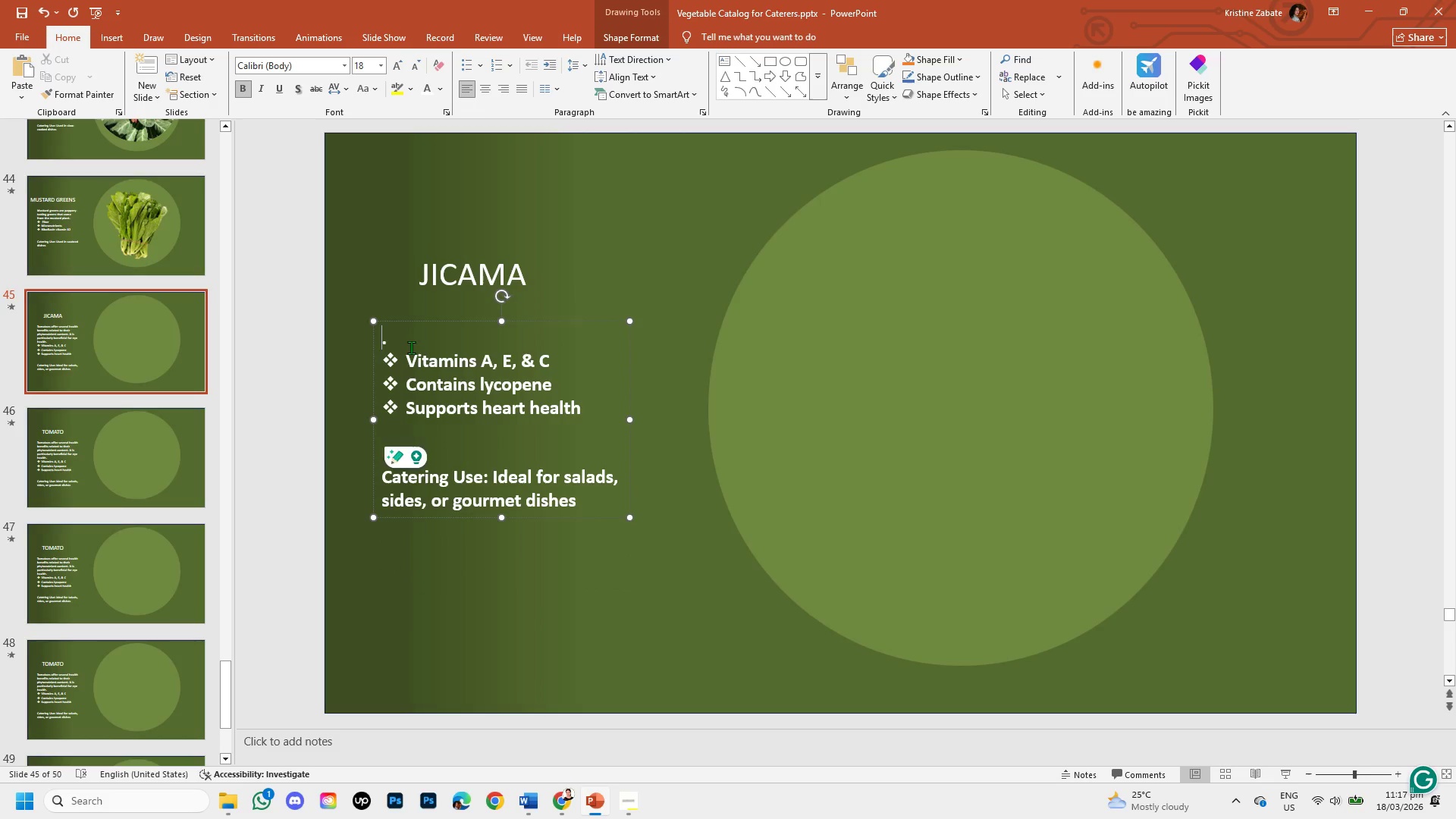 
key(Control+V)
 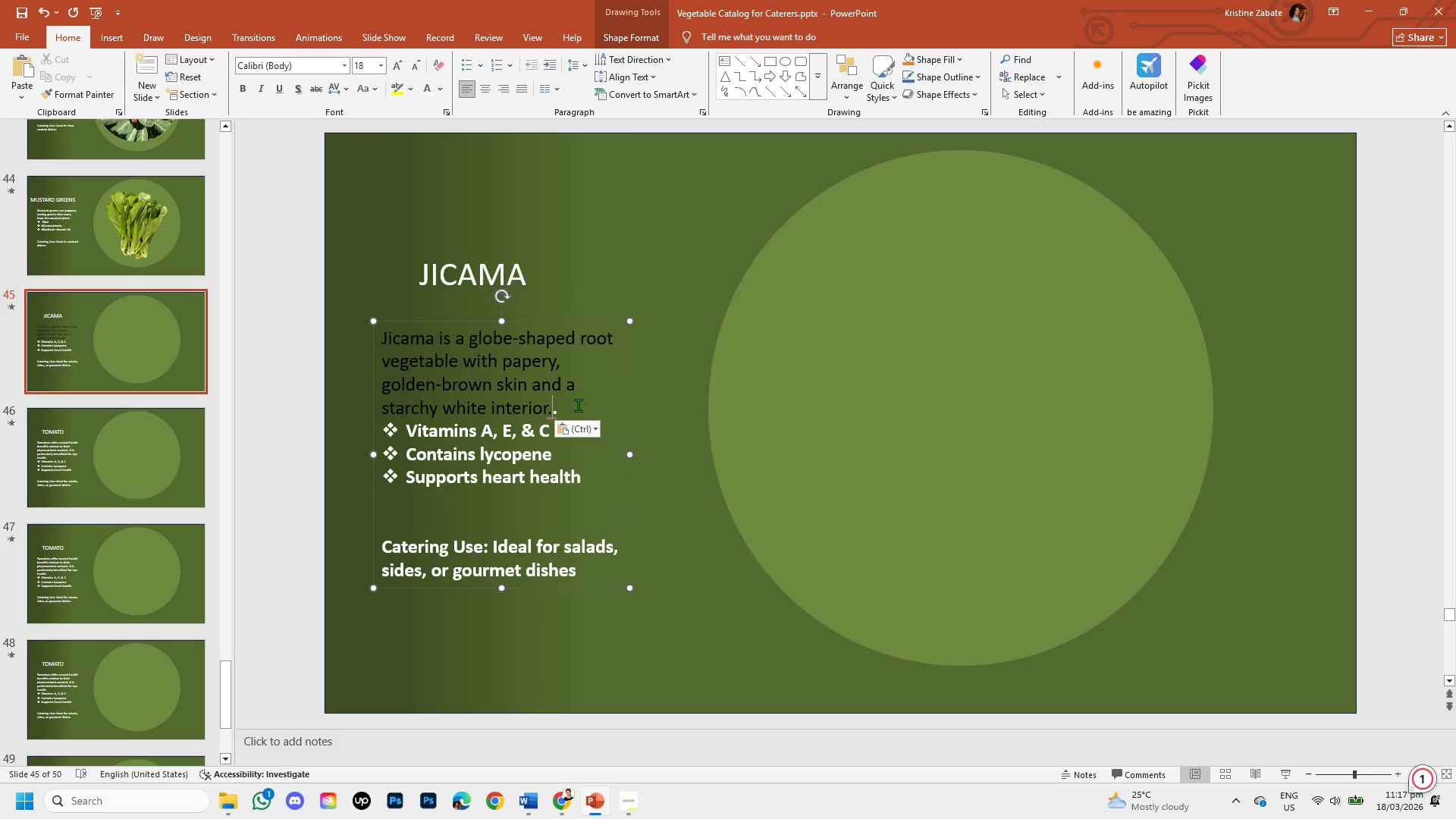 
left_click([591, 425])
 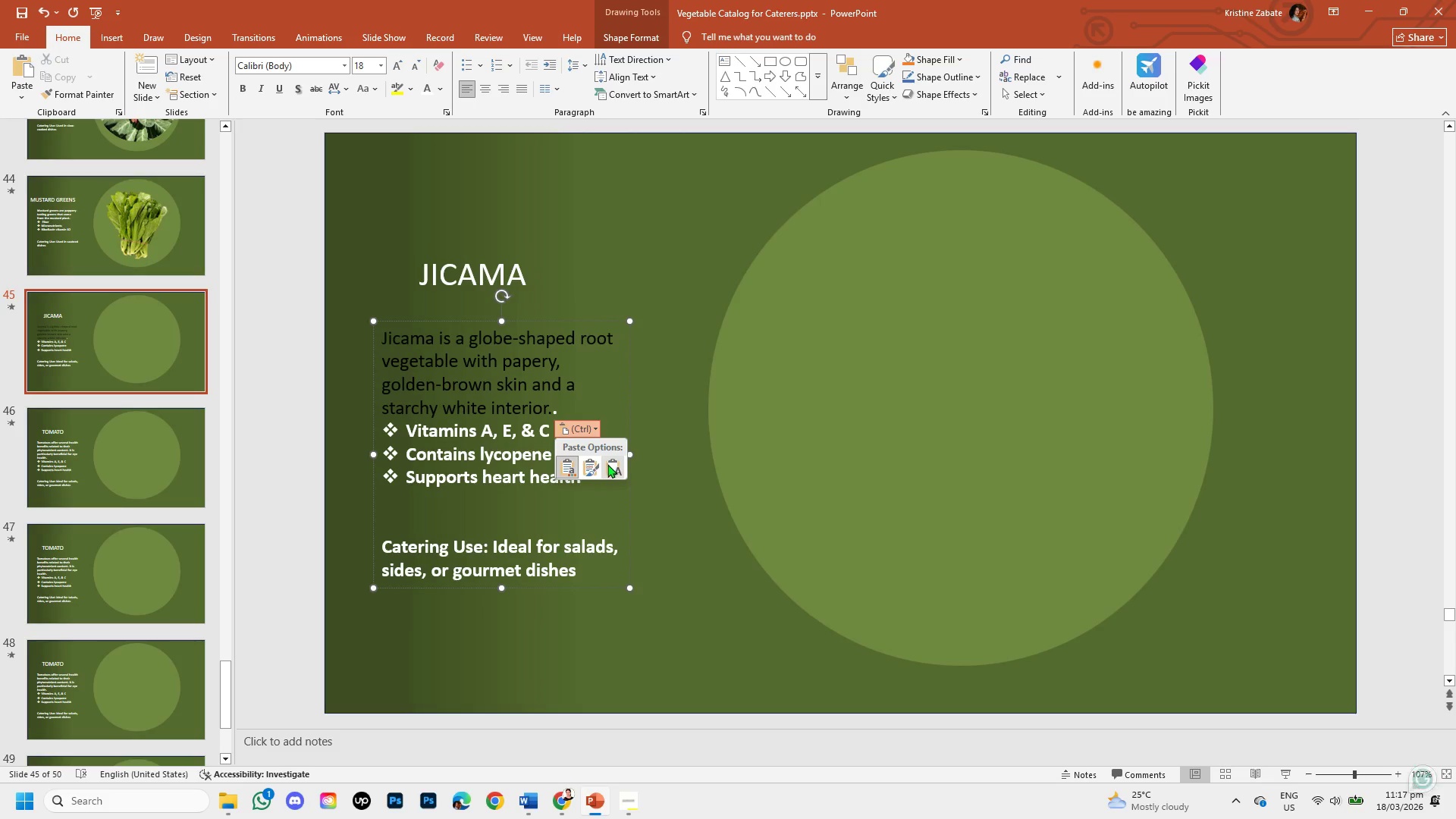 
left_click([607, 464])
 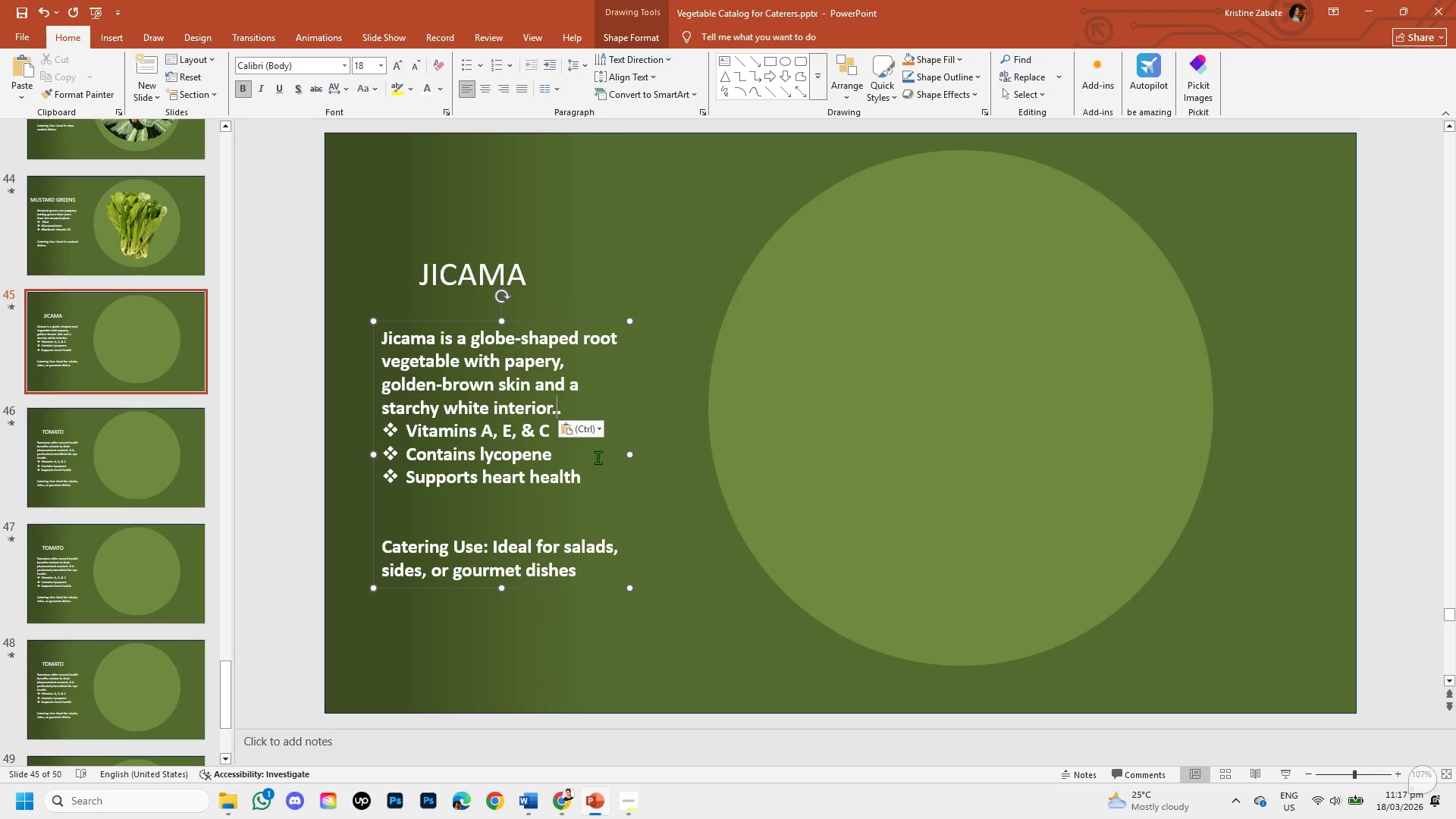 
key(Backspace)
 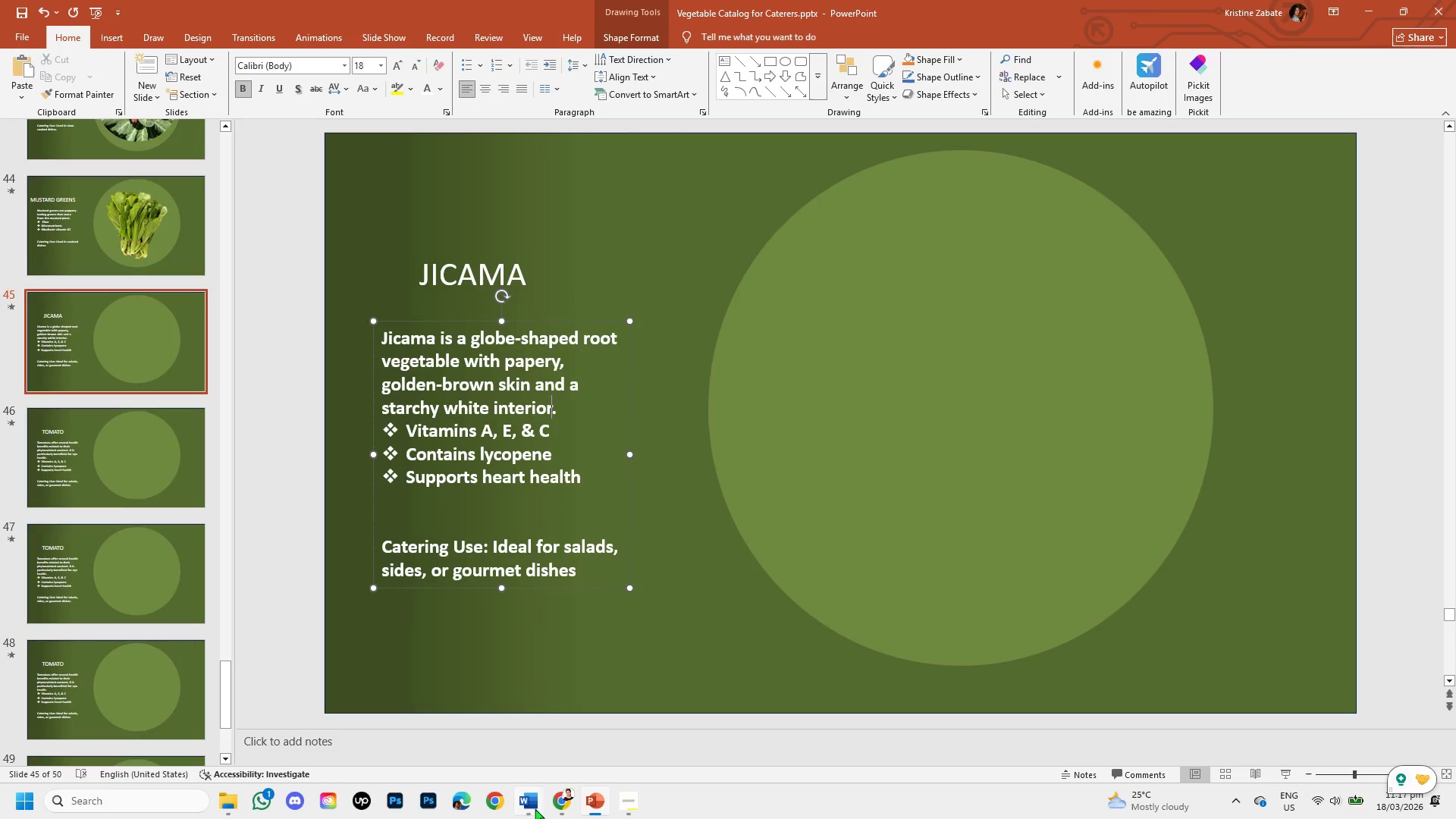 
left_click([554, 802])
 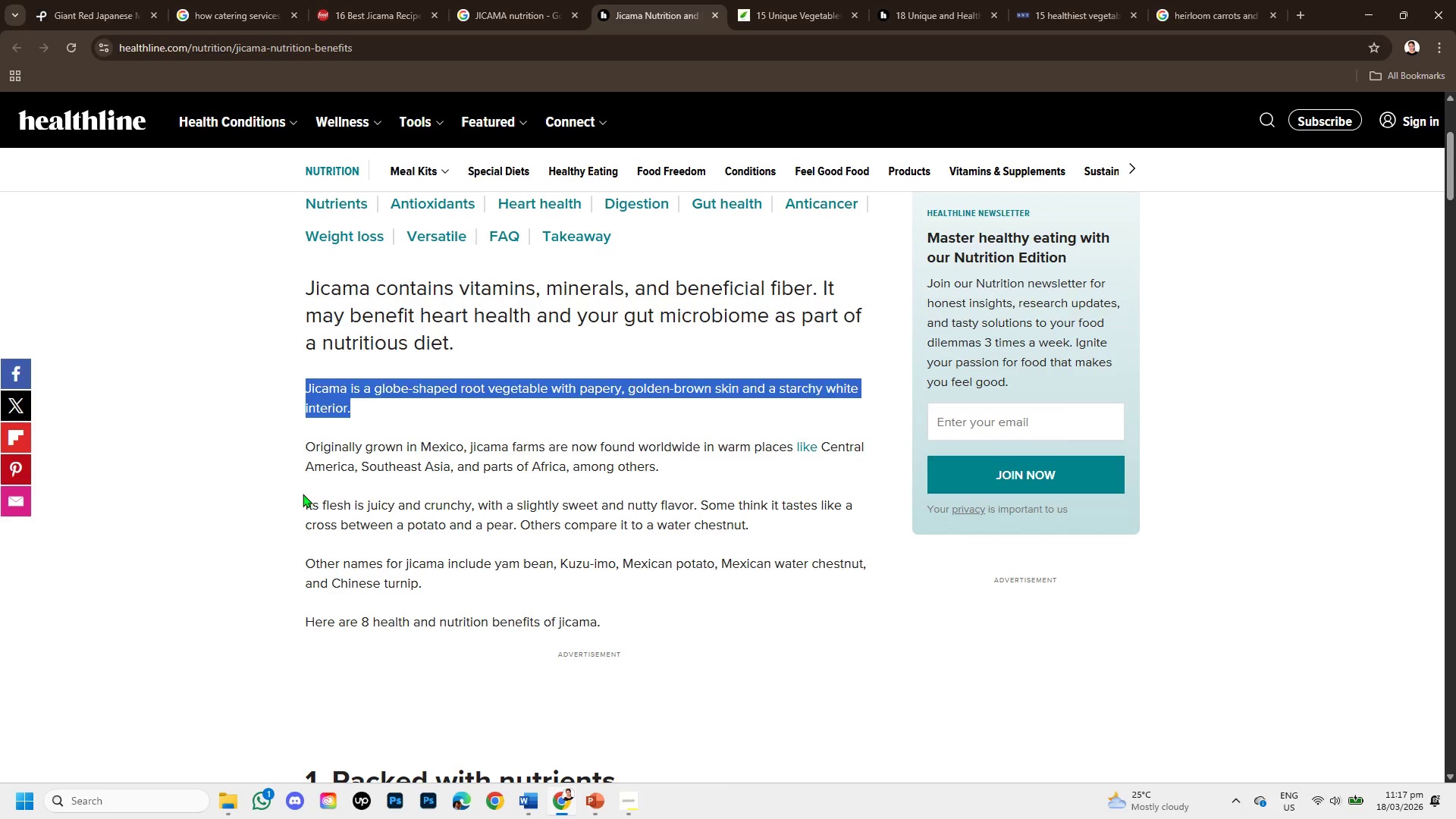 
left_click_drag(start_coordinate=[301, 500], to_coordinate=[695, 492])
 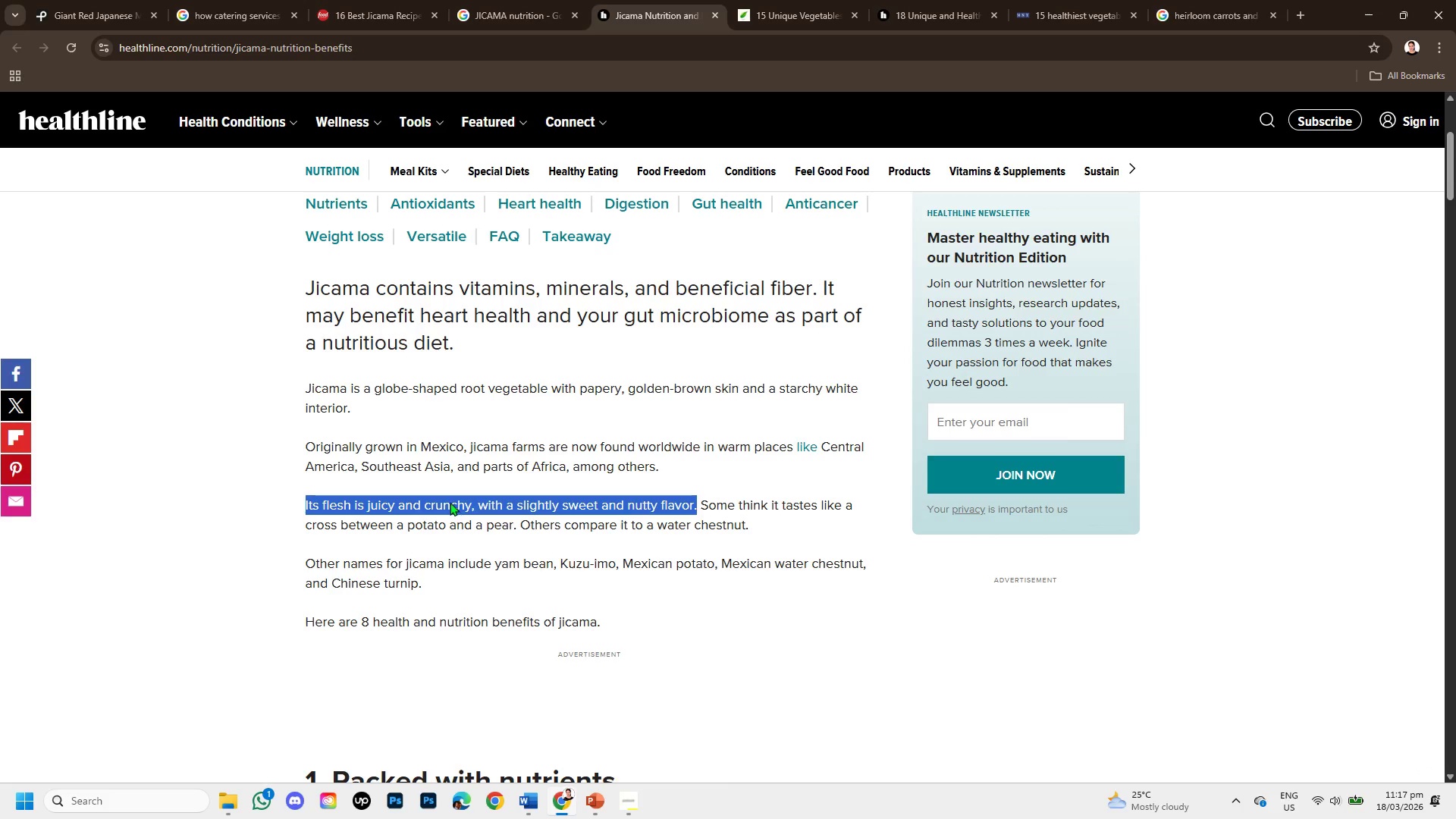 
right_click([450, 502])
 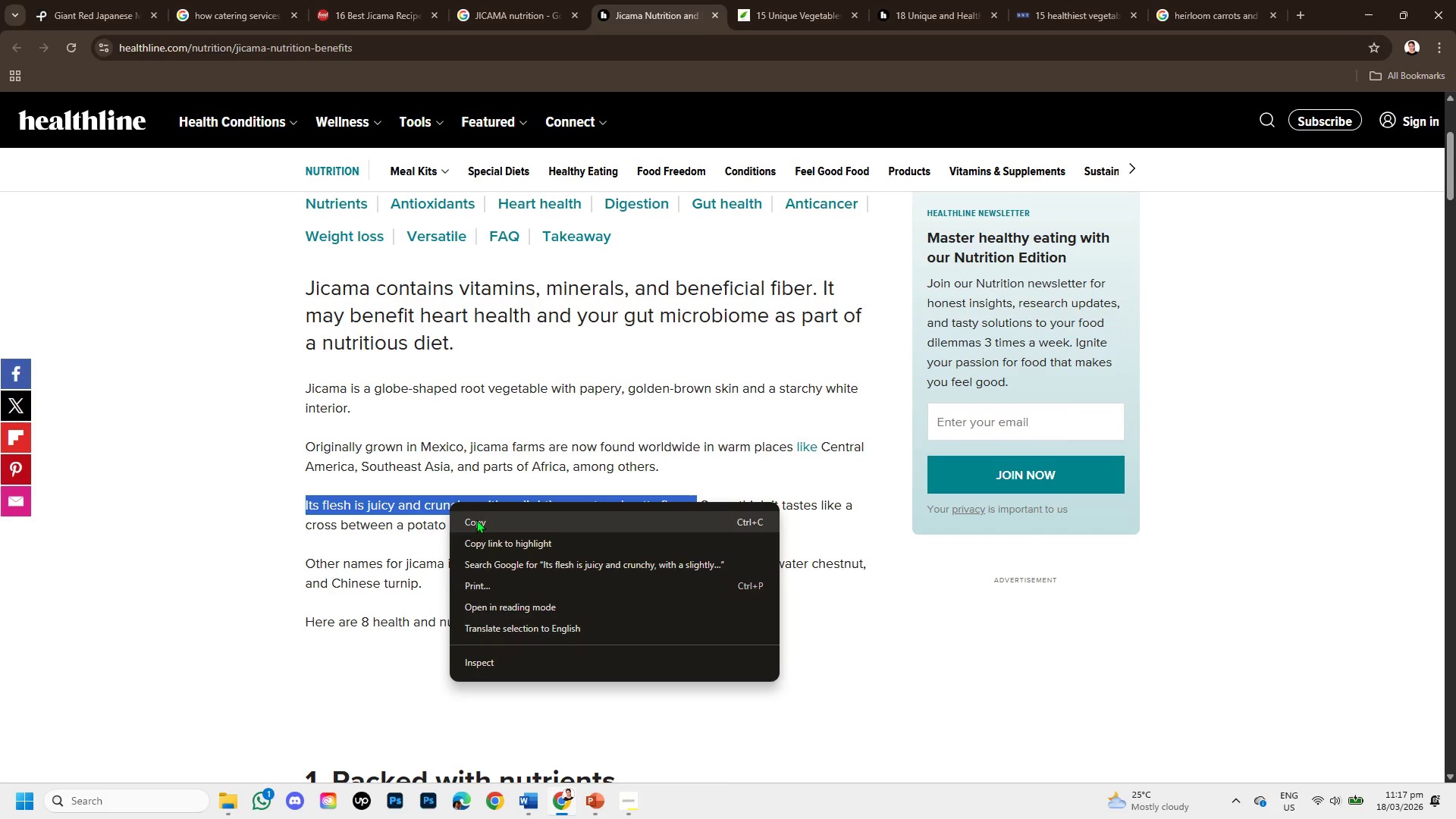 
left_click([476, 519])
 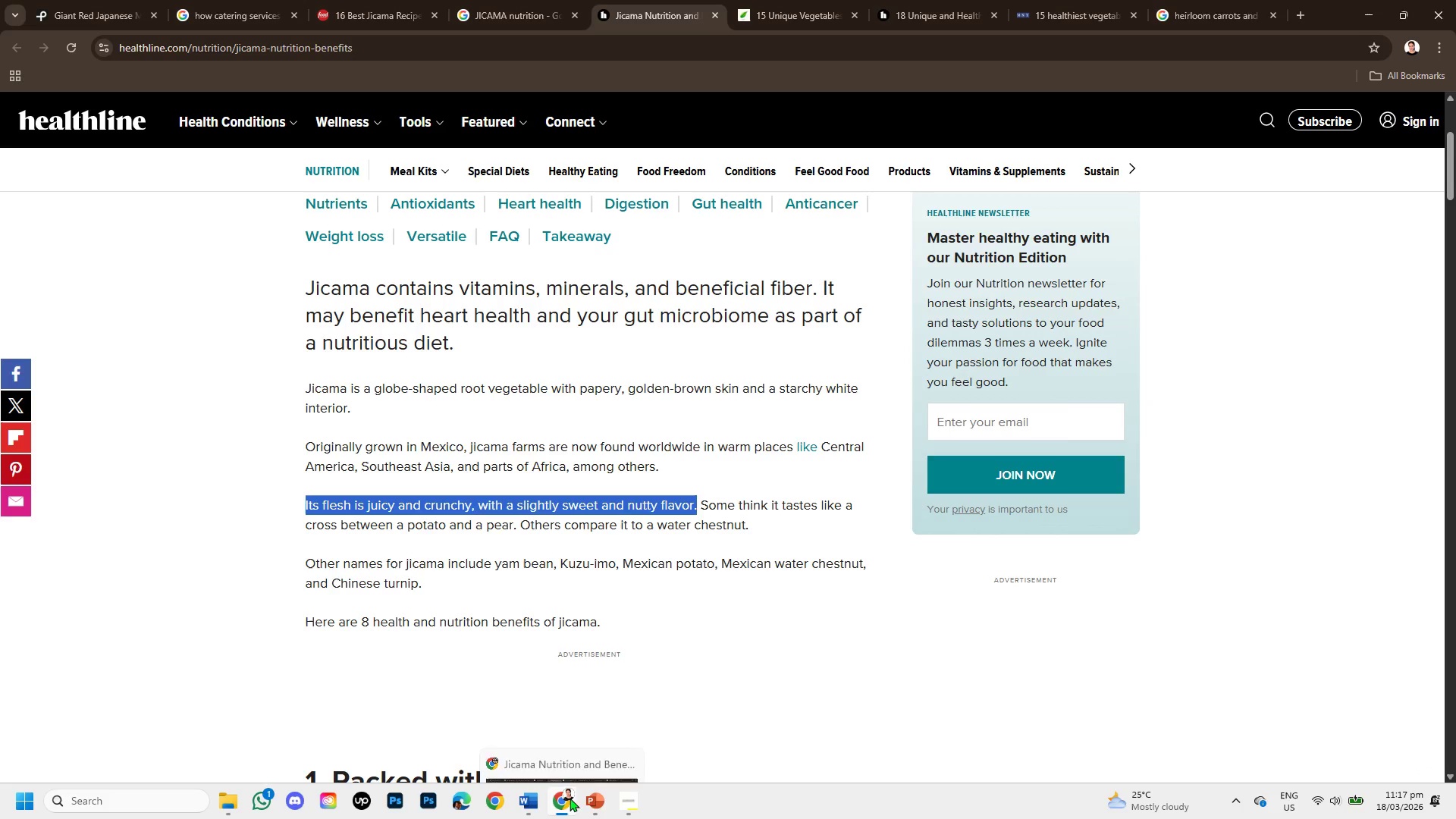 
left_click([585, 798])
 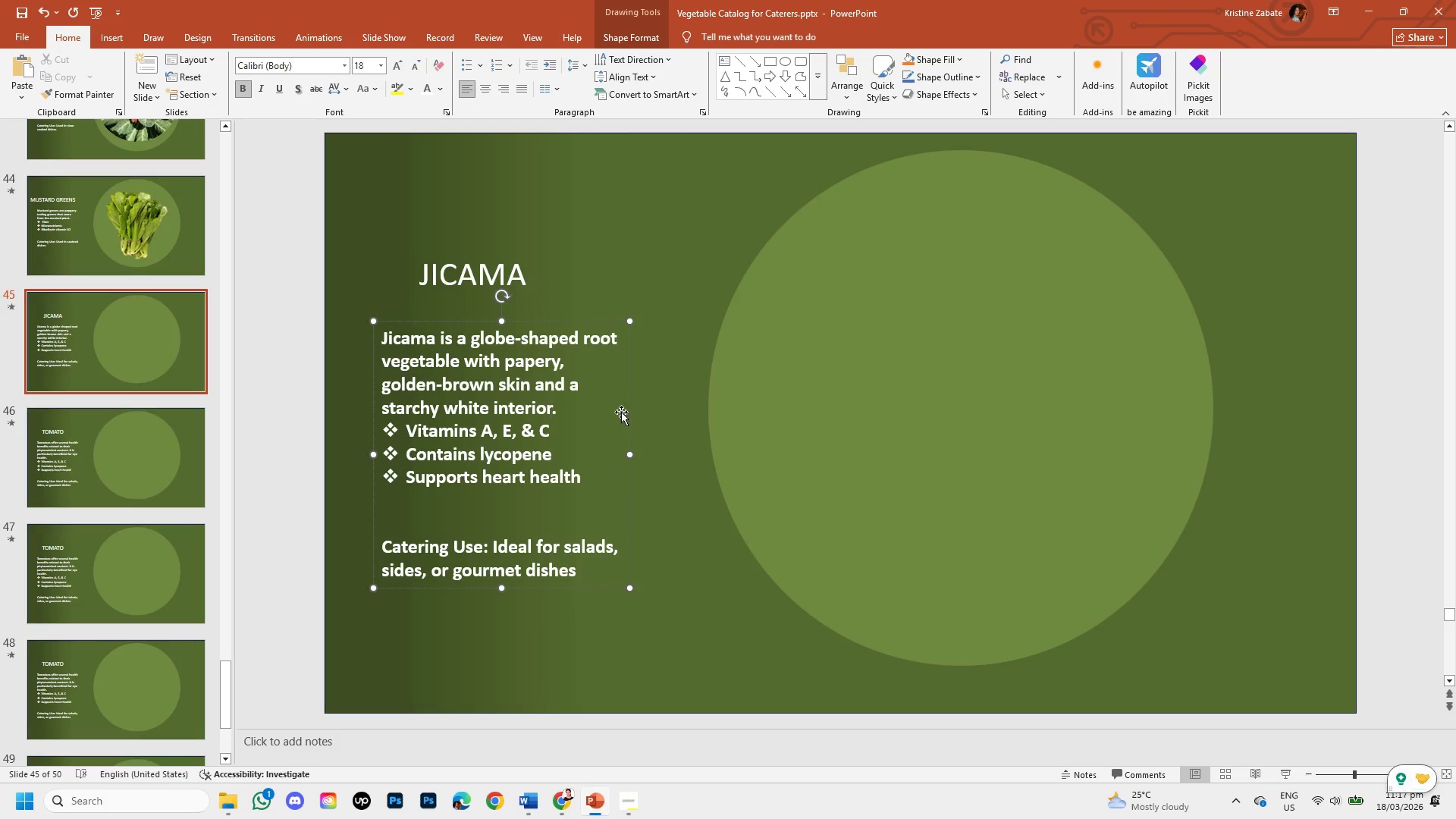 
left_click([573, 416])
 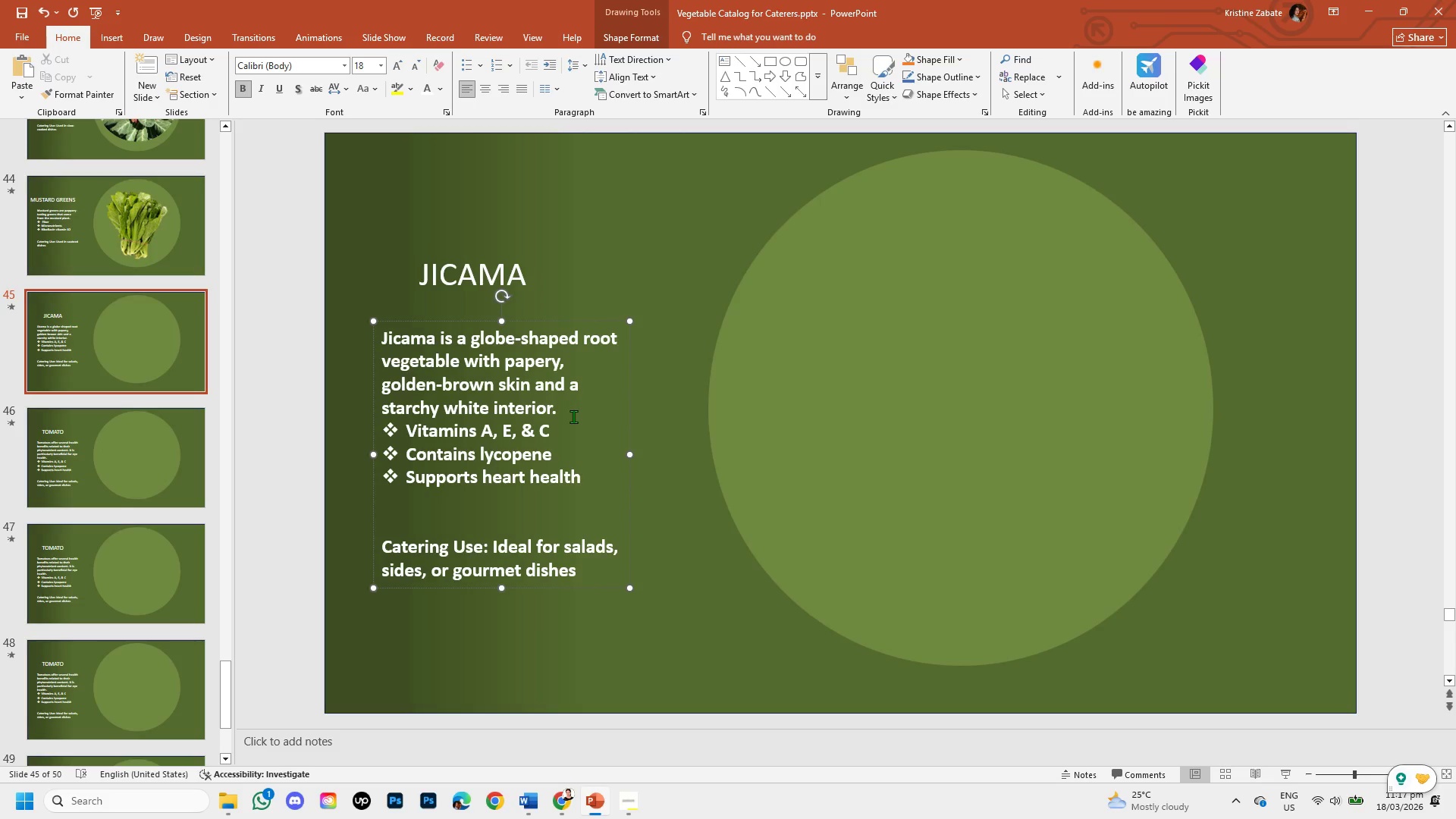 
key(Space)
 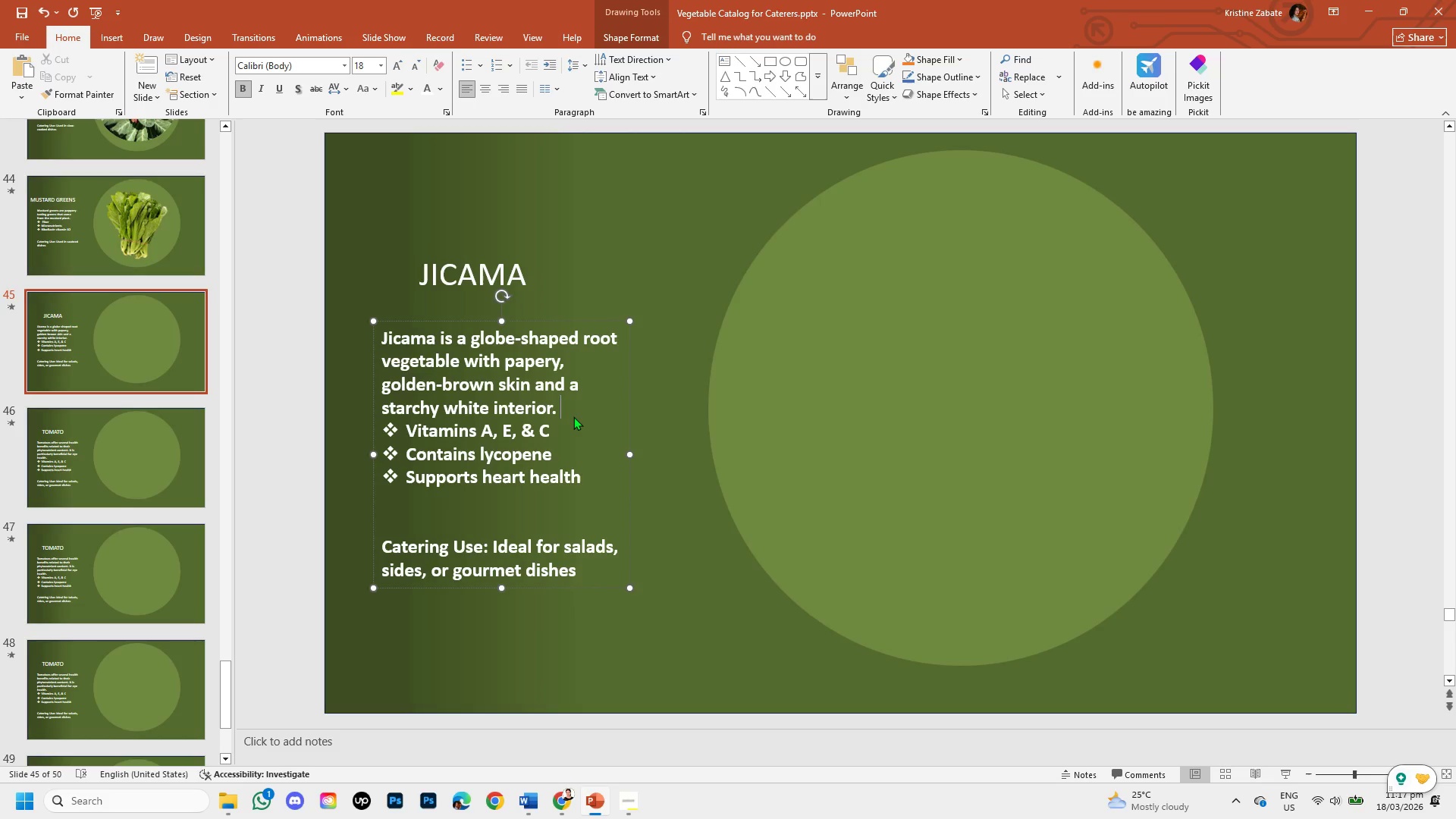 
key(Control+V)
 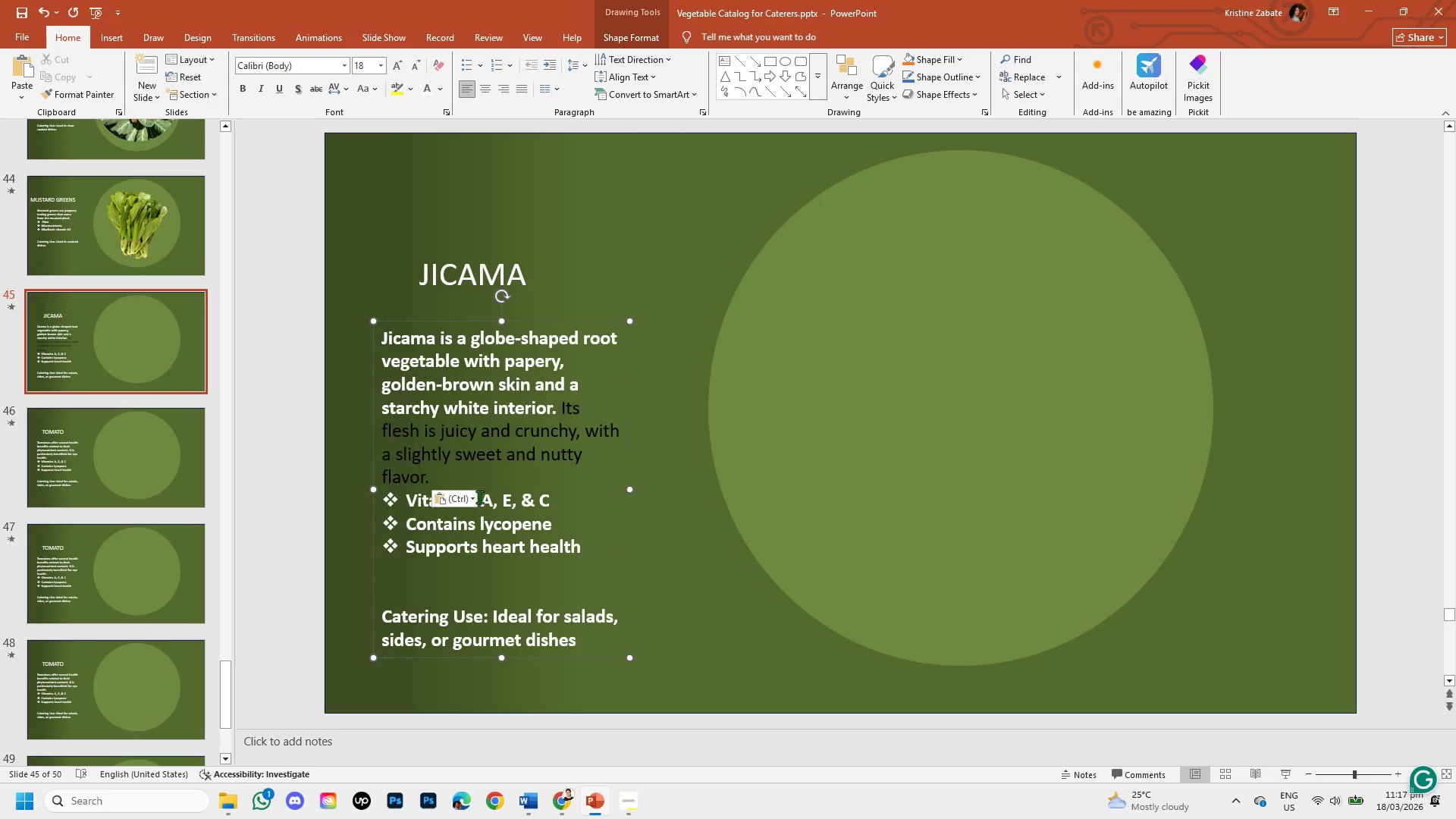 
left_click([475, 497])
 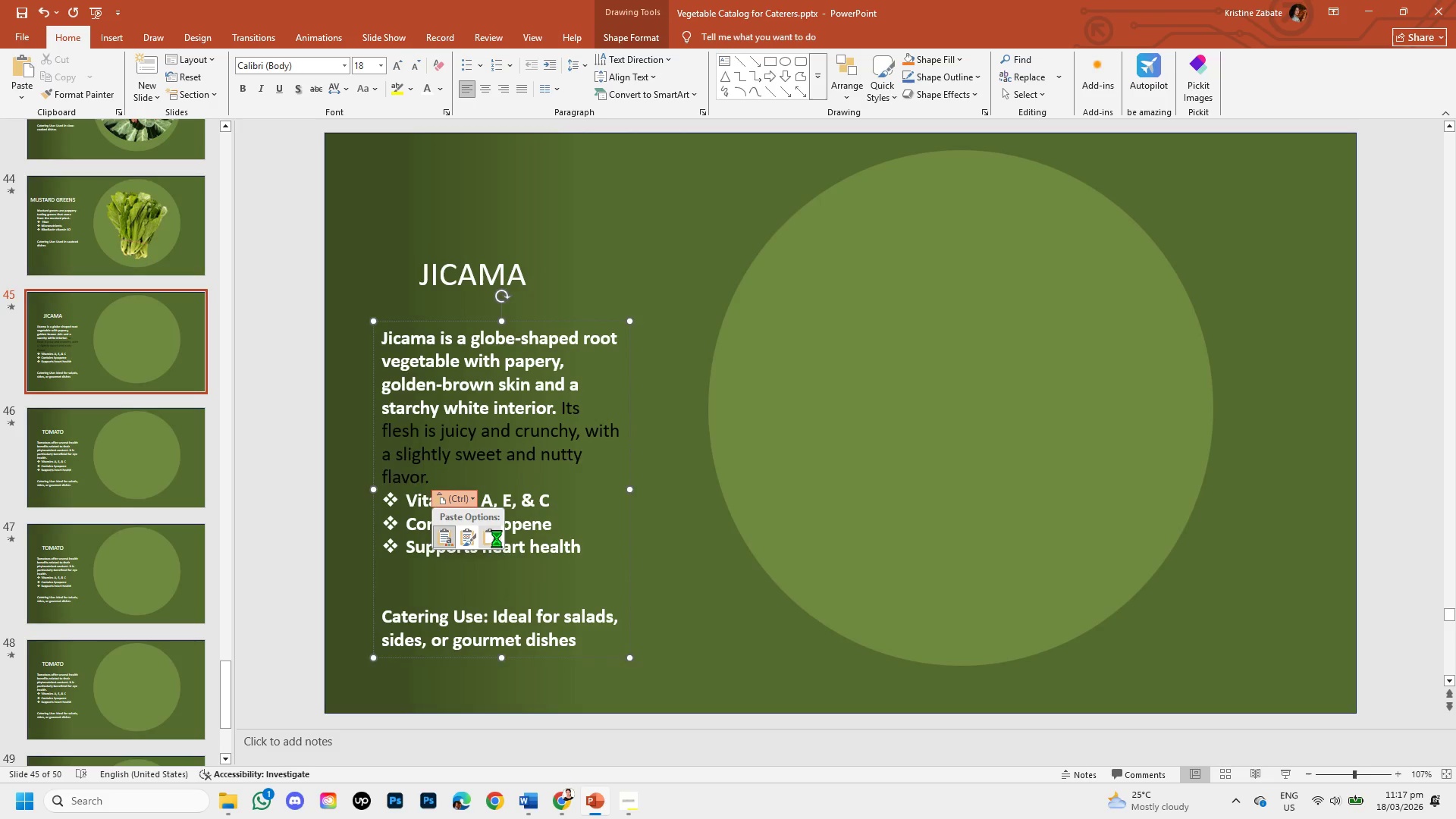 
left_click([497, 538])
 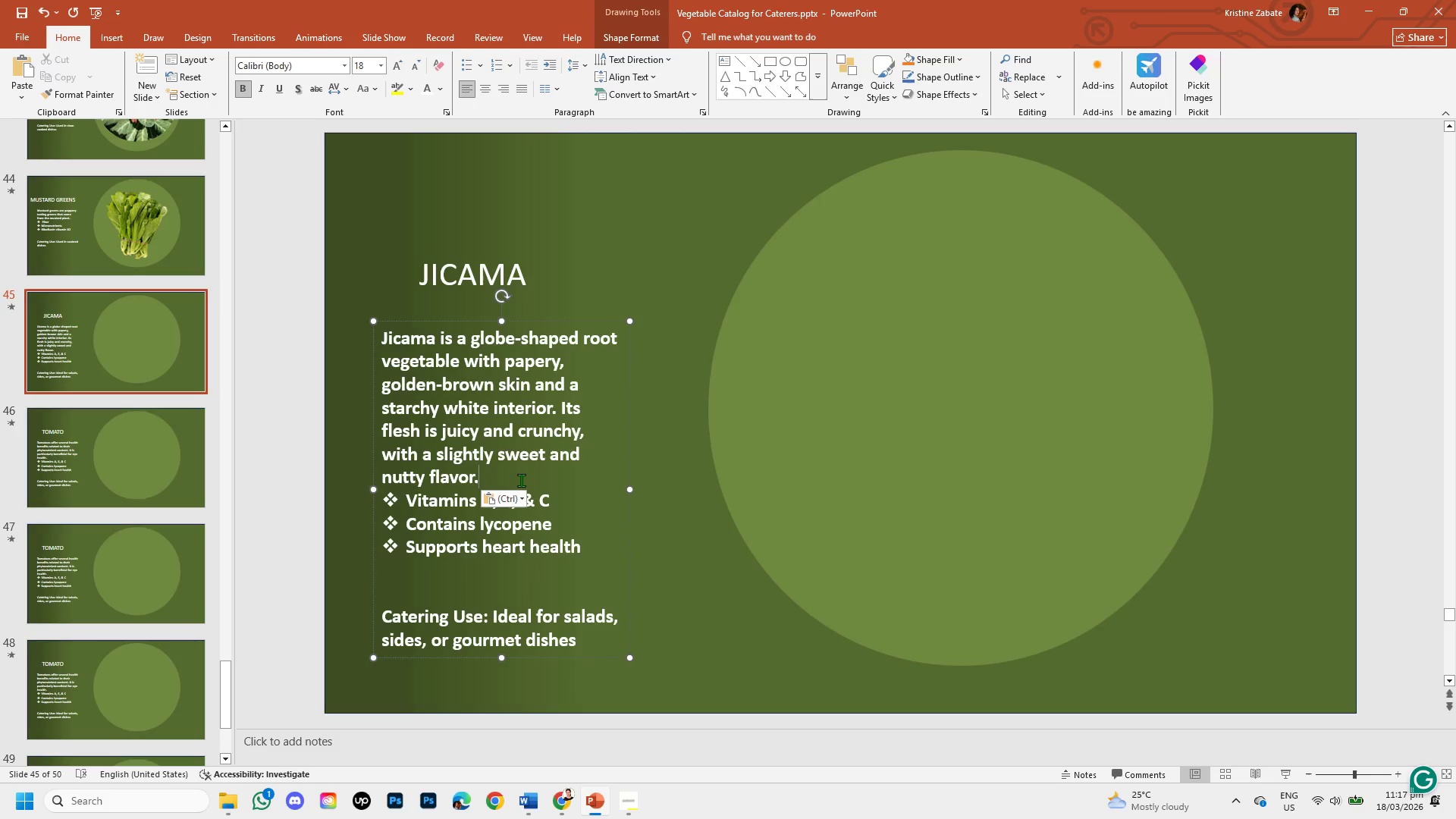 
wait(6.89)
 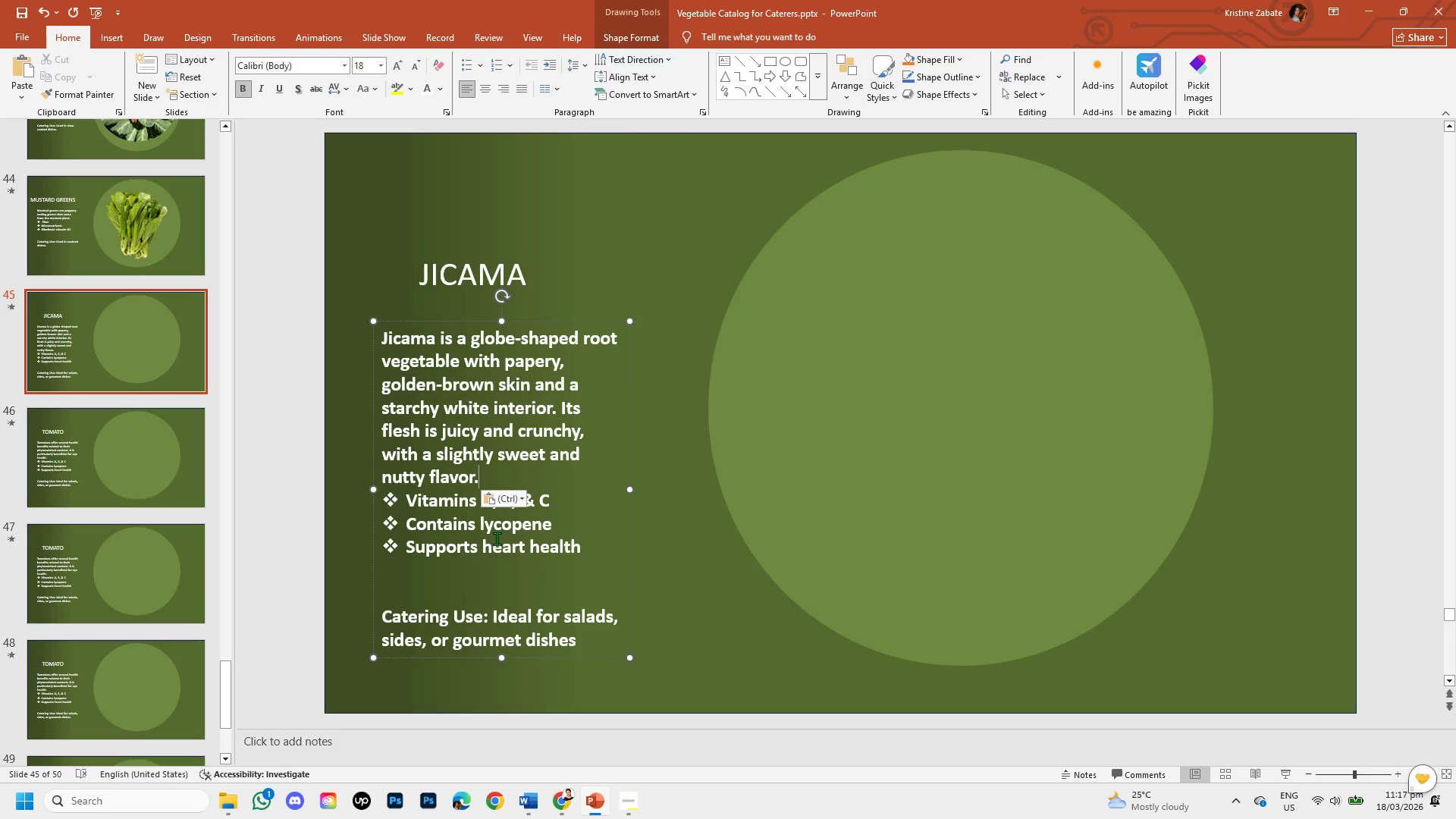 
left_click([424, 611])
 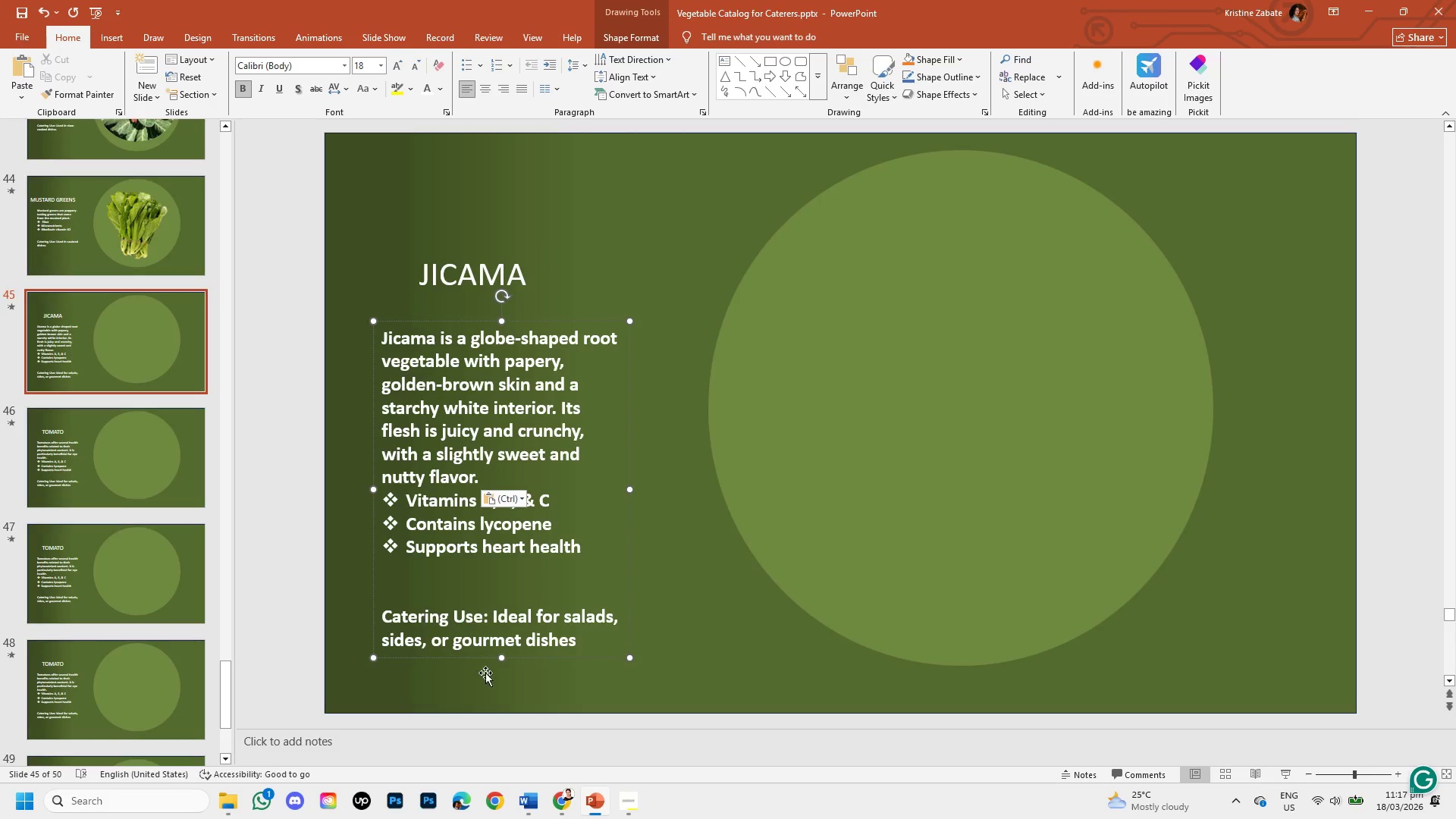 
left_click([557, 800])
 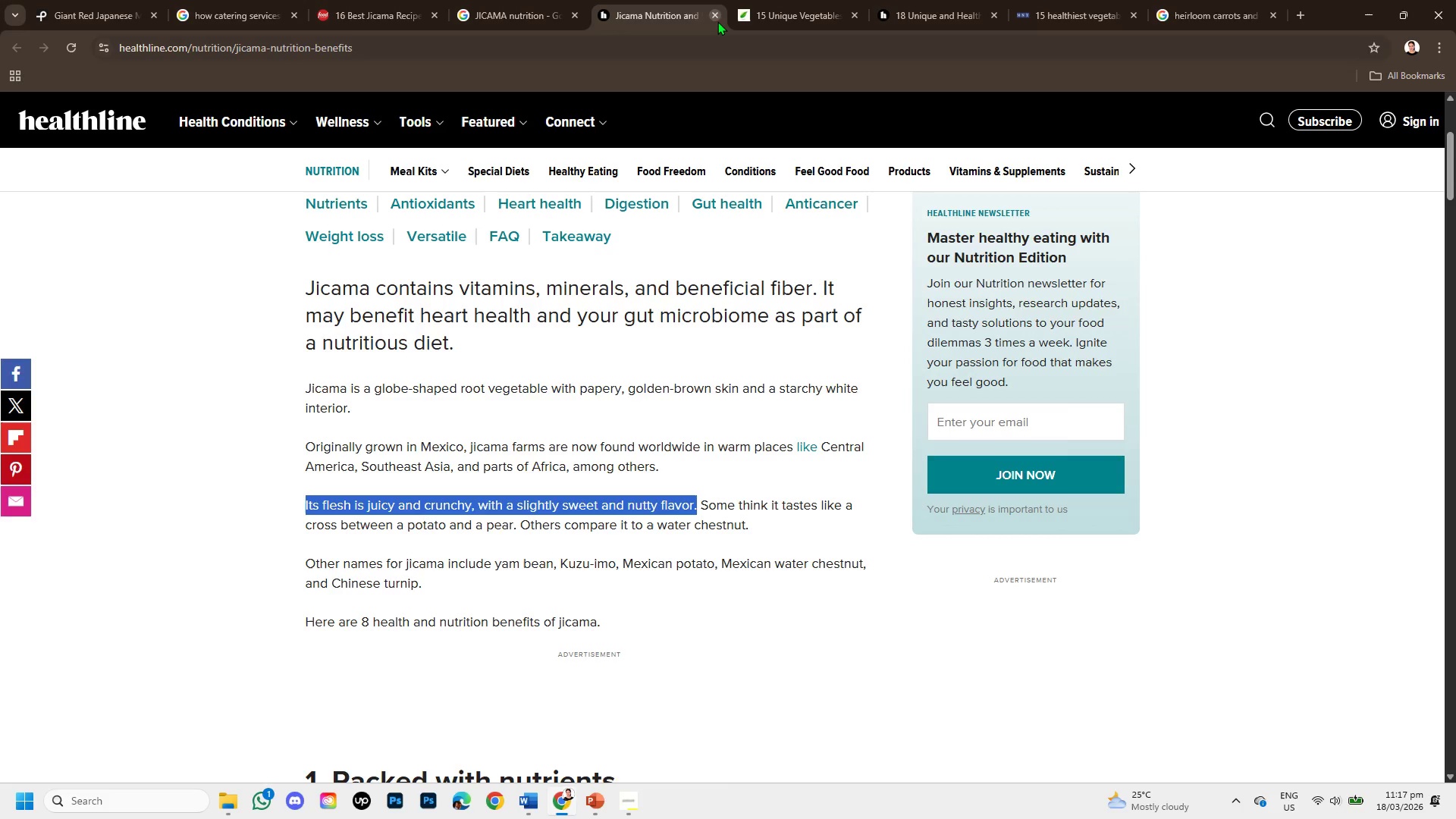 
scroll: coordinate [558, 497], scroll_direction: down, amount: 1.0
 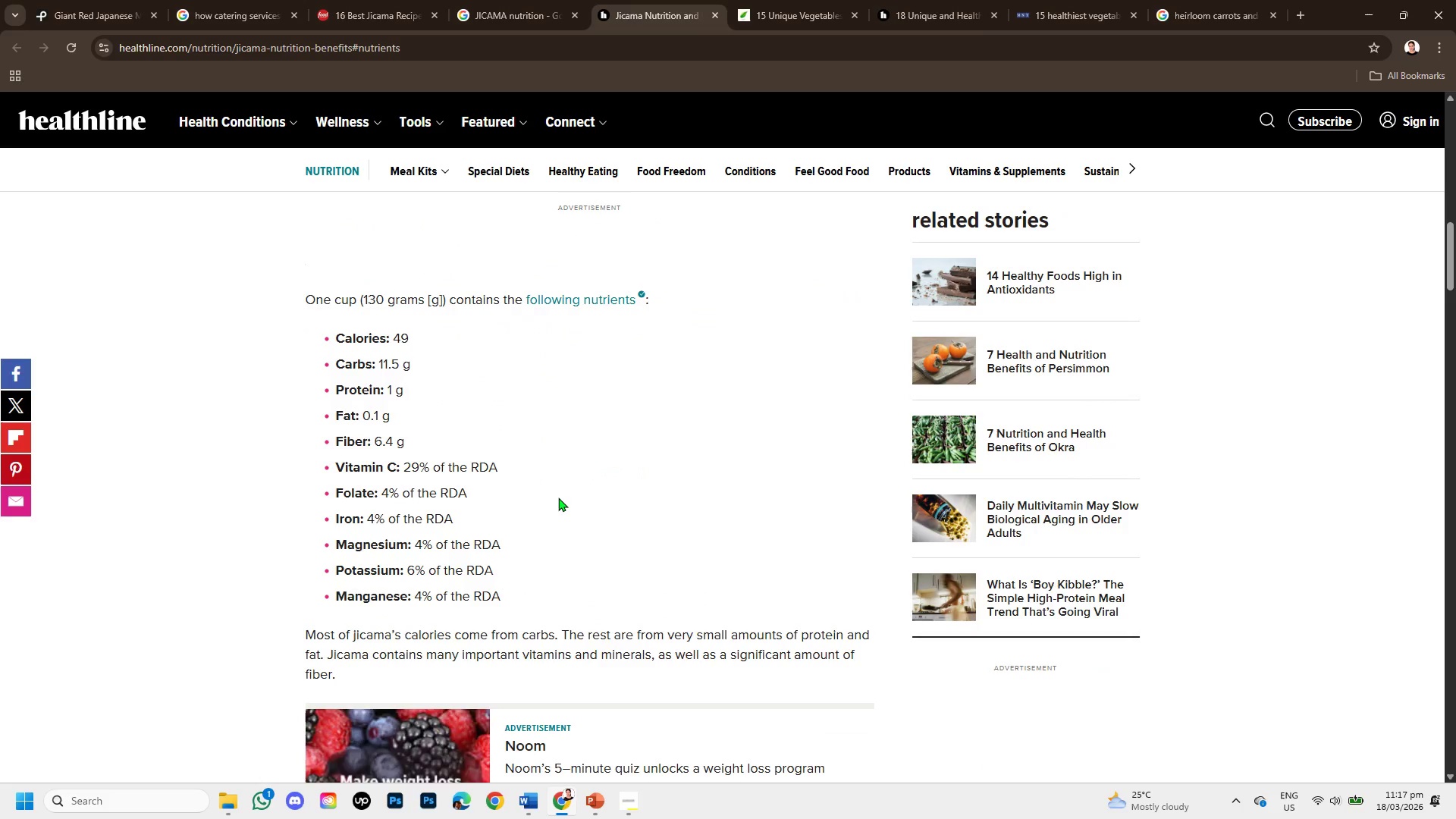 
scroll: coordinate [546, 536], scroll_direction: up, amount: 4.0
 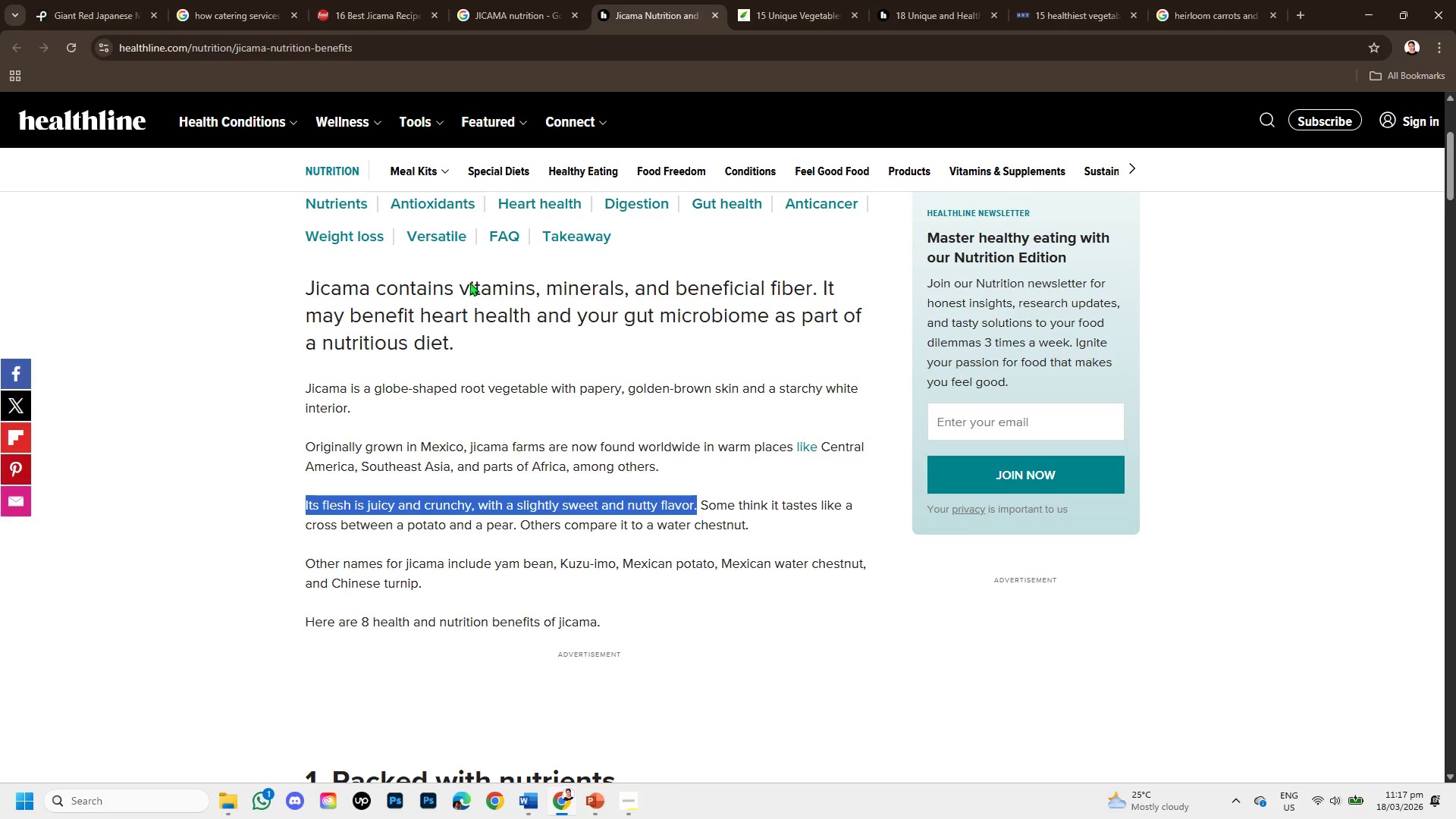 
left_click_drag(start_coordinate=[457, 285], to_coordinate=[811, 286])
 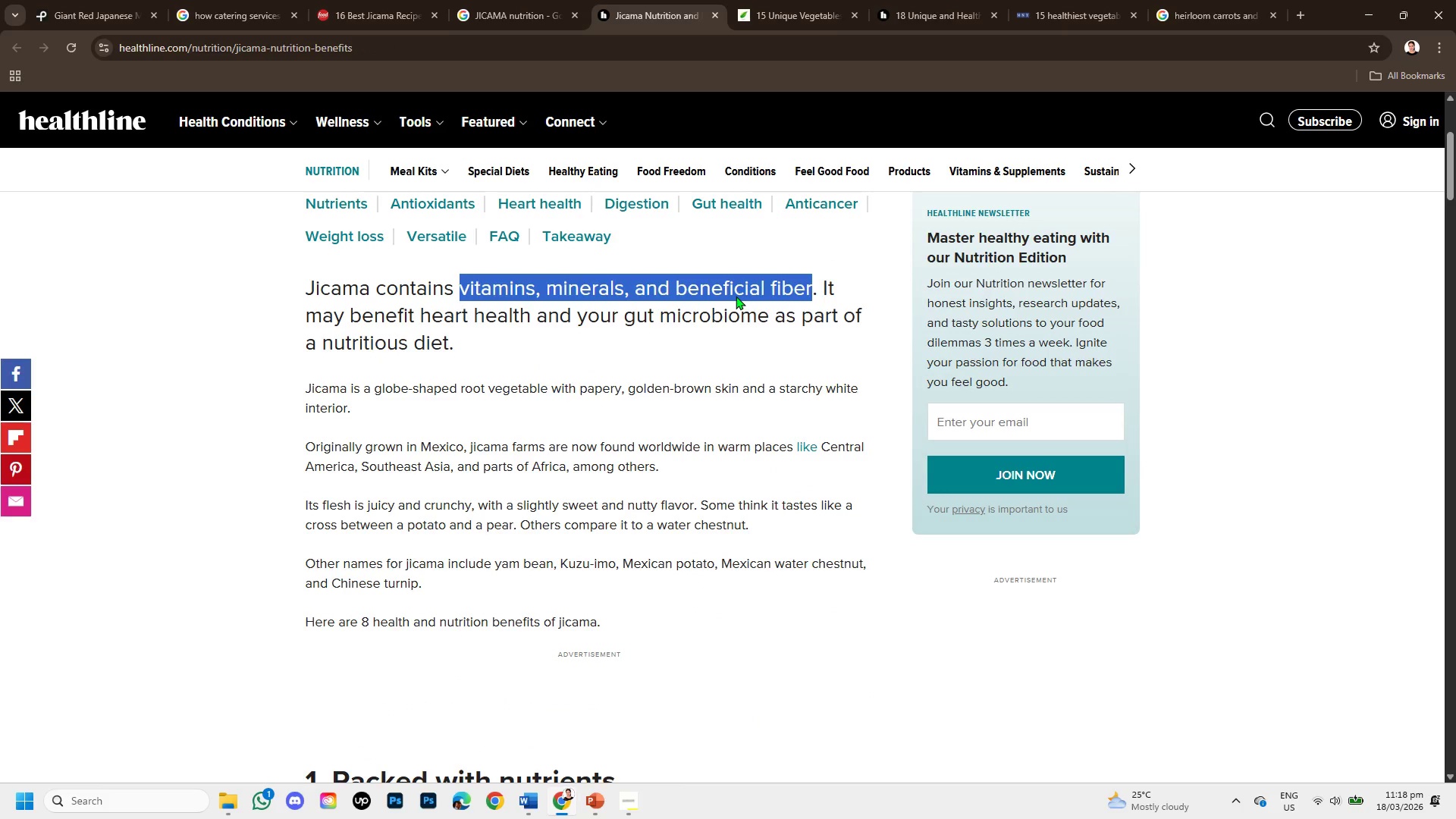 
right_click([736, 296])
 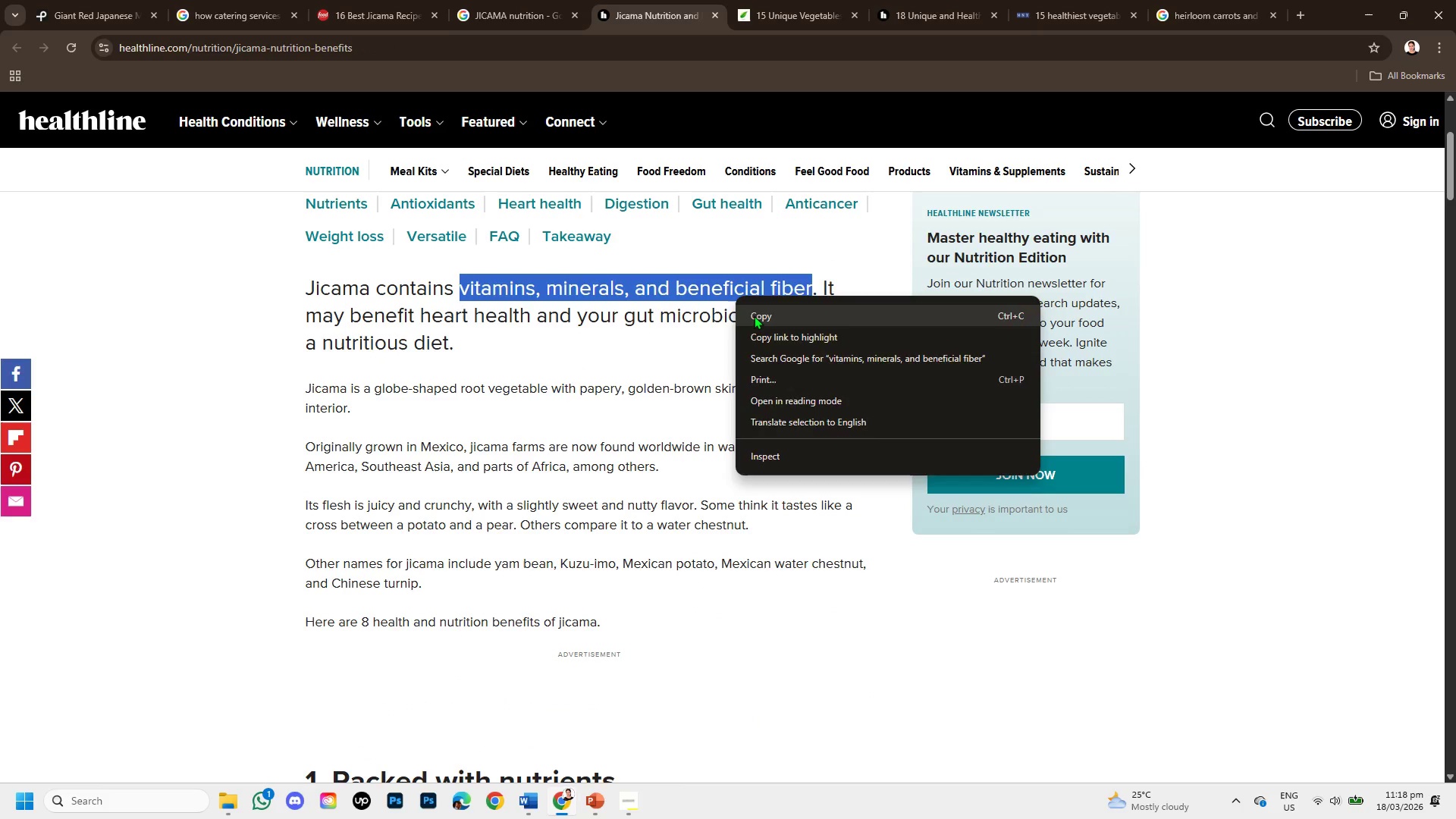 
left_click([754, 315])
 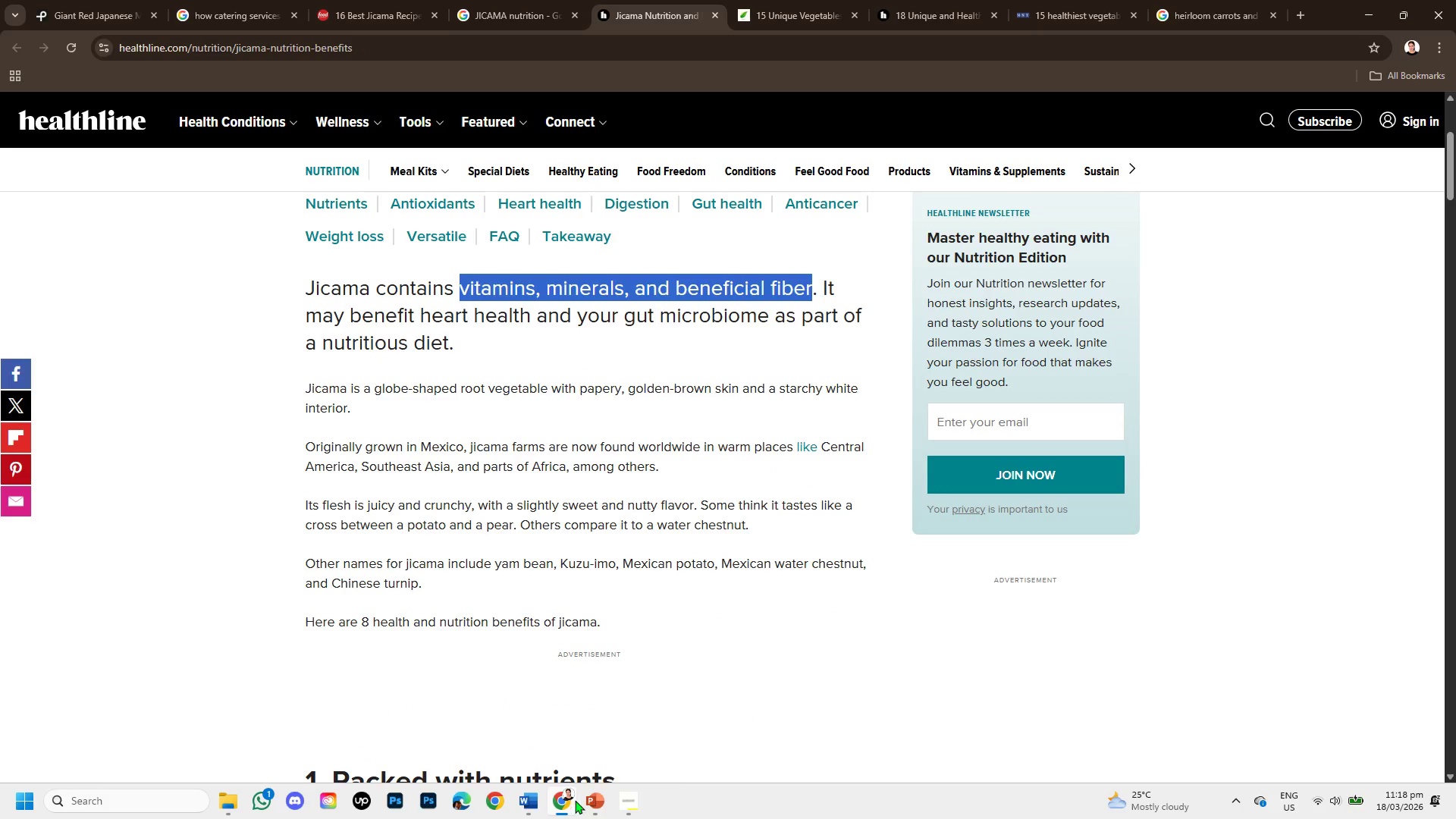 
left_click([579, 800])
 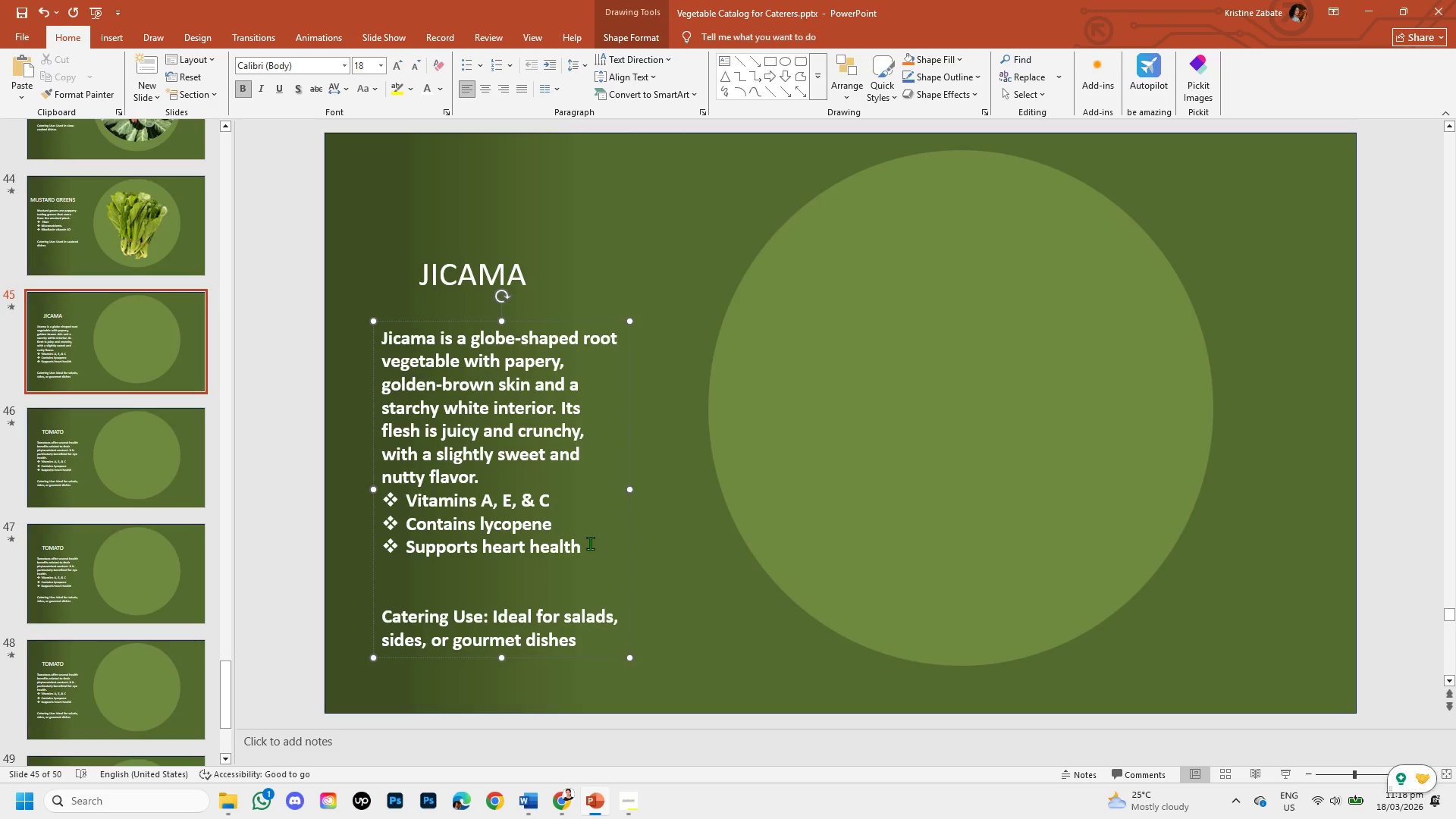 
left_click_drag(start_coordinate=[580, 548], to_coordinate=[476, 499])
 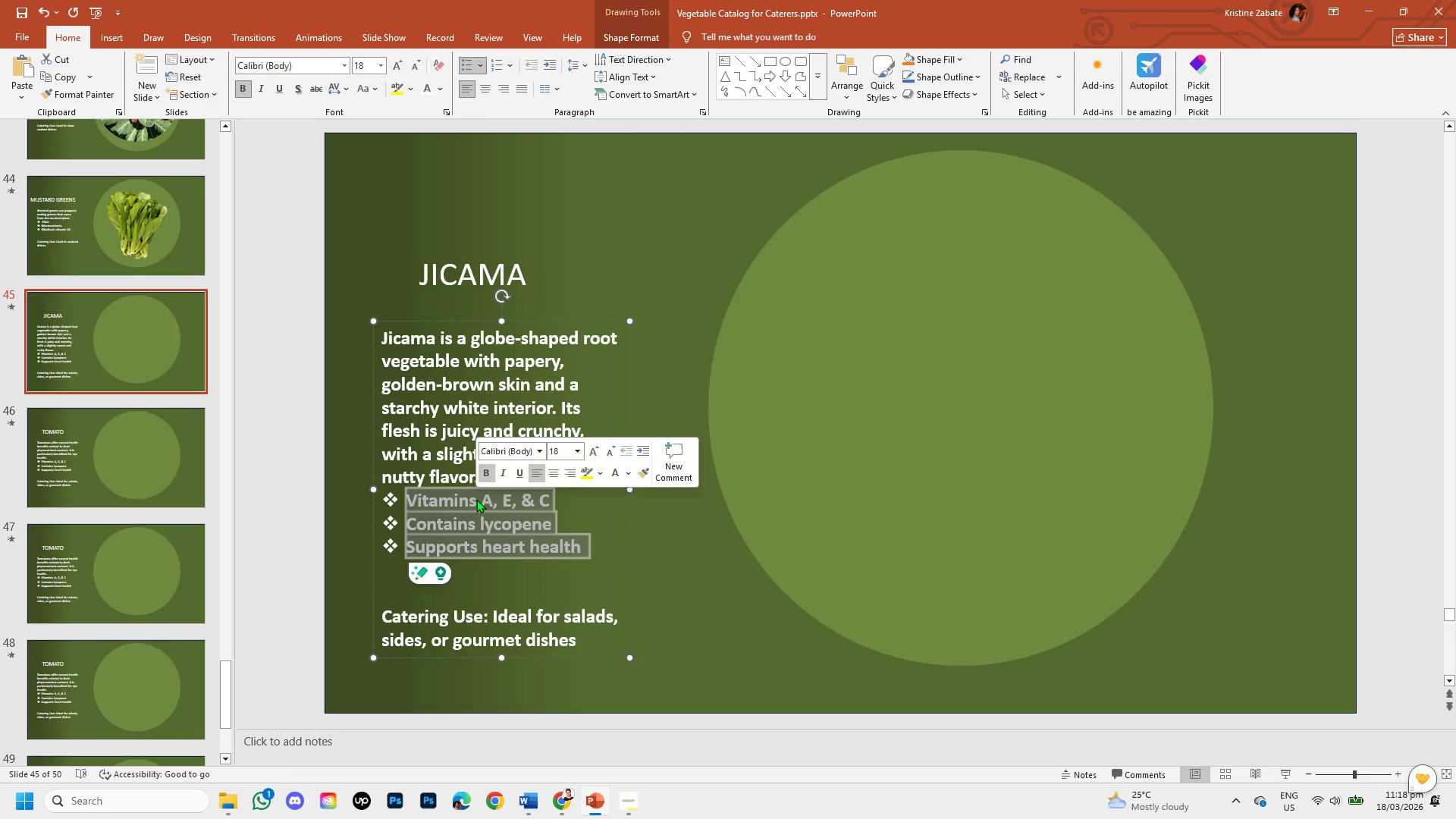 
left_click([476, 499])
 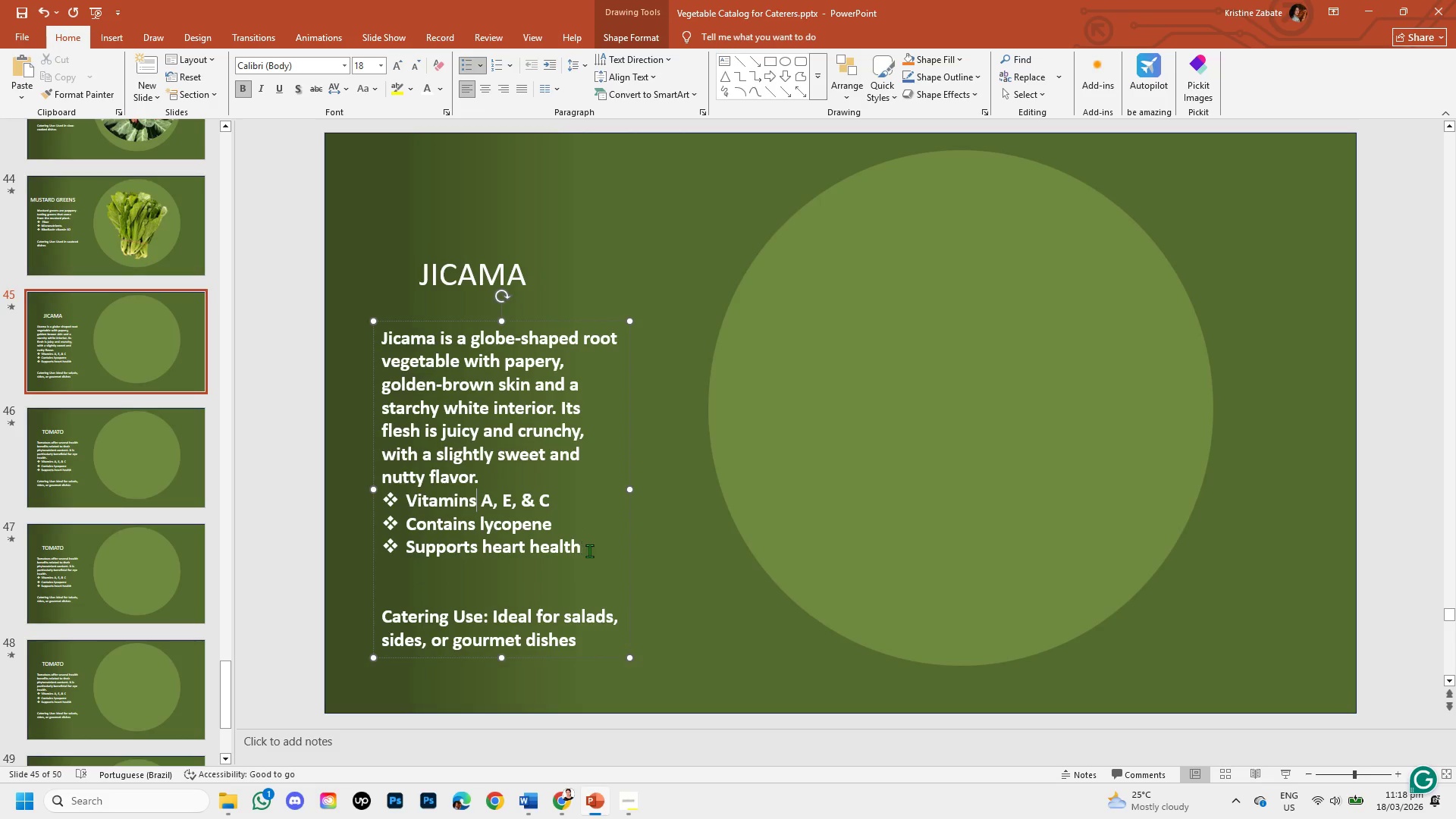 
left_click_drag(start_coordinate=[589, 551], to_coordinate=[500, 503])
 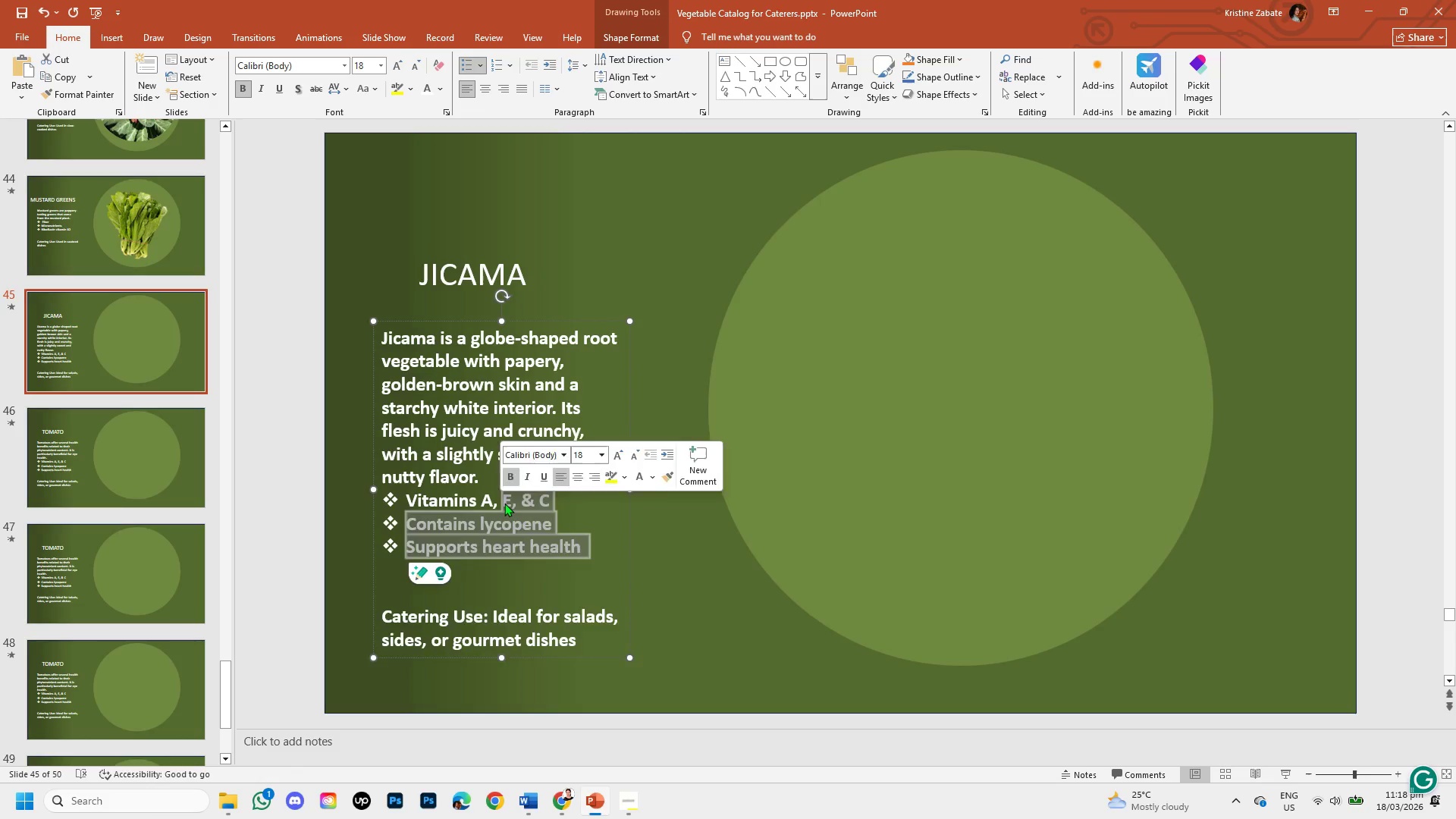 
key(Backspace)
 